 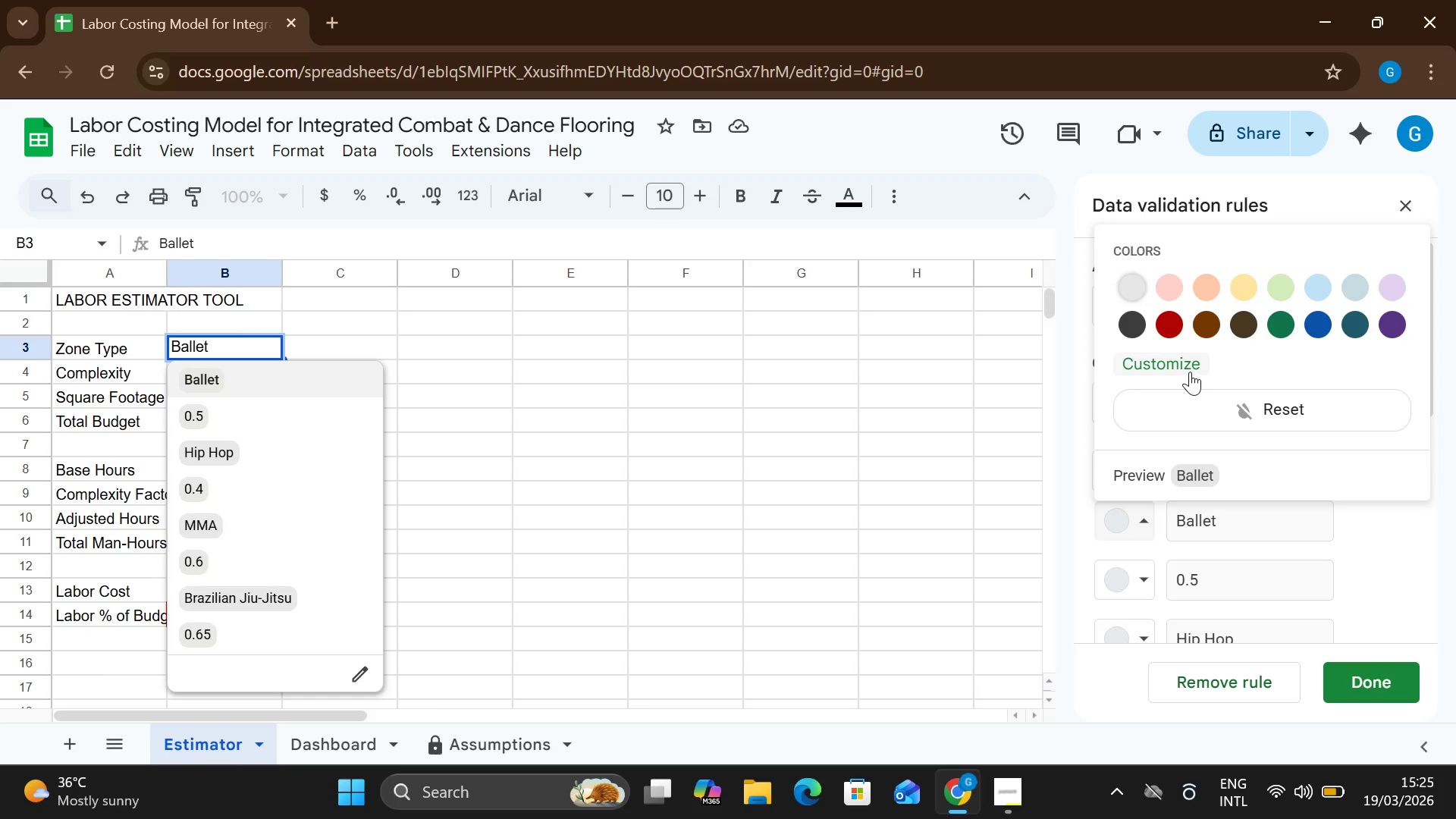 
left_click([1200, 290])
 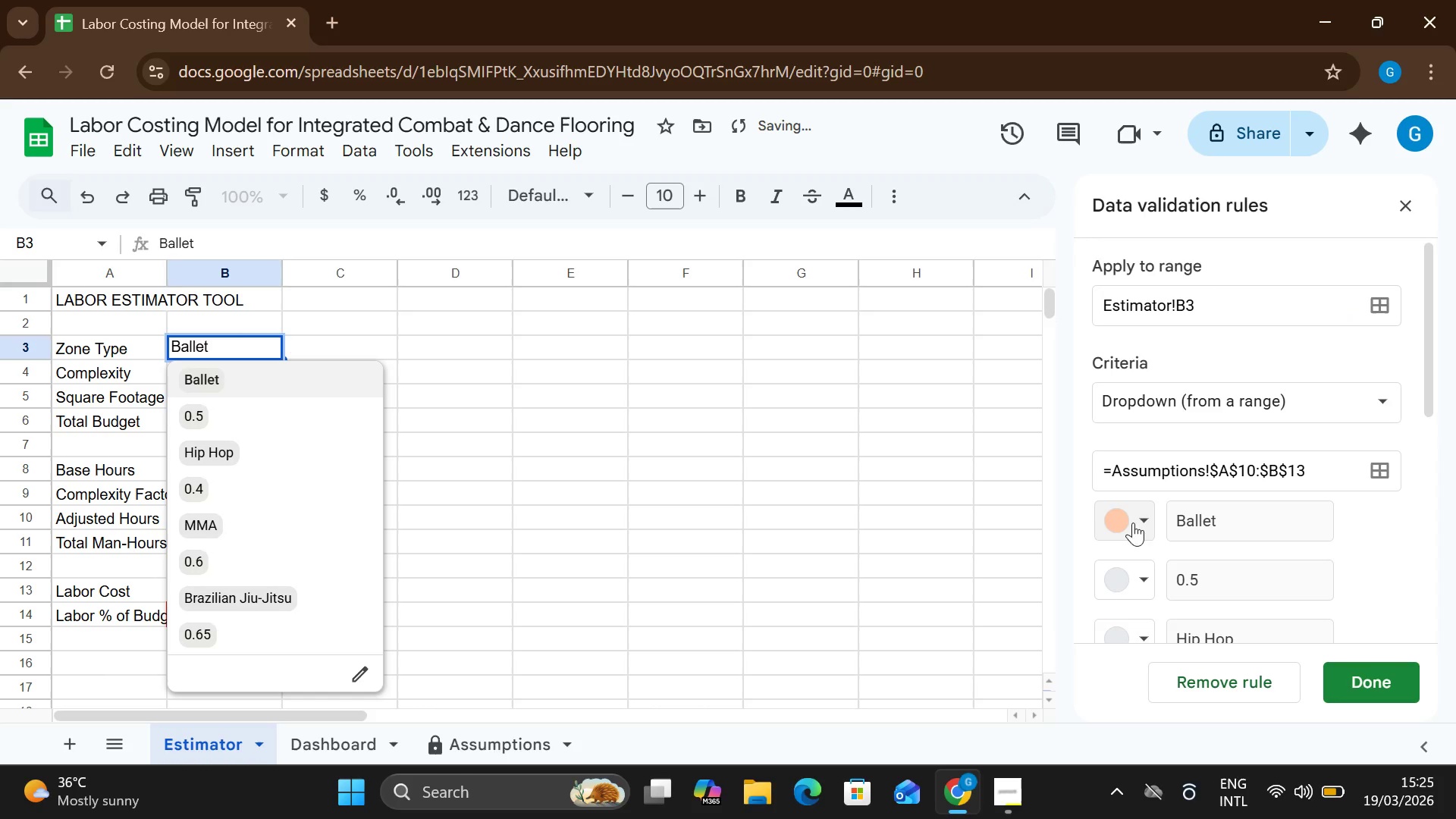 
left_click([1134, 531])
 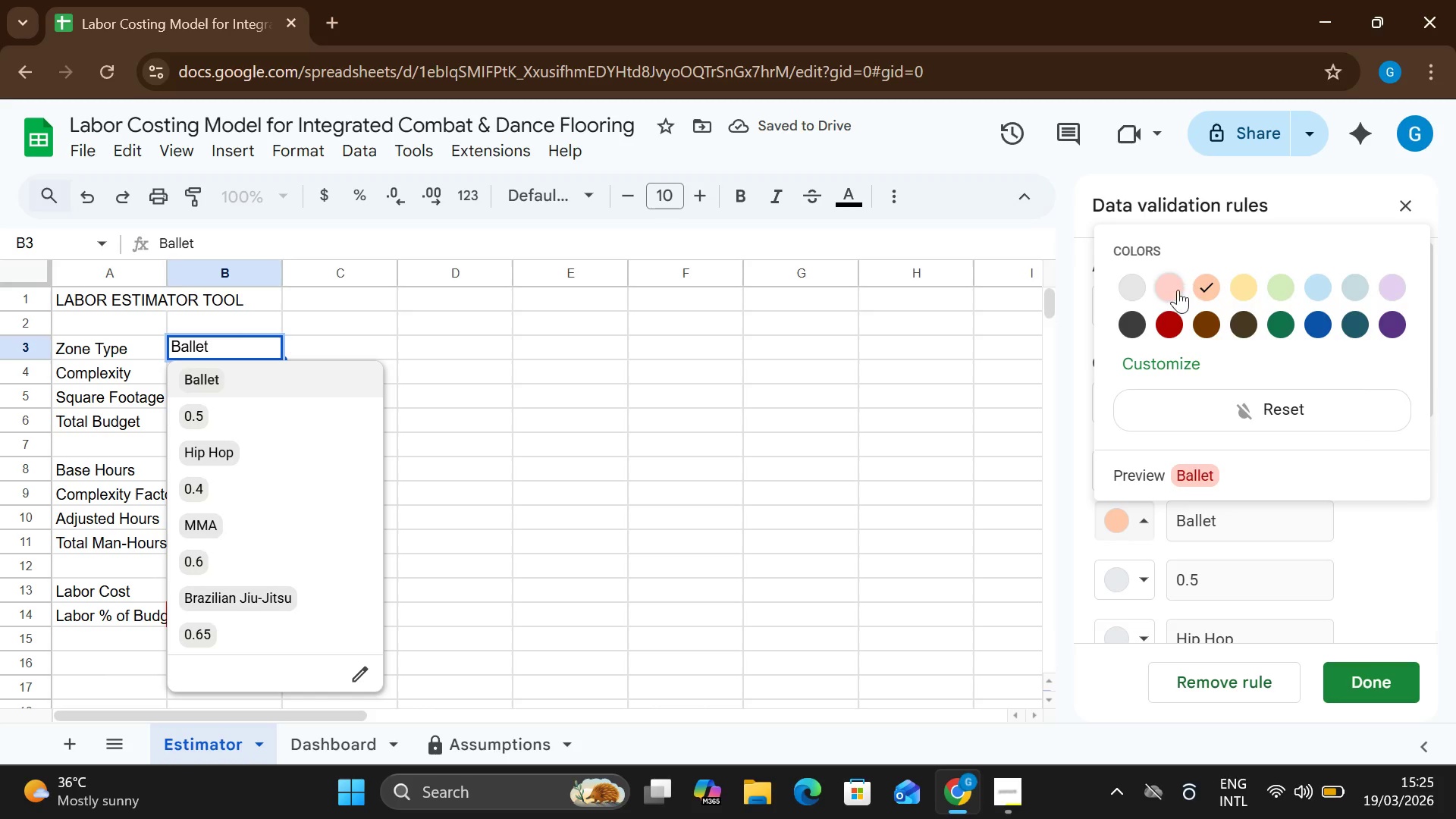 
left_click([1172, 297])
 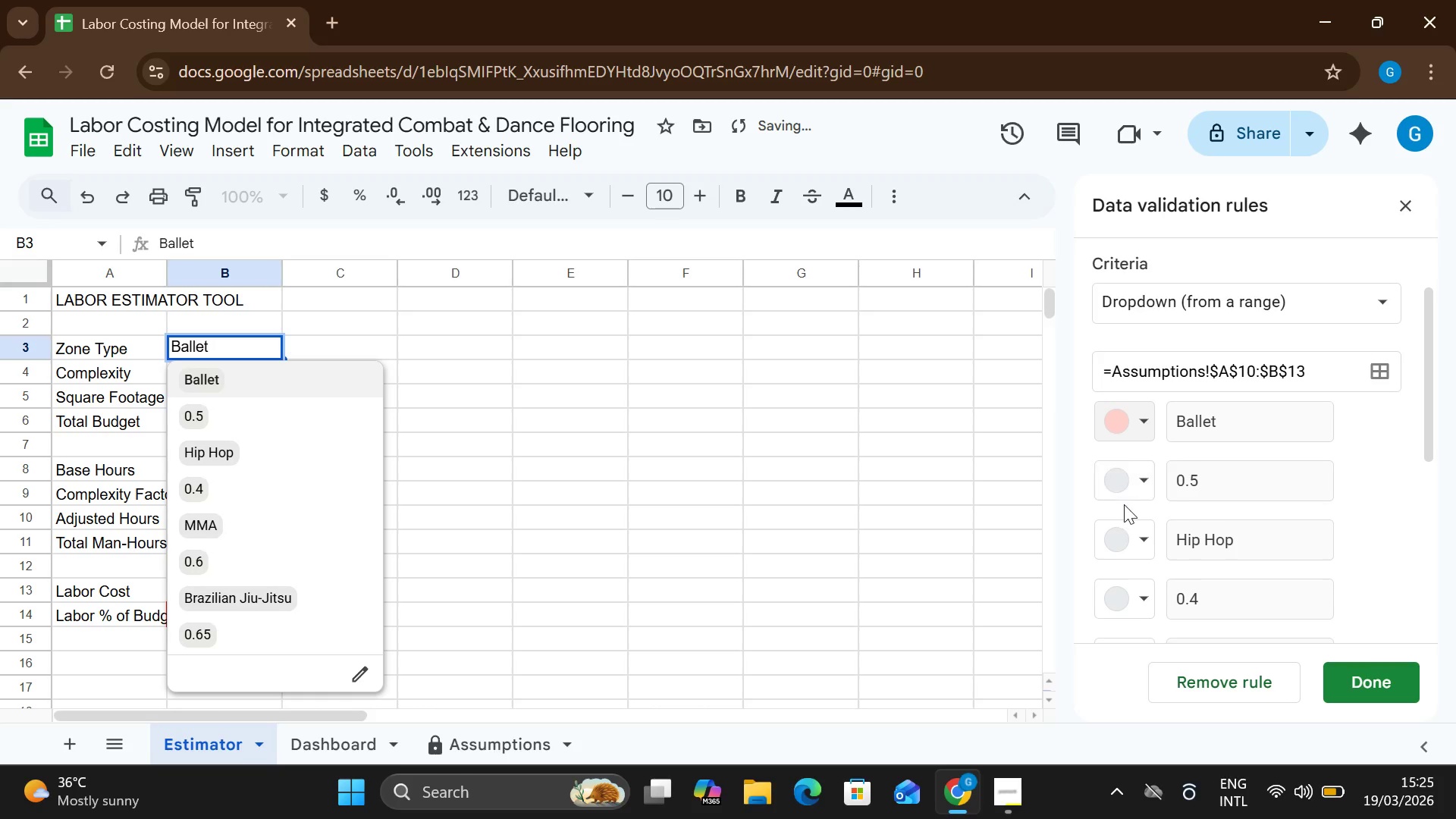 
left_click([1117, 546])
 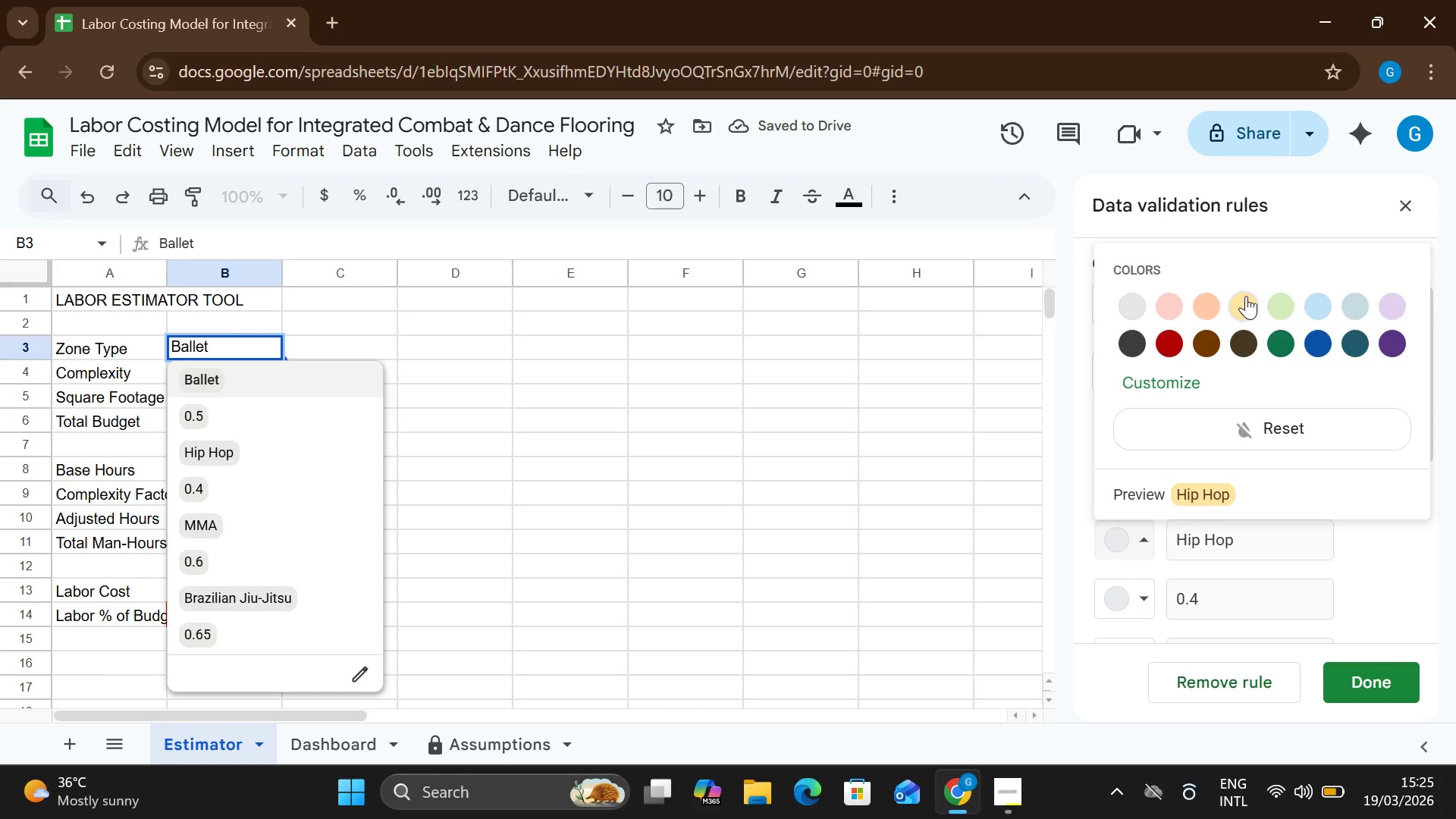 
left_click_drag(start_coordinate=[1246, 296], to_coordinate=[1243, 303])
 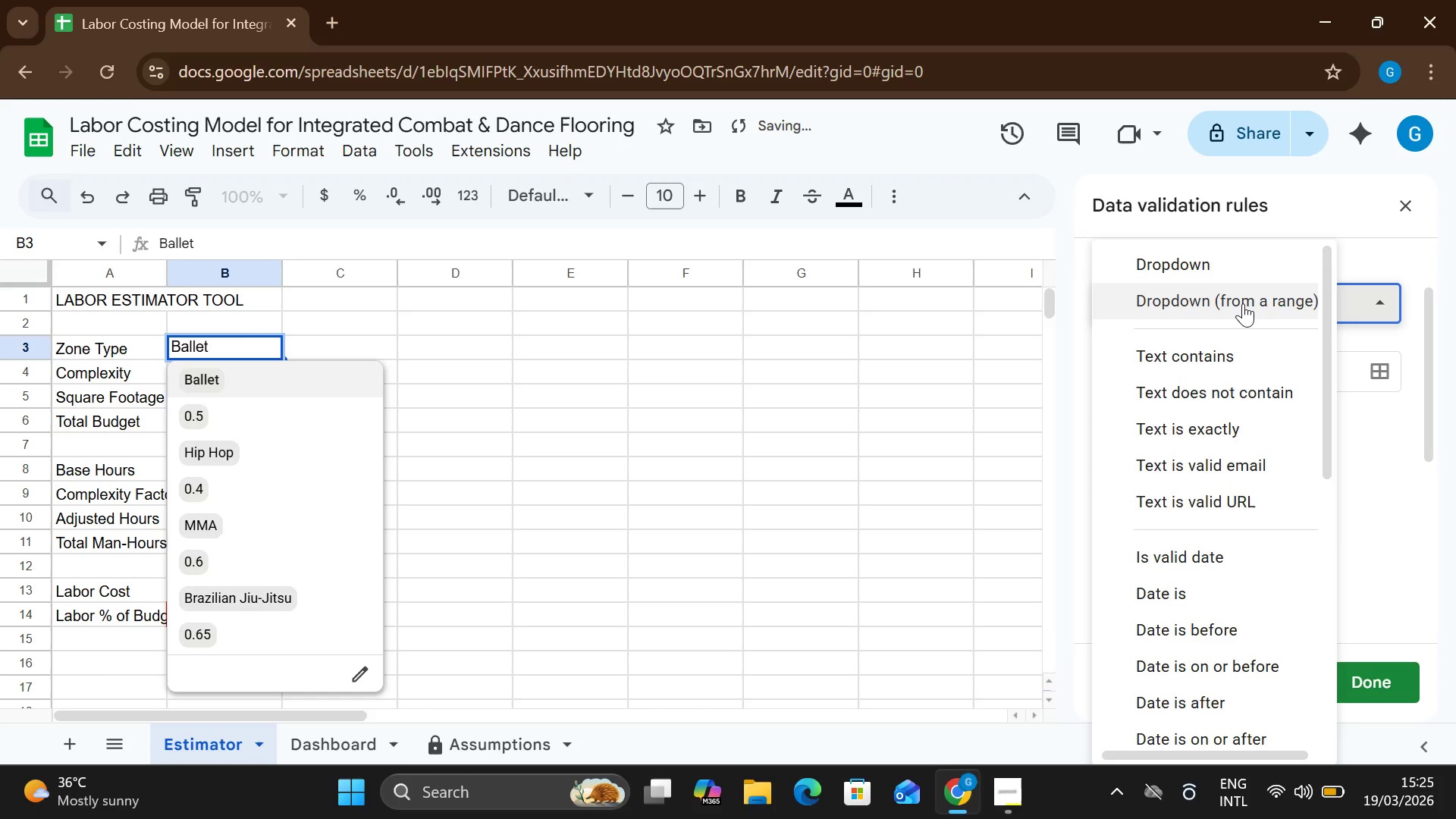 
left_click([1243, 303])
 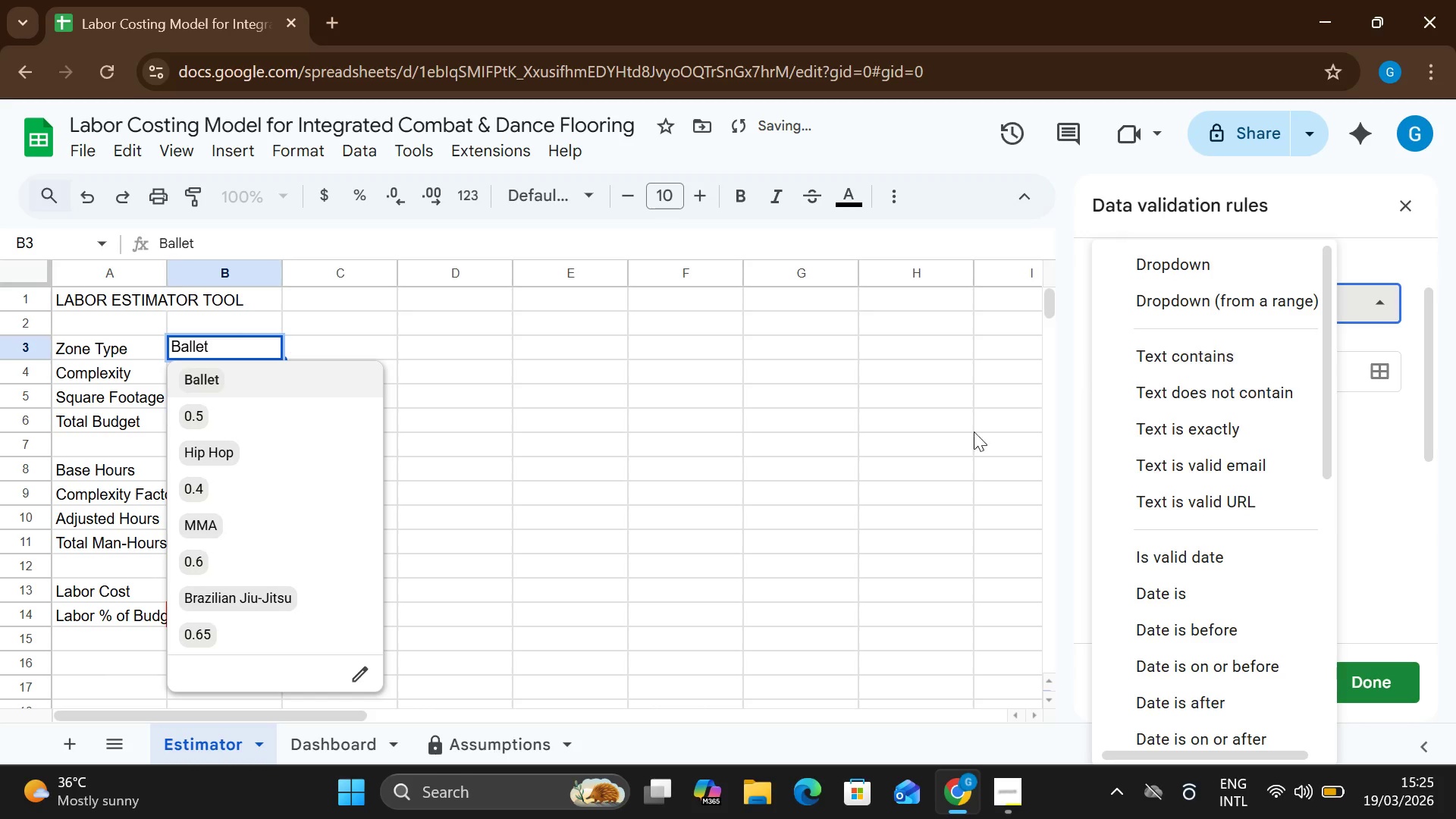 
left_click([927, 463])
 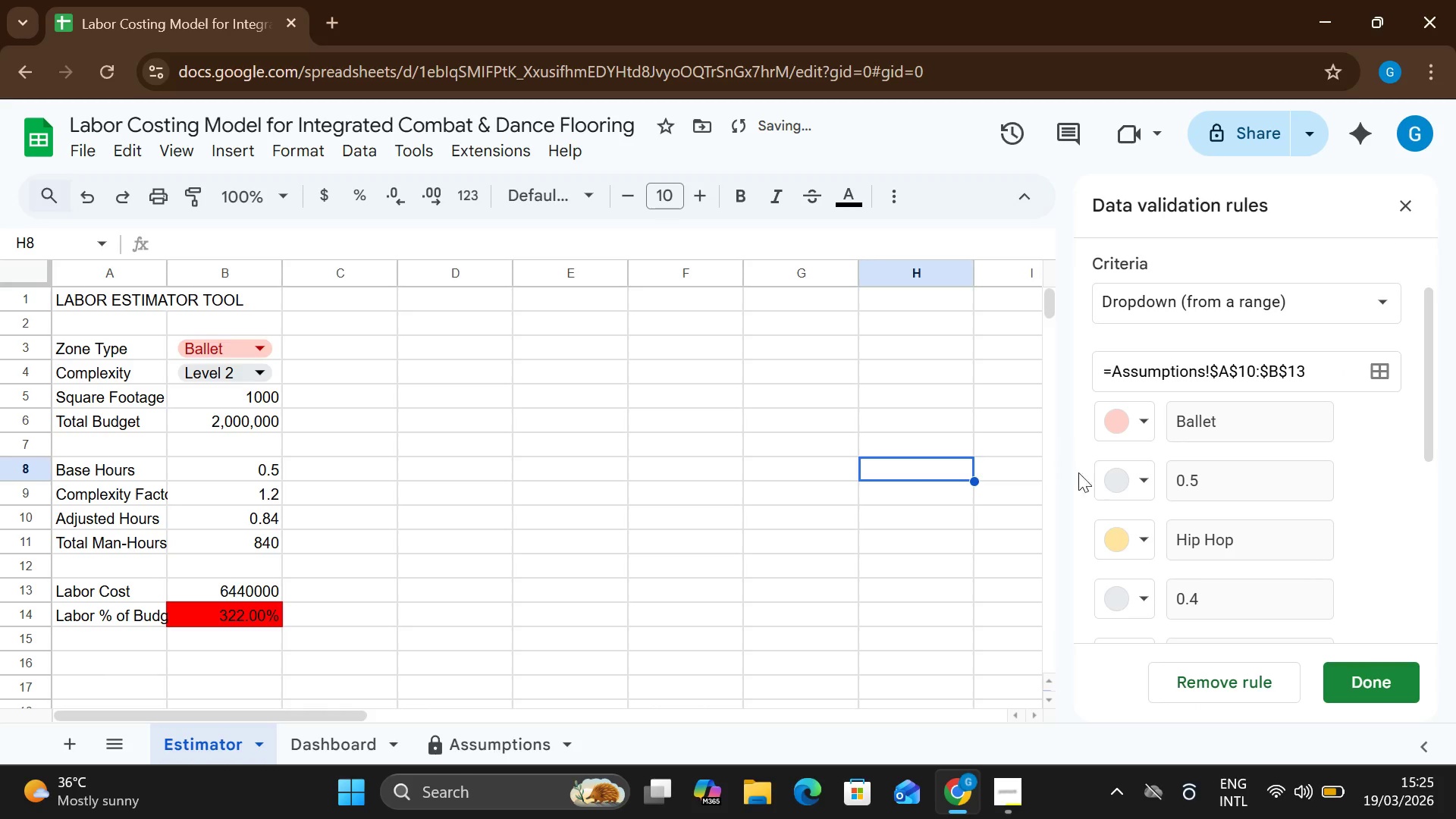 
mouse_move([1130, 517])
 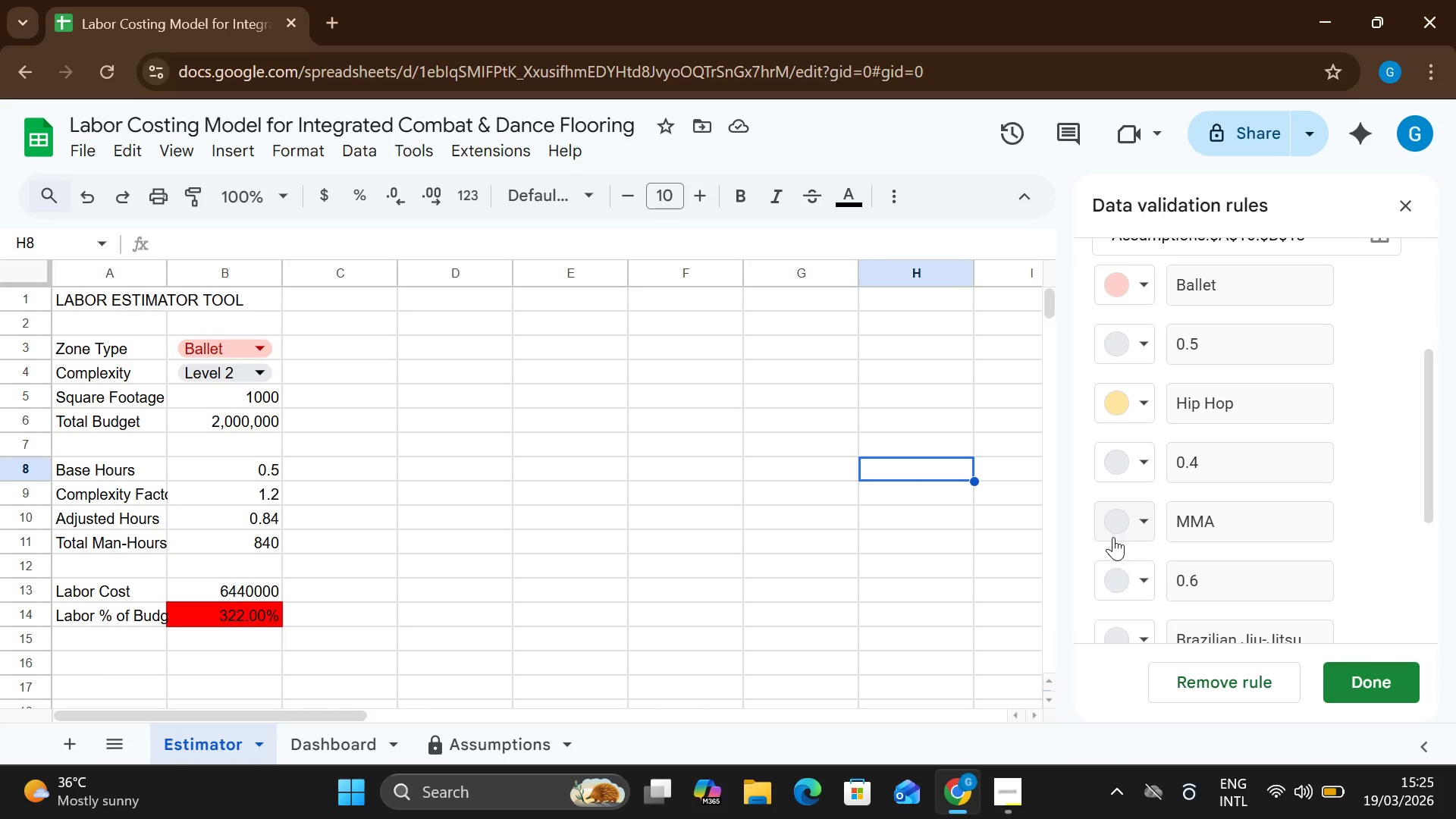 
left_click([1113, 537])
 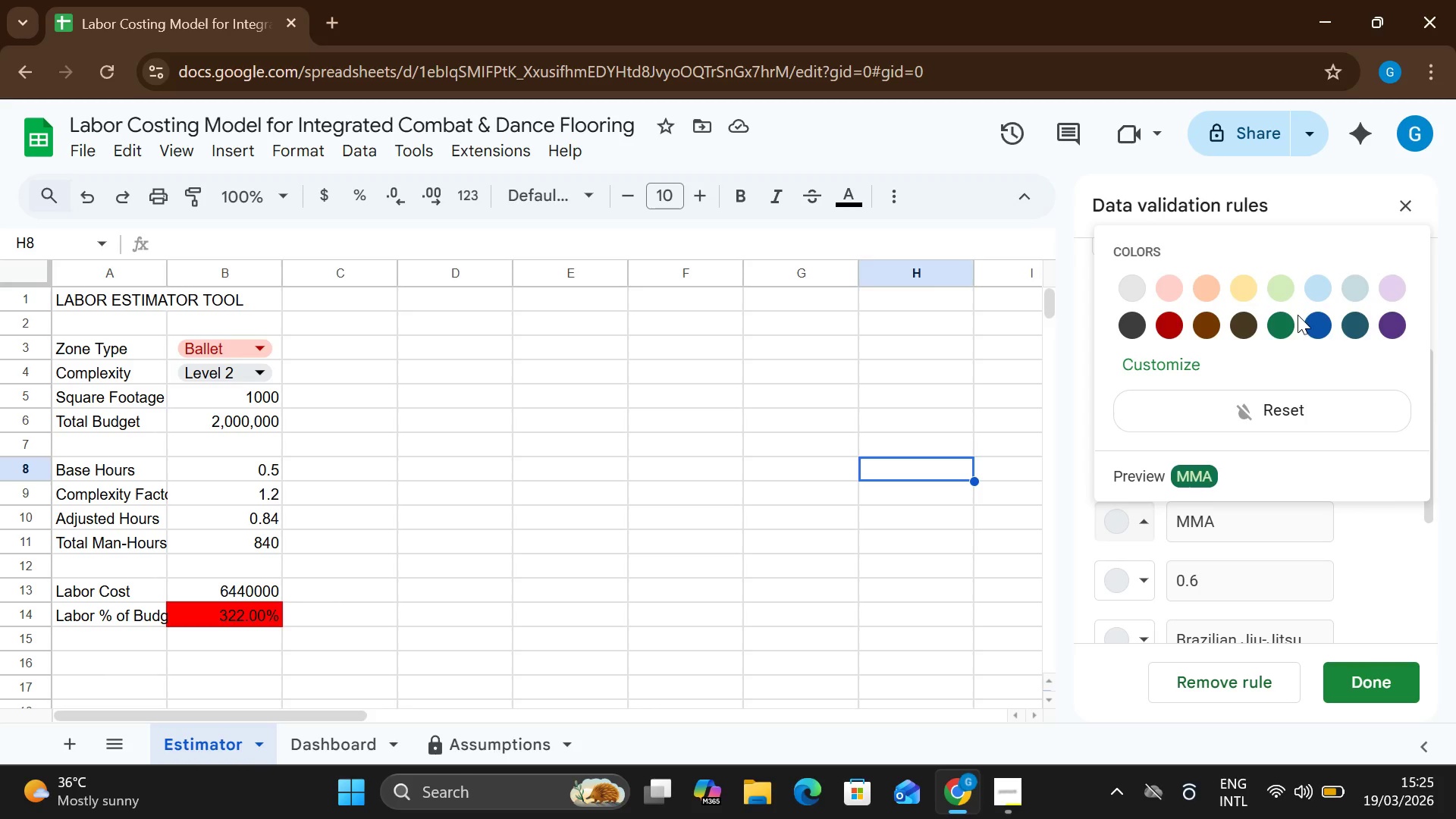 
left_click([1317, 320])
 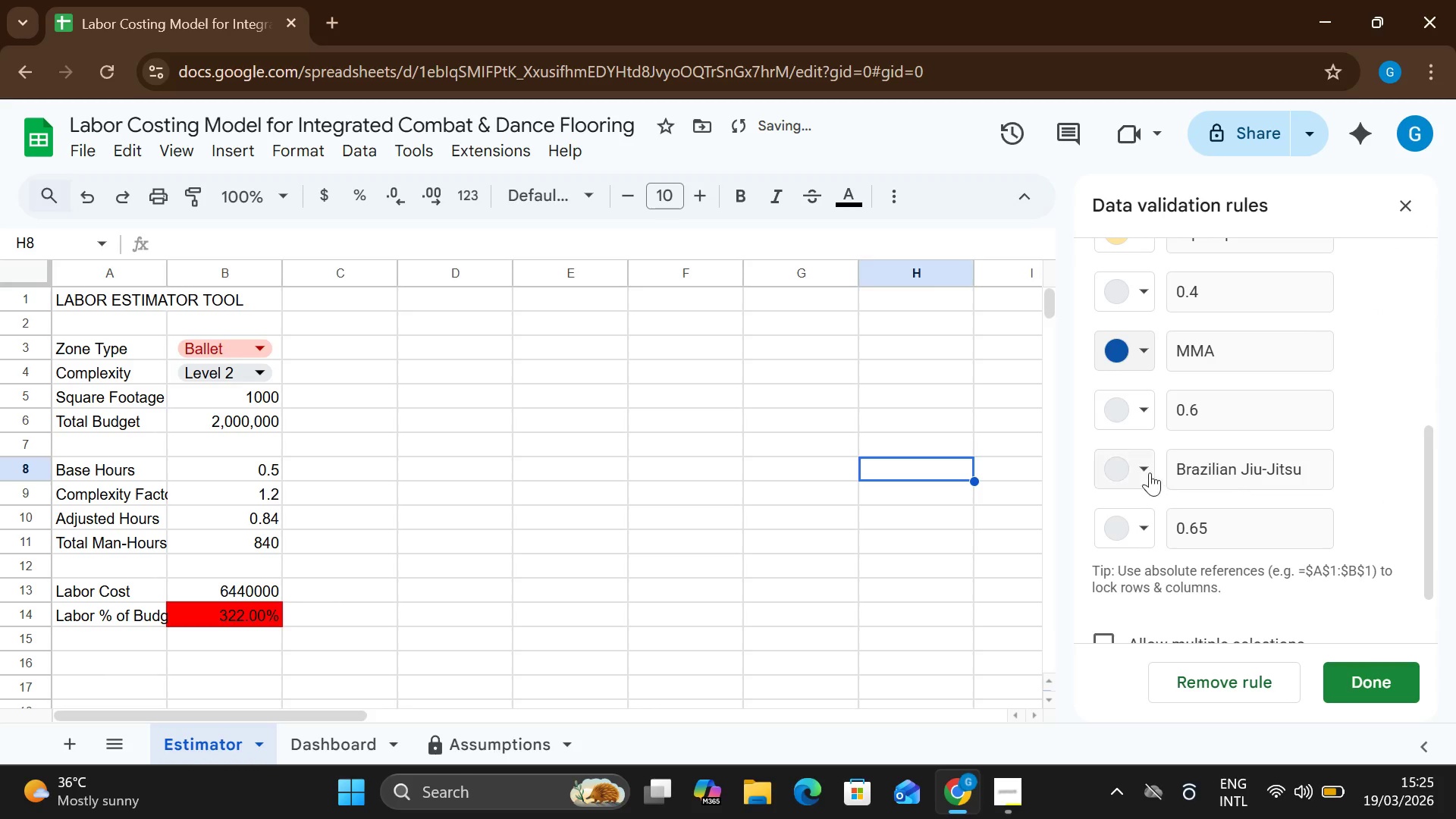 
left_click([1140, 469])
 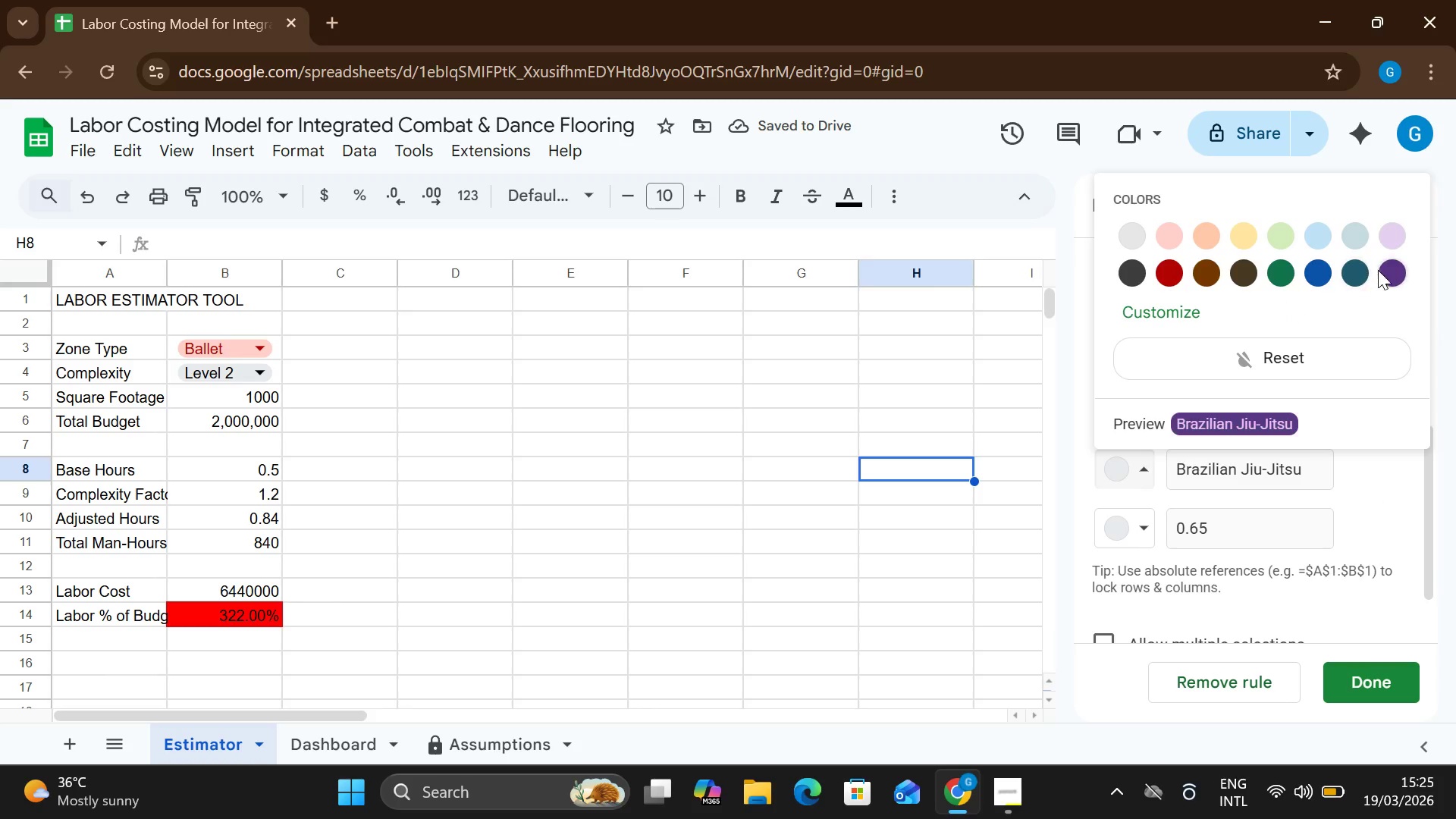 
left_click([1385, 269])
 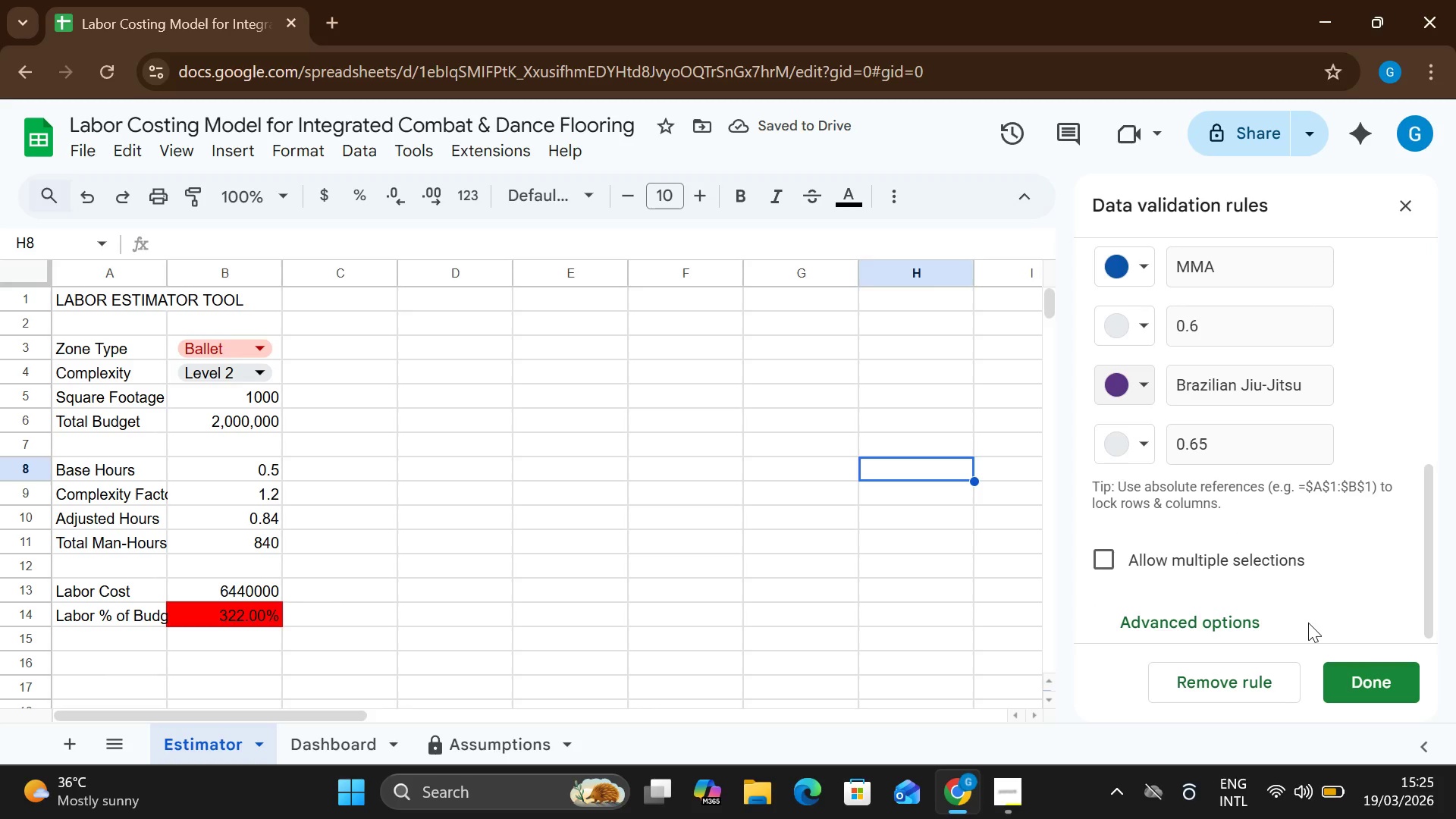 
left_click([1341, 668])
 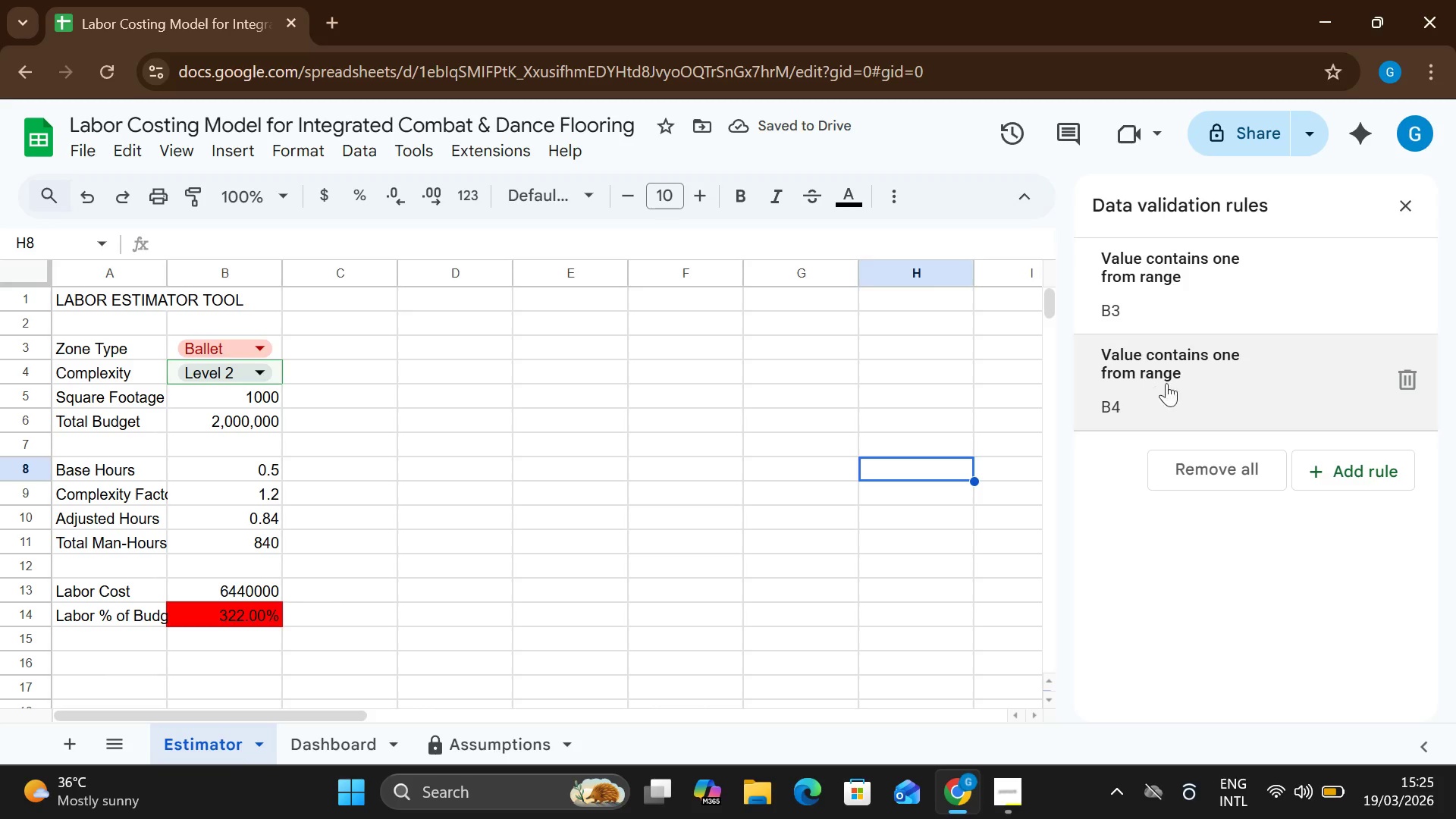 
double_click([1176, 381])
 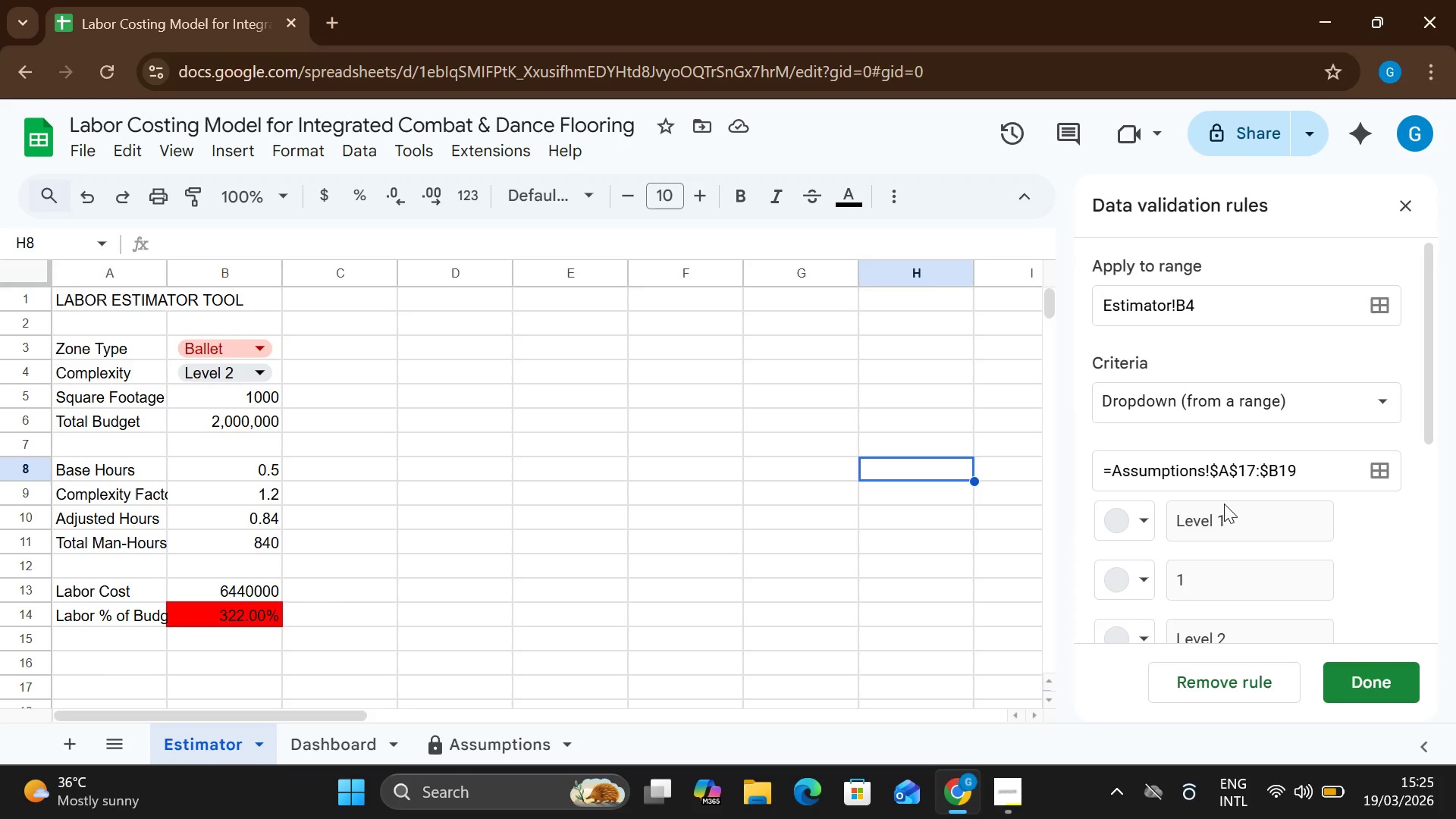 
wait(5.62)
 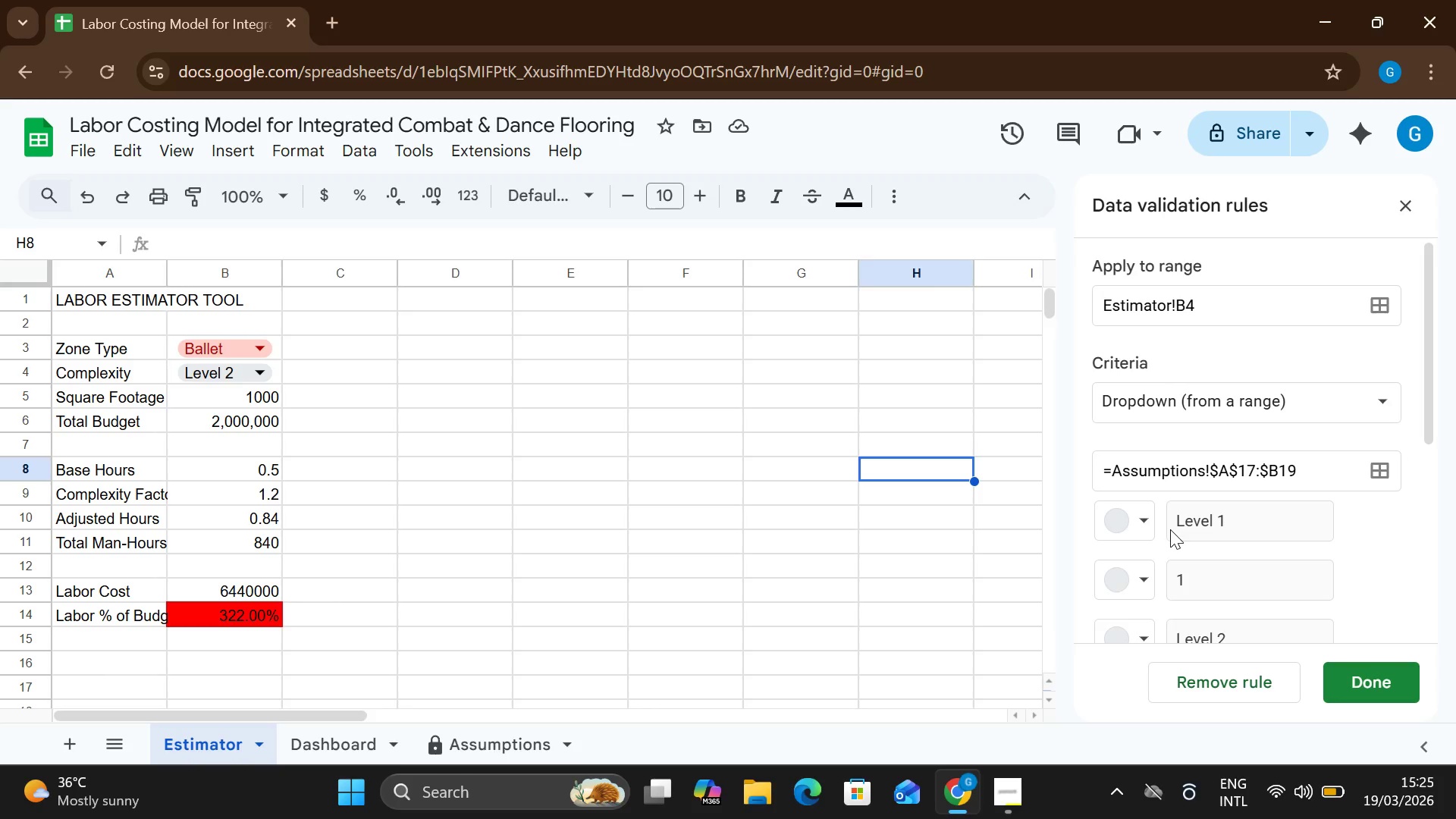 
left_click([1131, 515])
 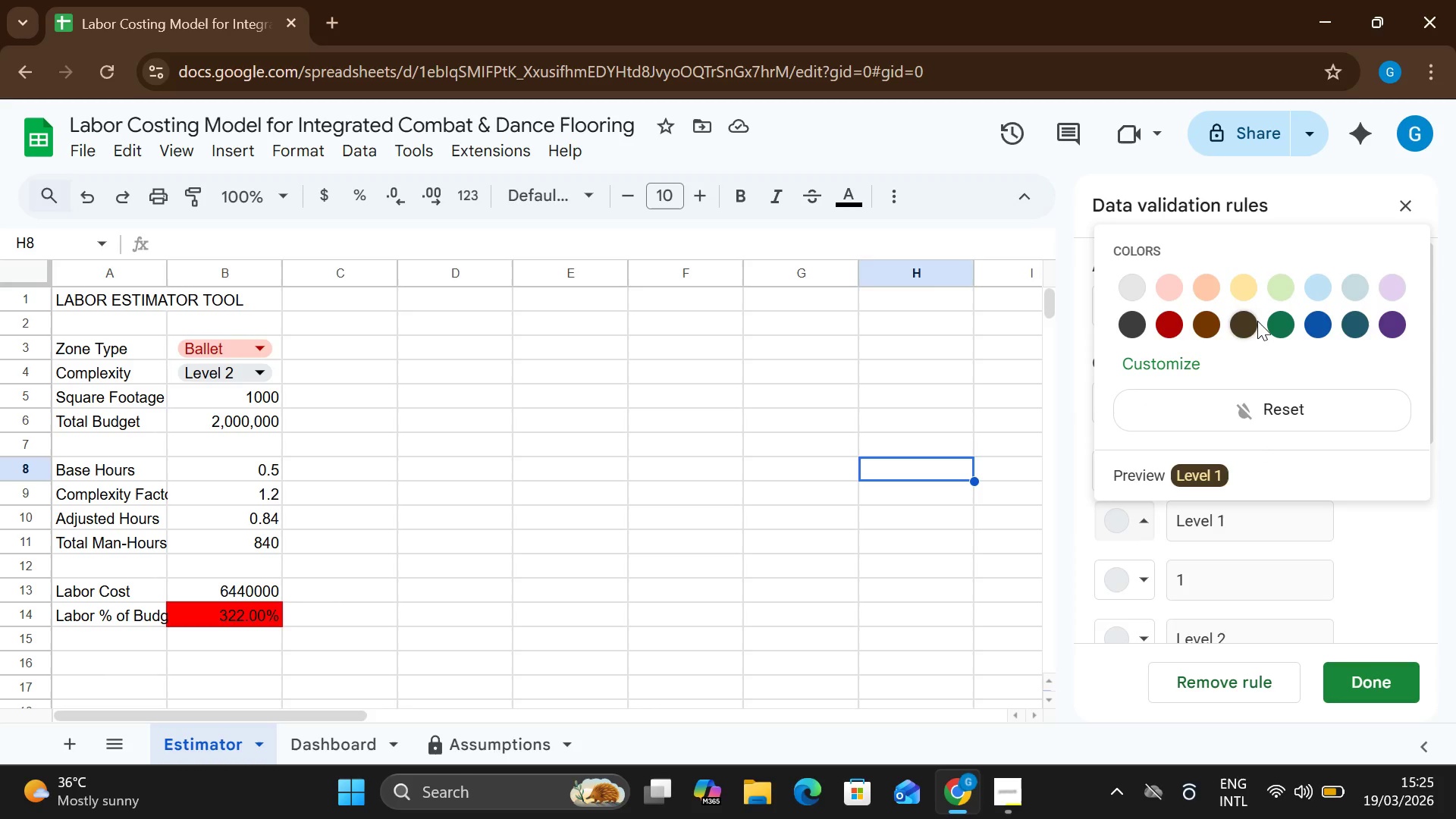 
left_click([1254, 321])
 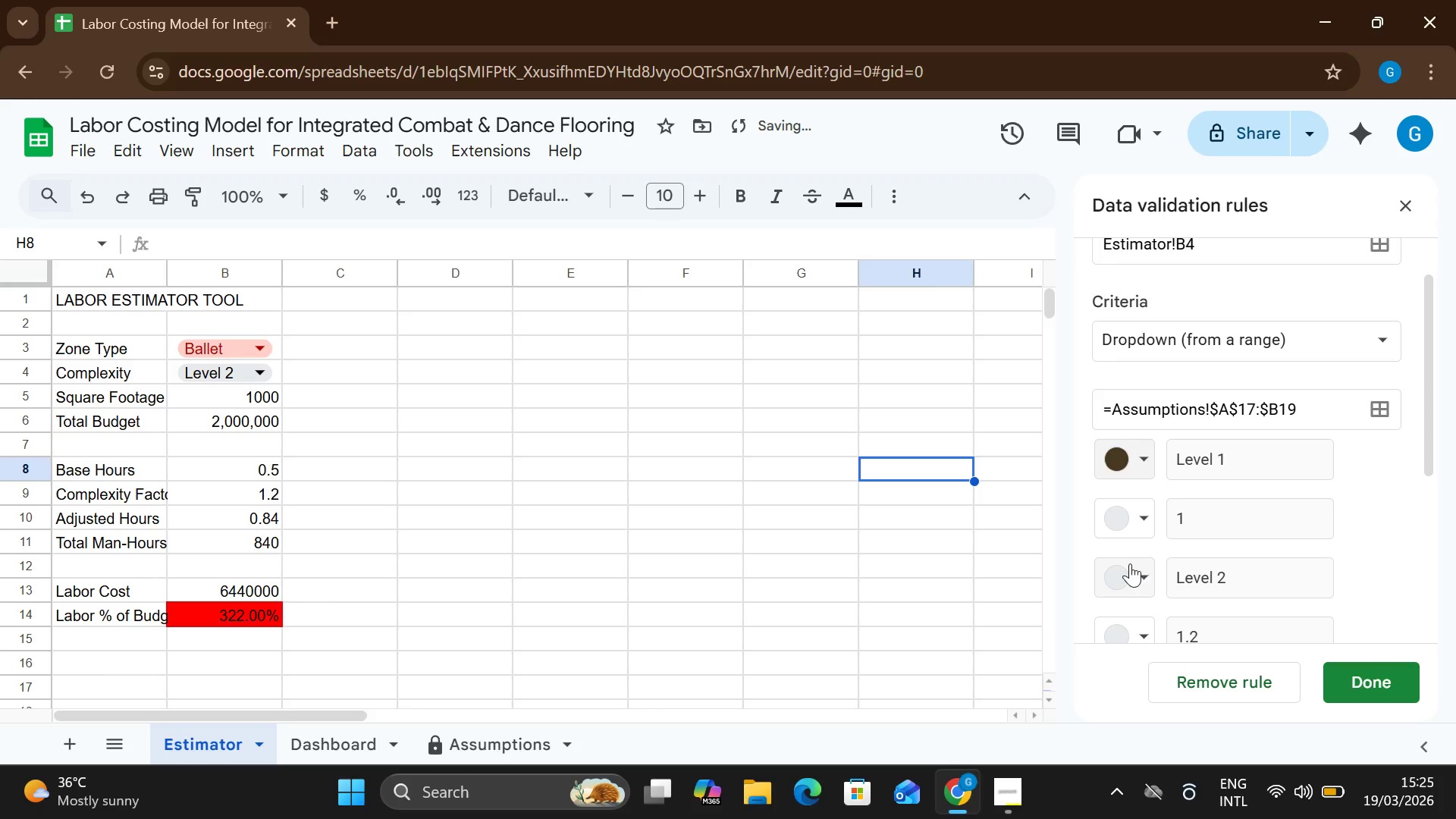 
left_click([1118, 576])
 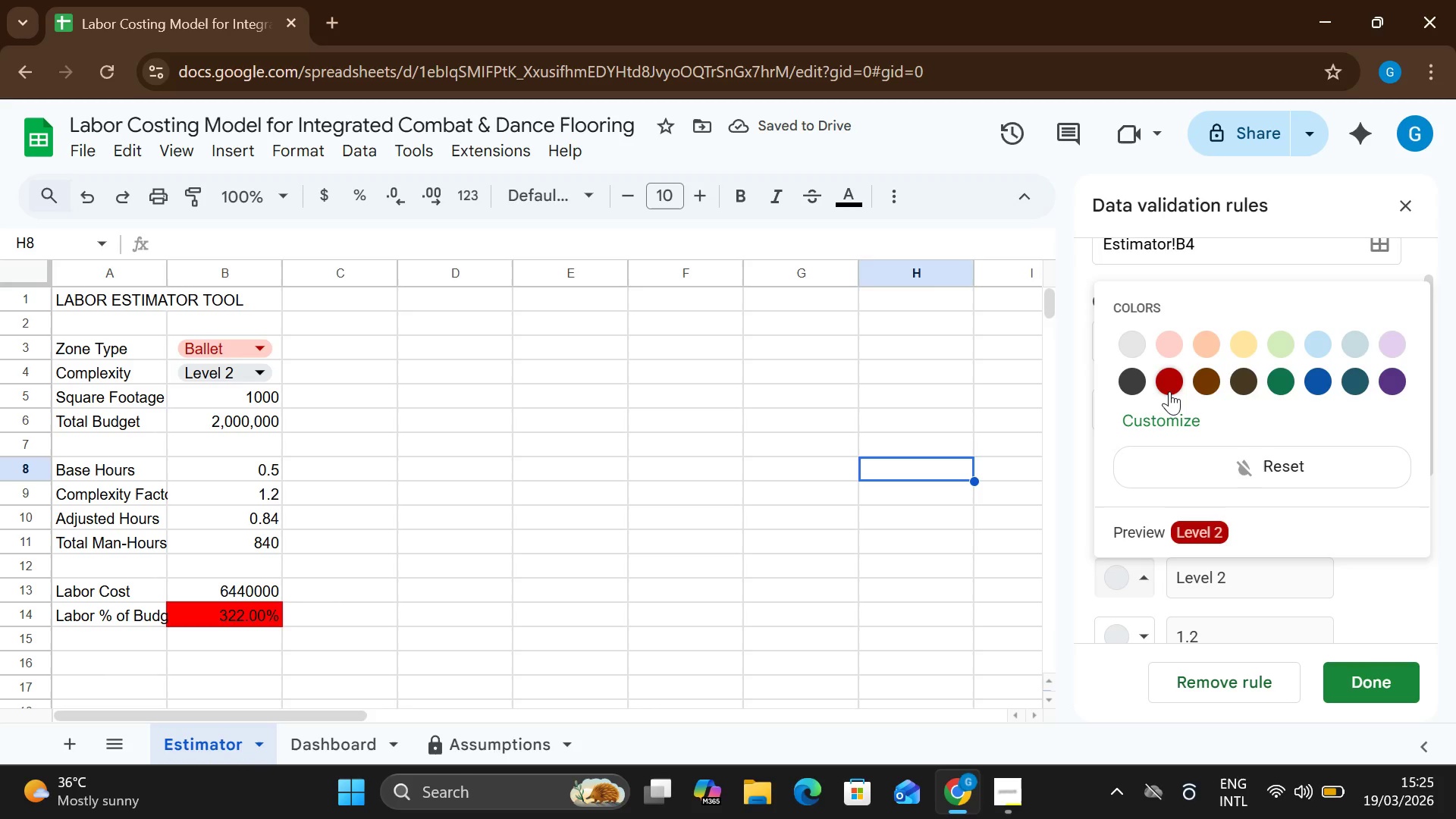 
left_click([1169, 391])
 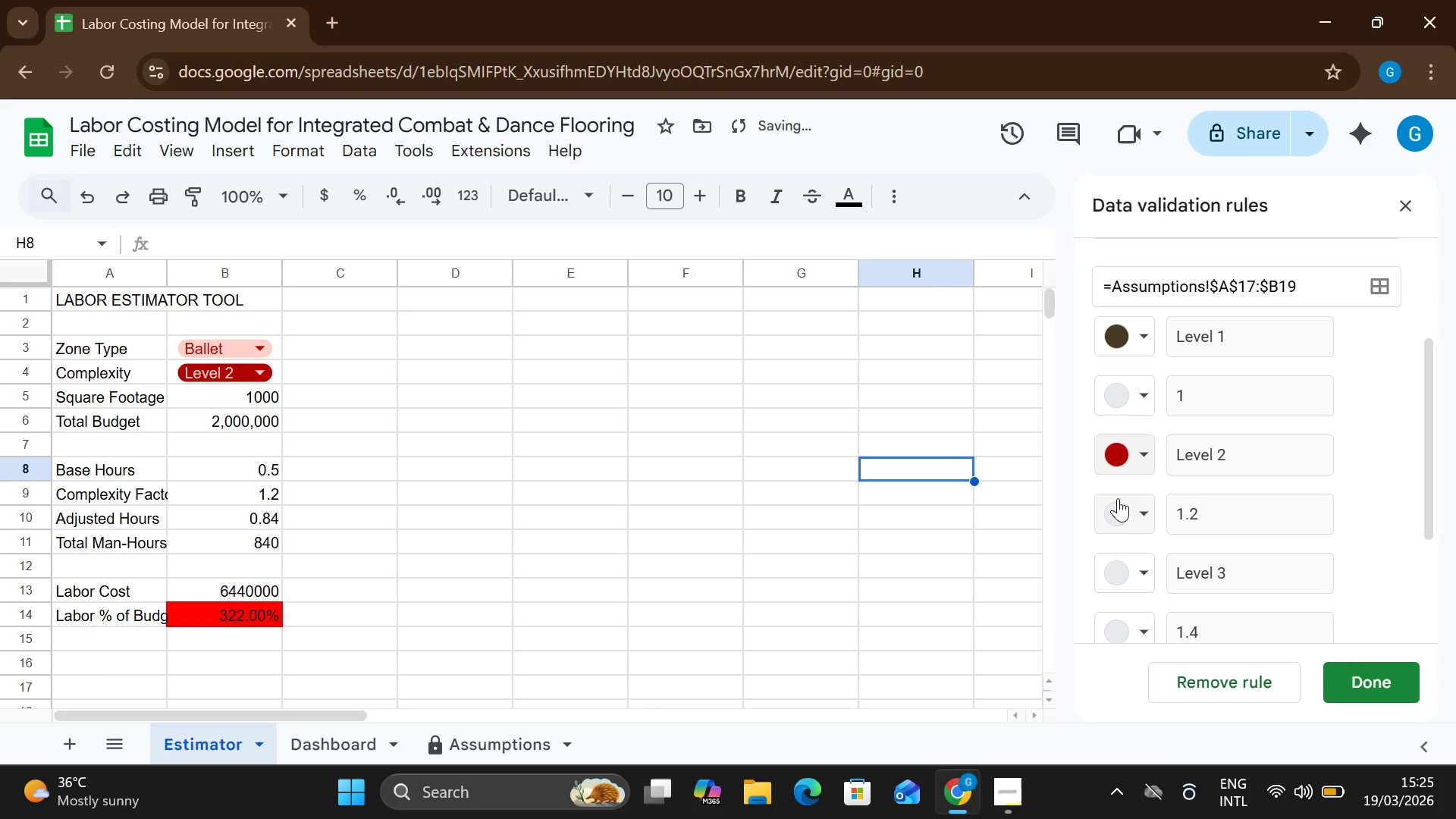 
left_click([1118, 469])
 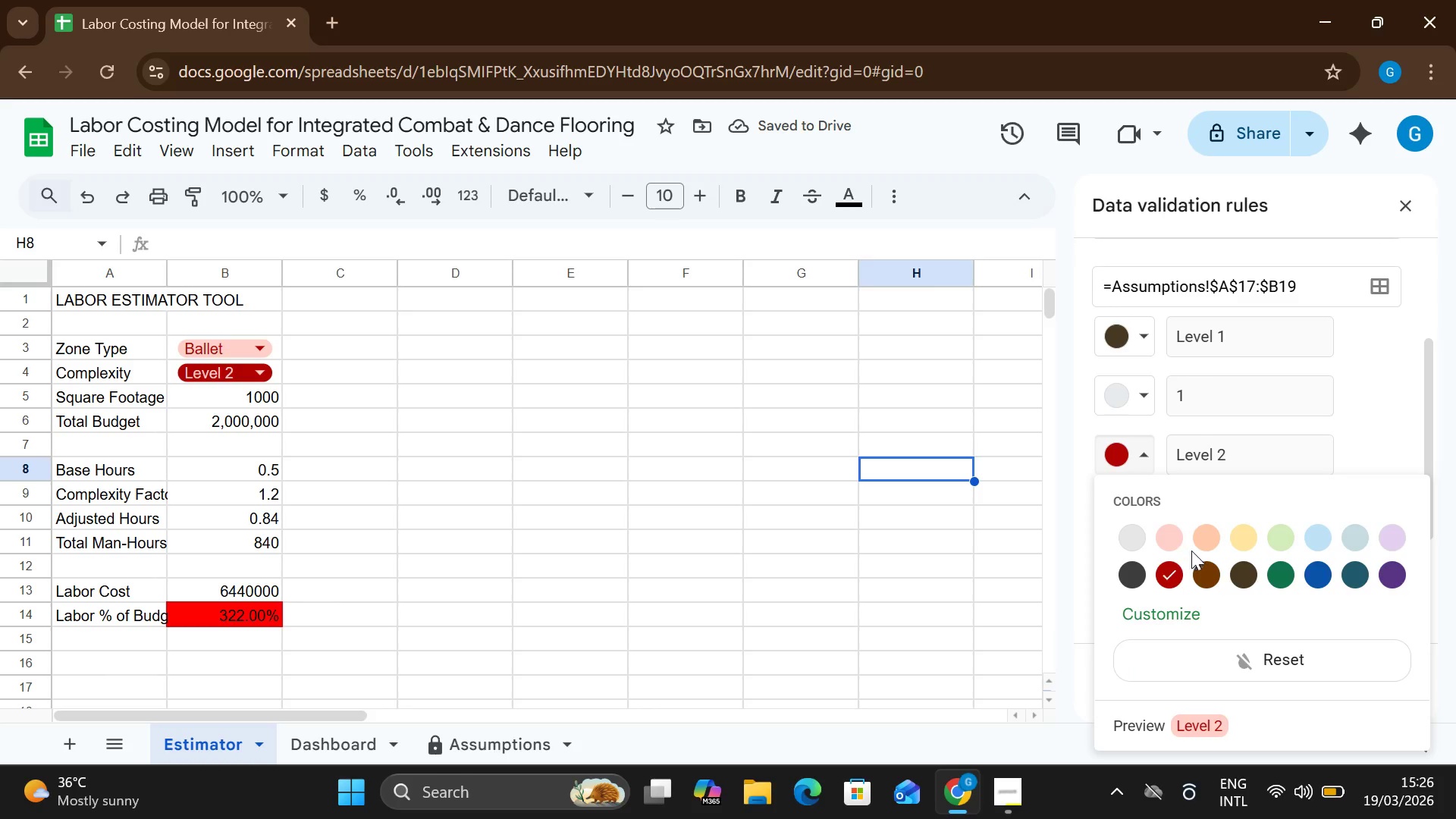 
left_click([1207, 565])
 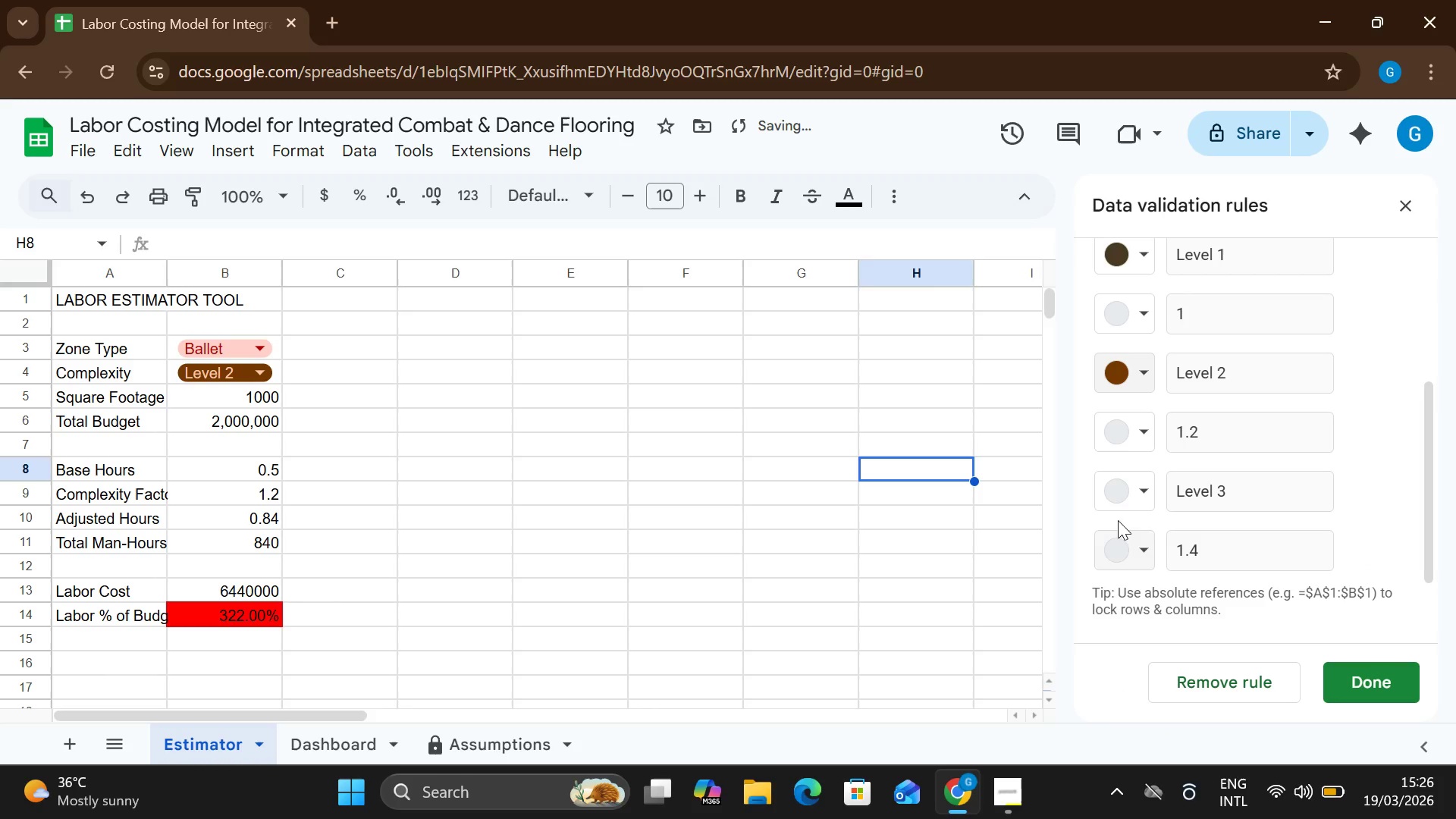 
left_click([1118, 501])
 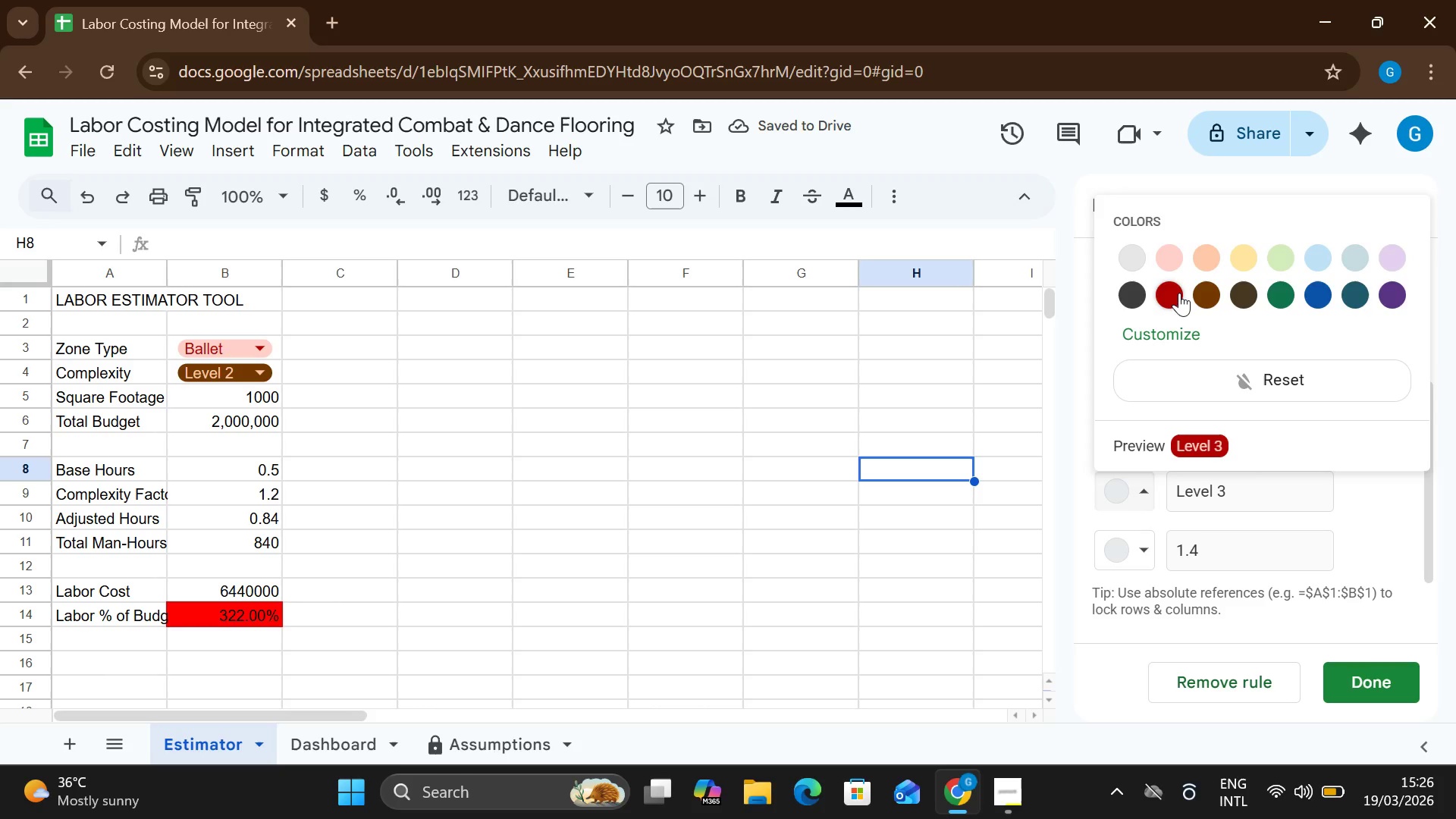 
left_click([1179, 293])
 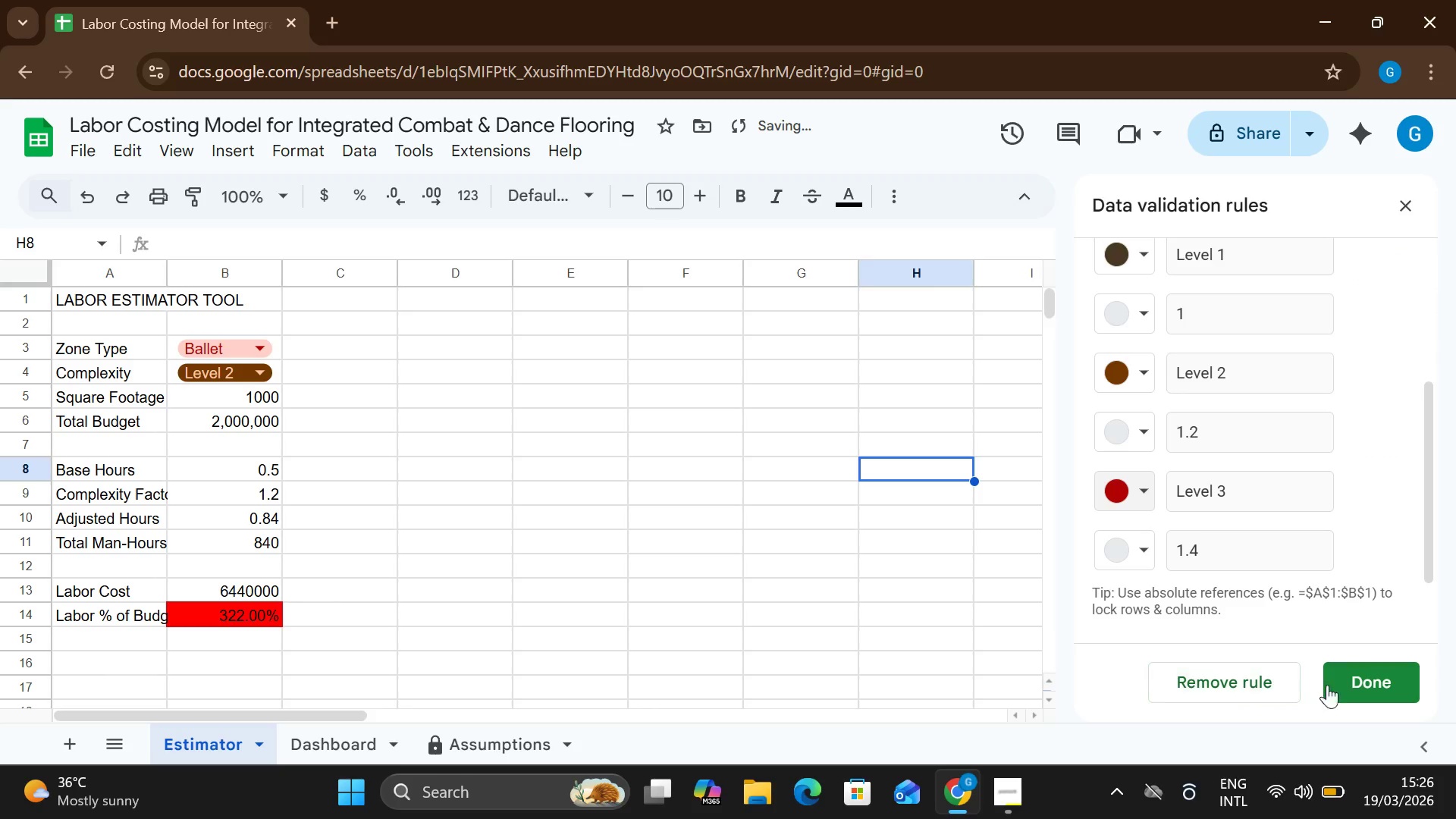 
left_click([1339, 689])
 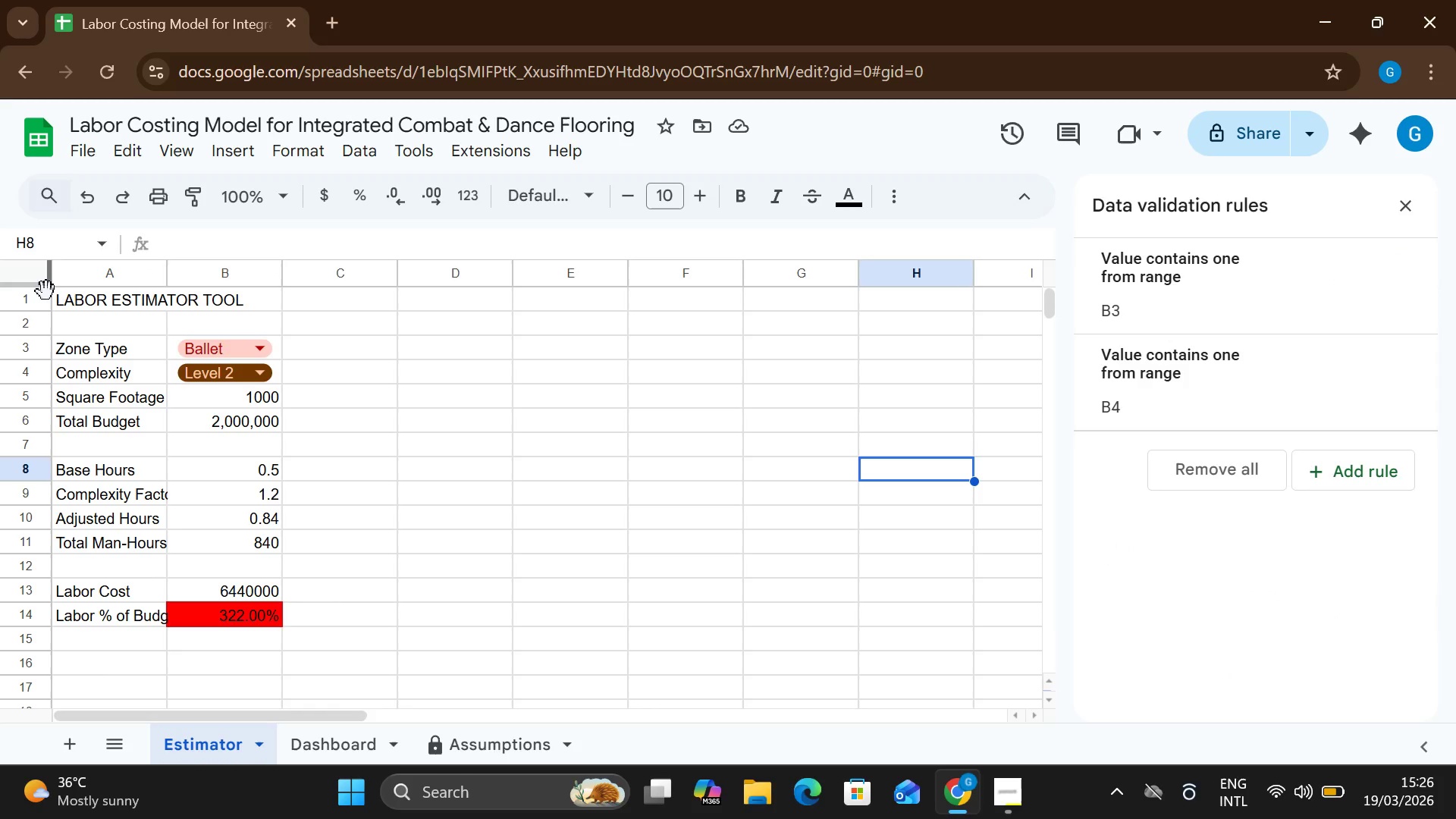 
wait(9.81)
 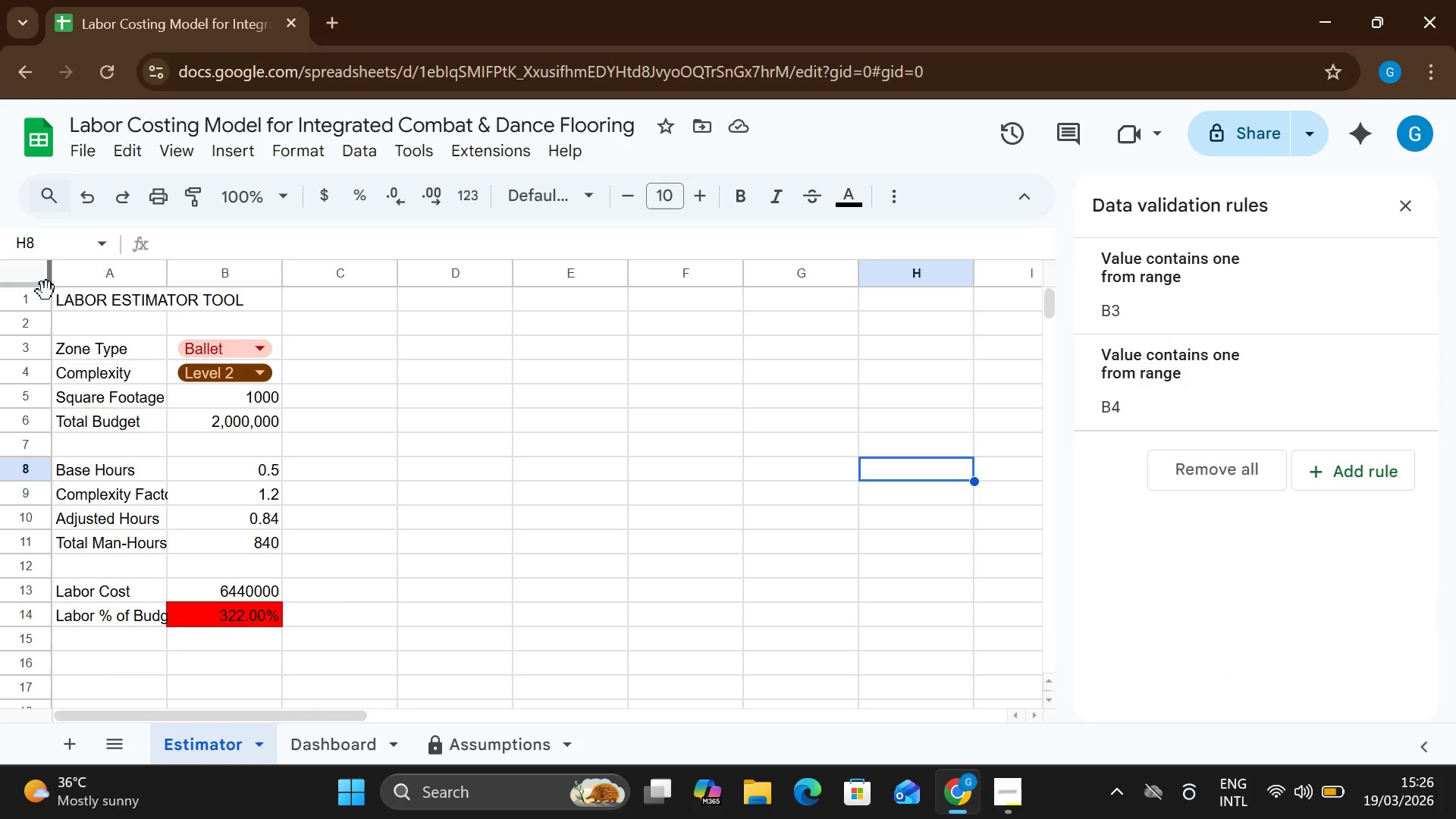 
left_click_drag(start_coordinate=[53, 298], to_coordinate=[180, 297])
 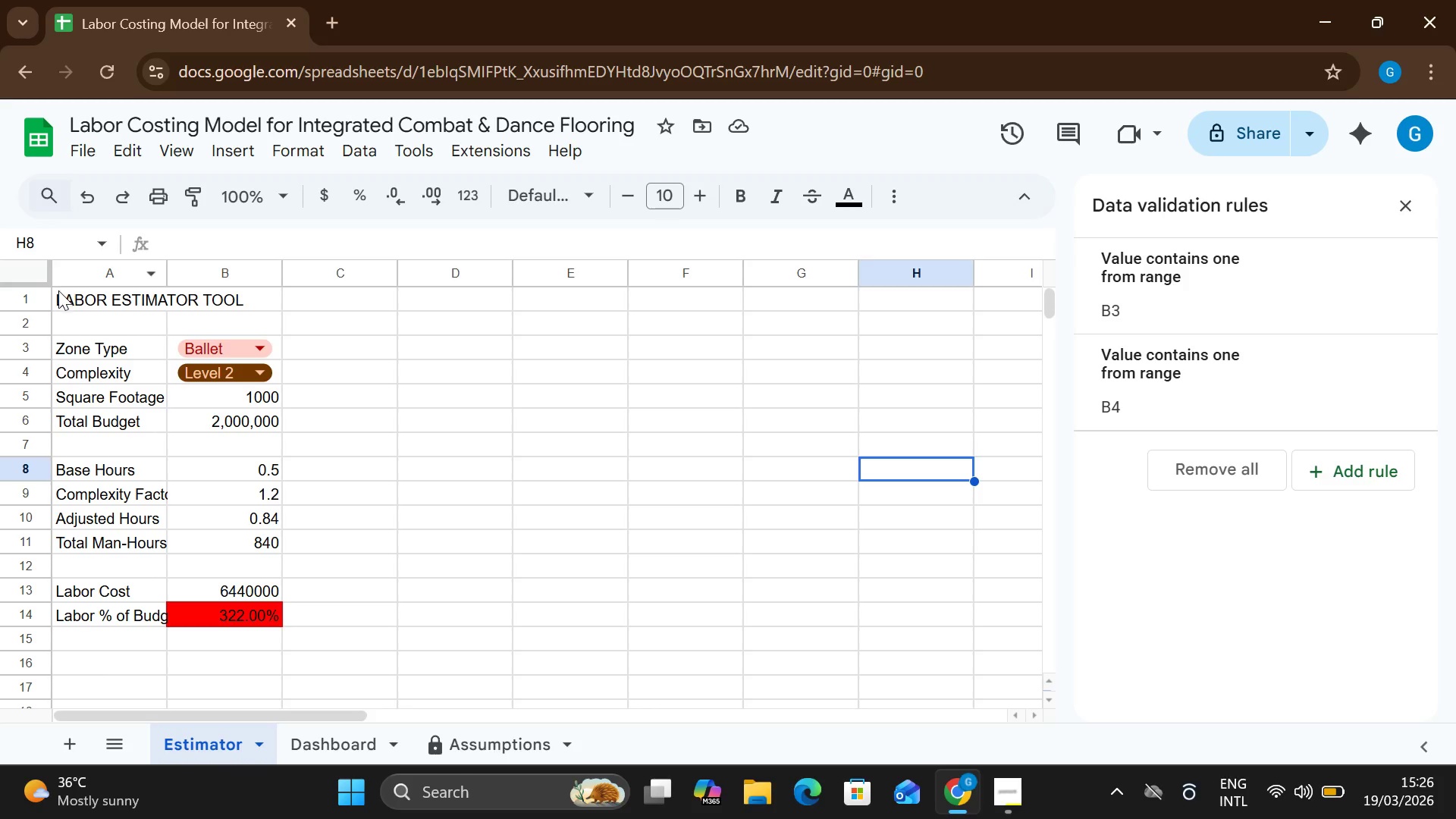 
left_click([60, 293])
 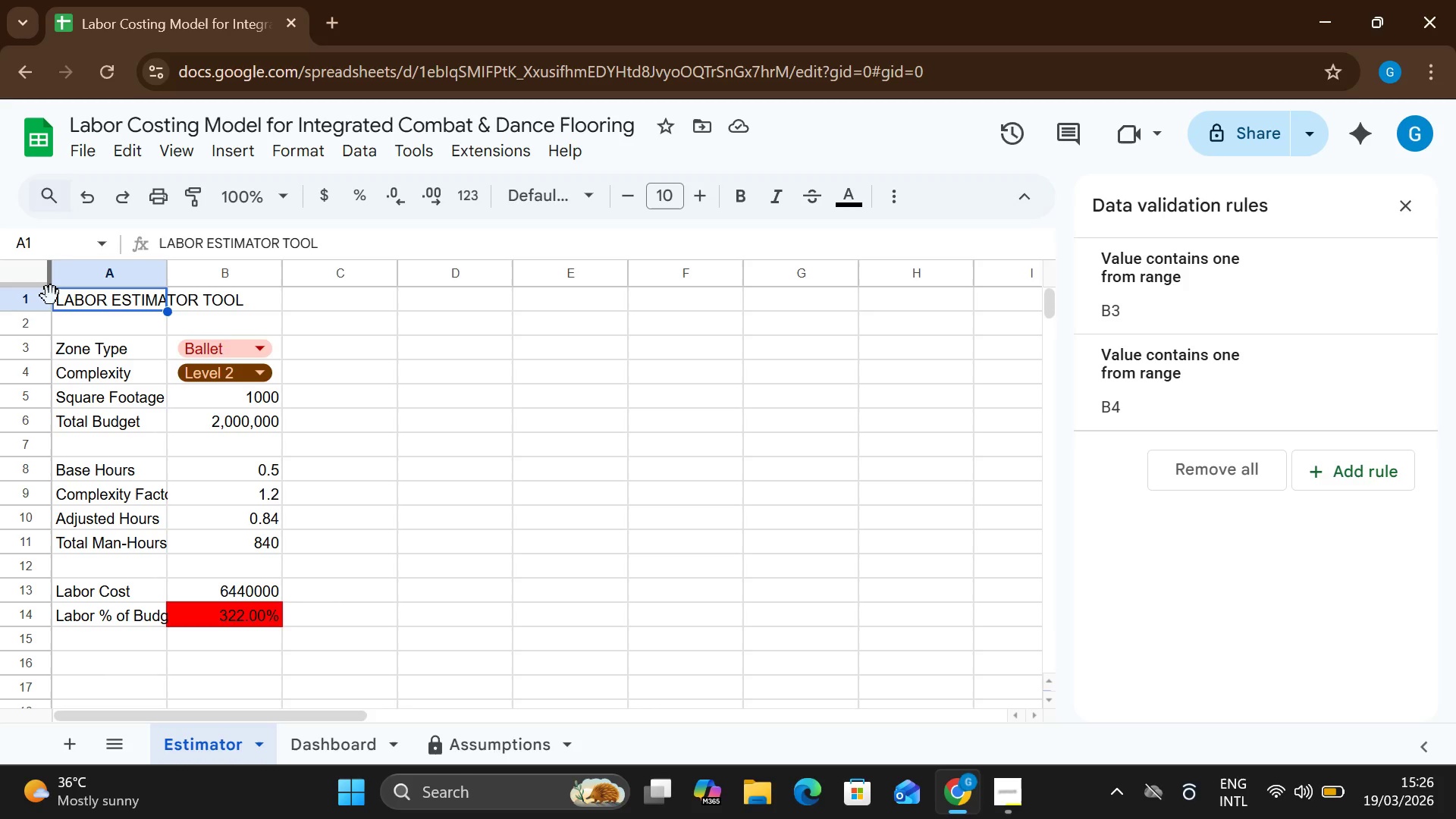 
left_click_drag(start_coordinate=[51, 296], to_coordinate=[105, 315])
 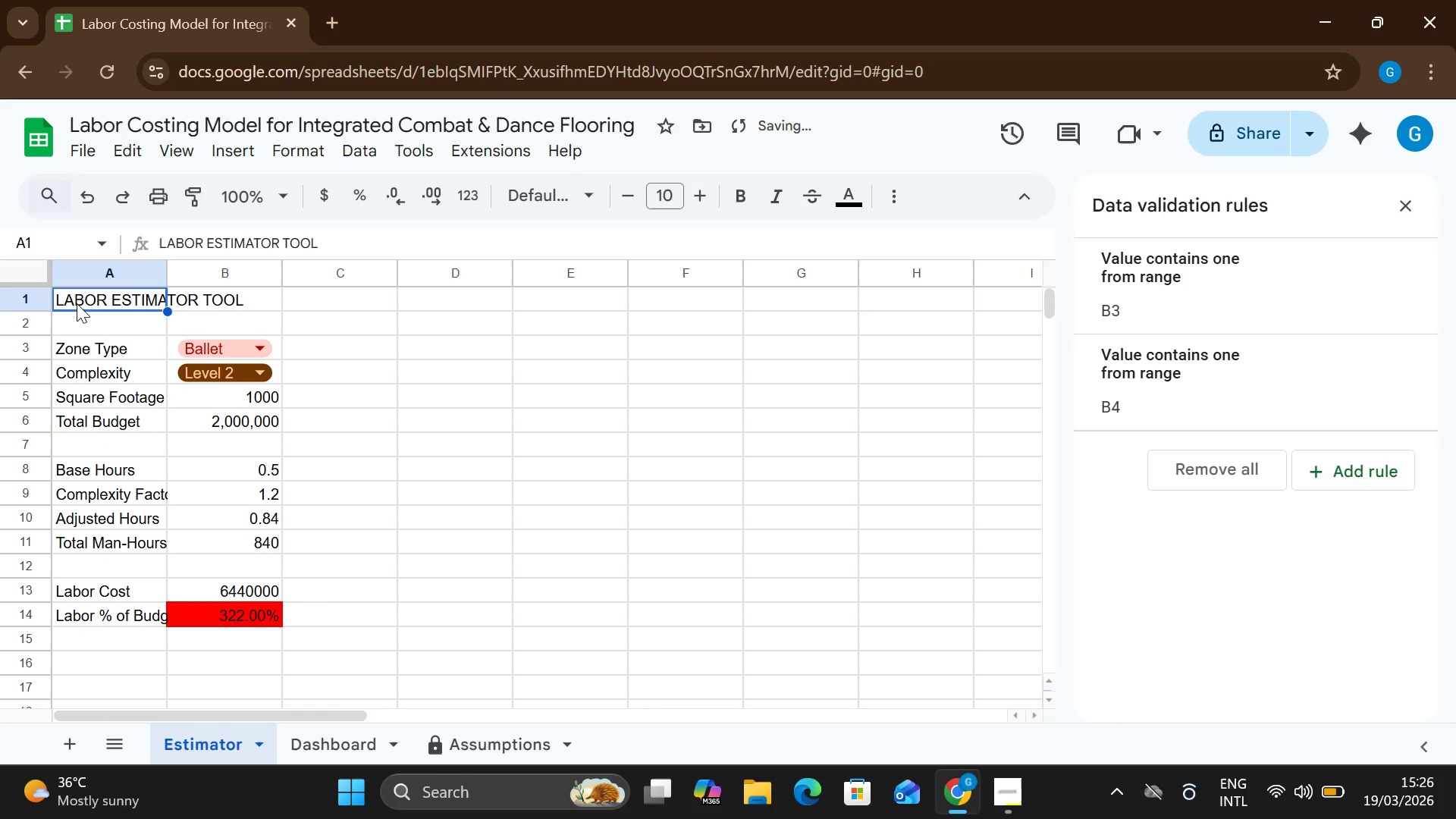 
double_click([77, 303])
 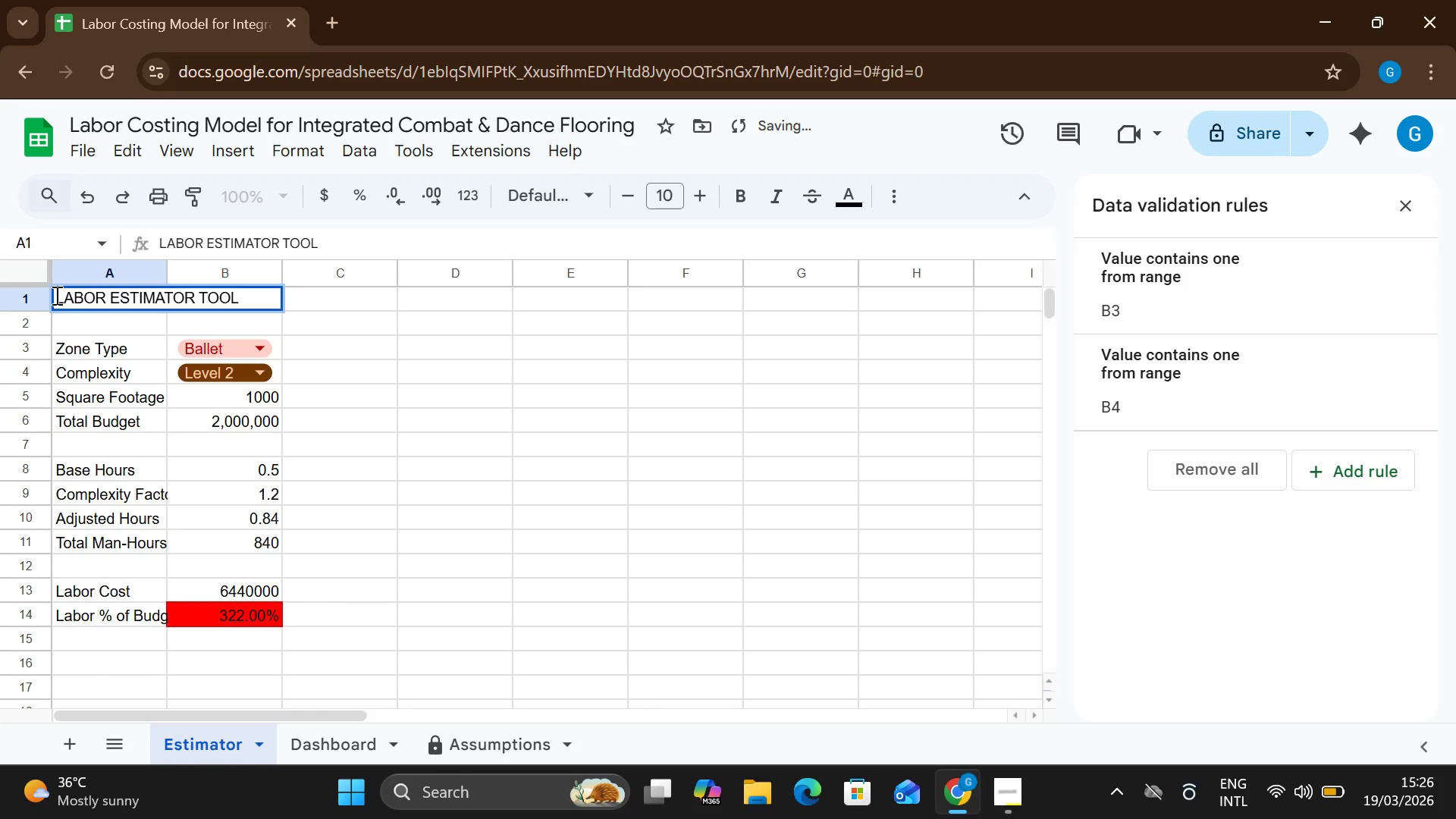 
left_click_drag(start_coordinate=[55, 295], to_coordinate=[249, 298])
 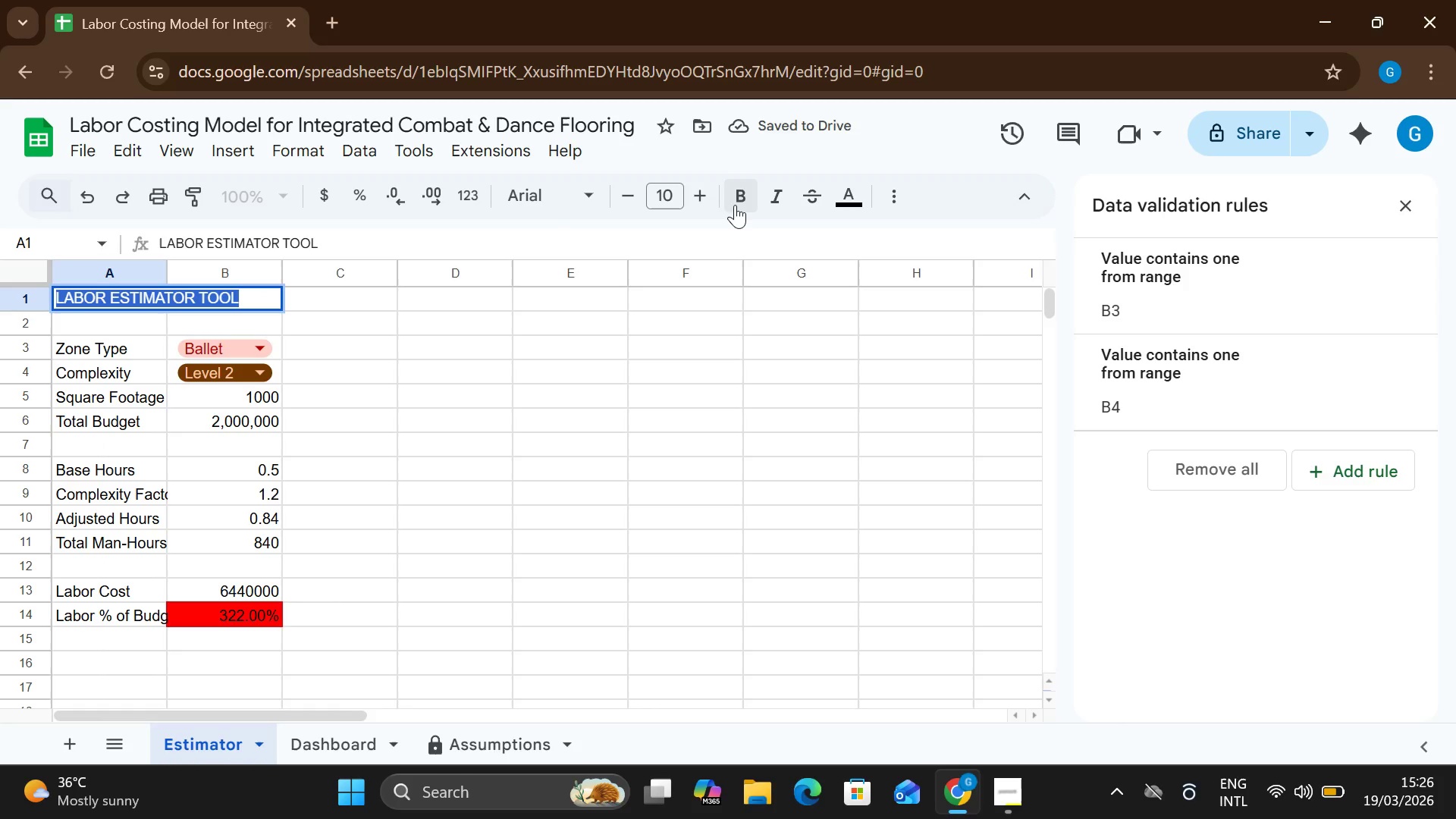 
left_click([742, 205])
 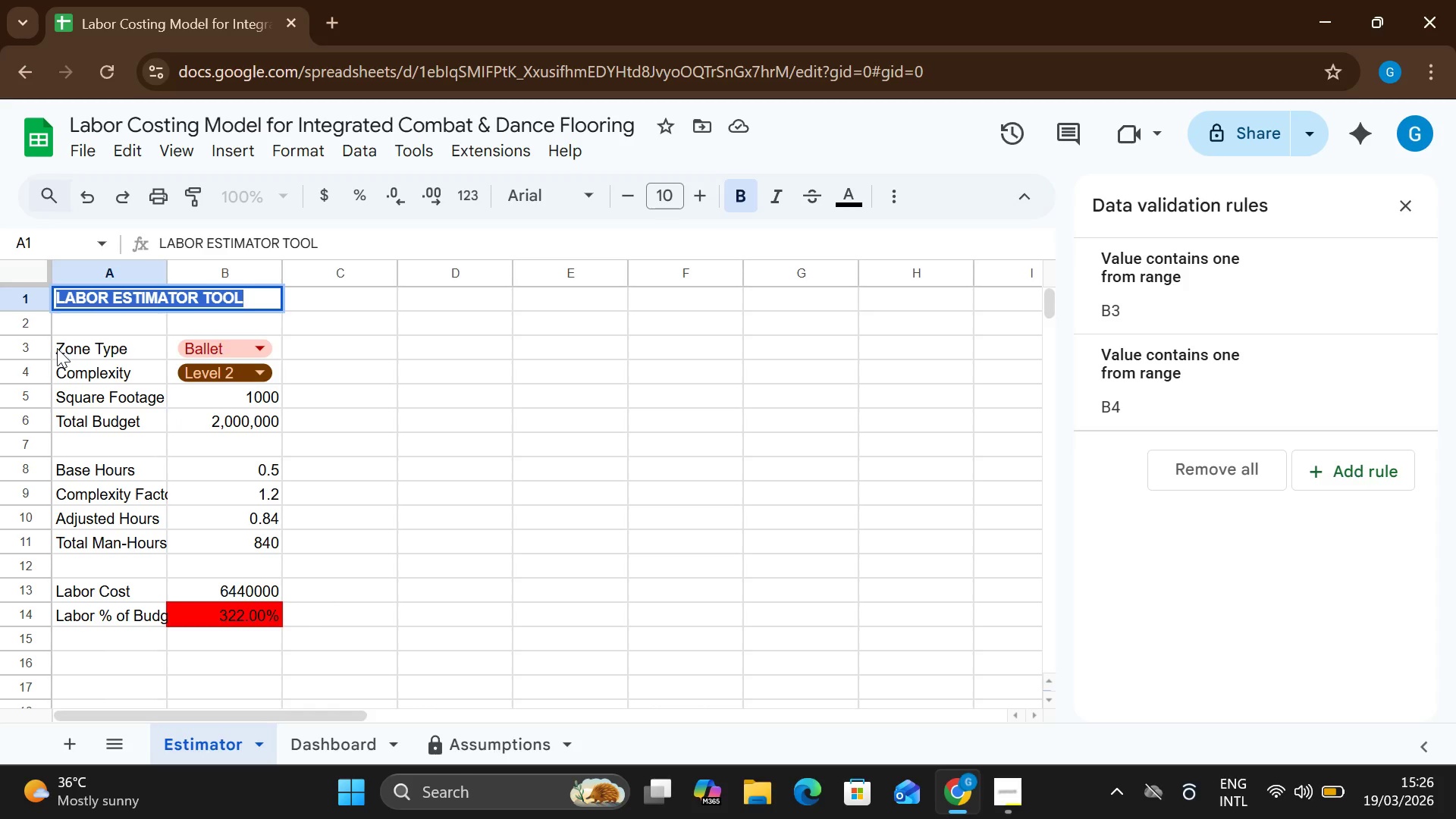 
left_click([57, 347])
 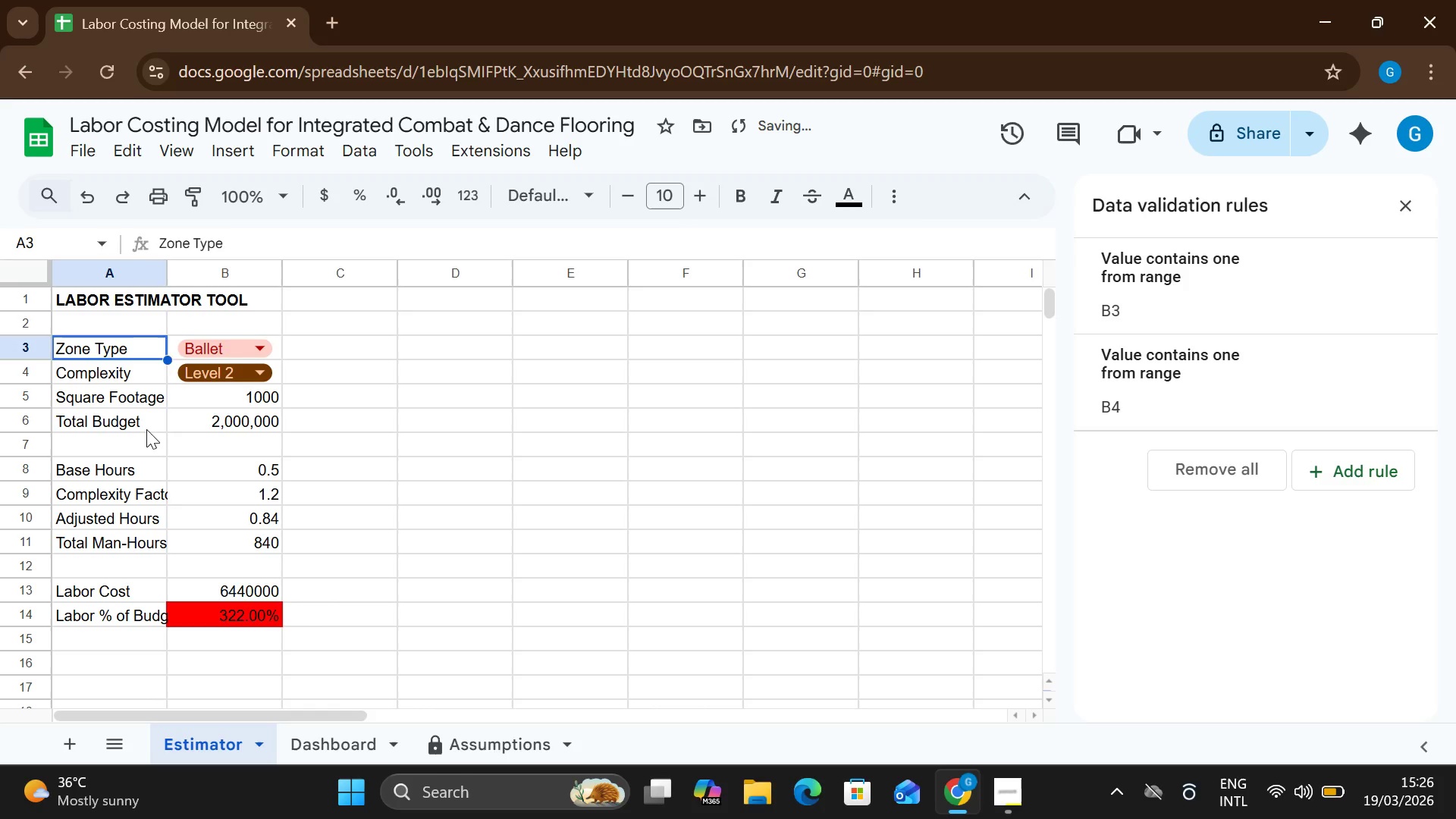 
left_click([146, 429])
 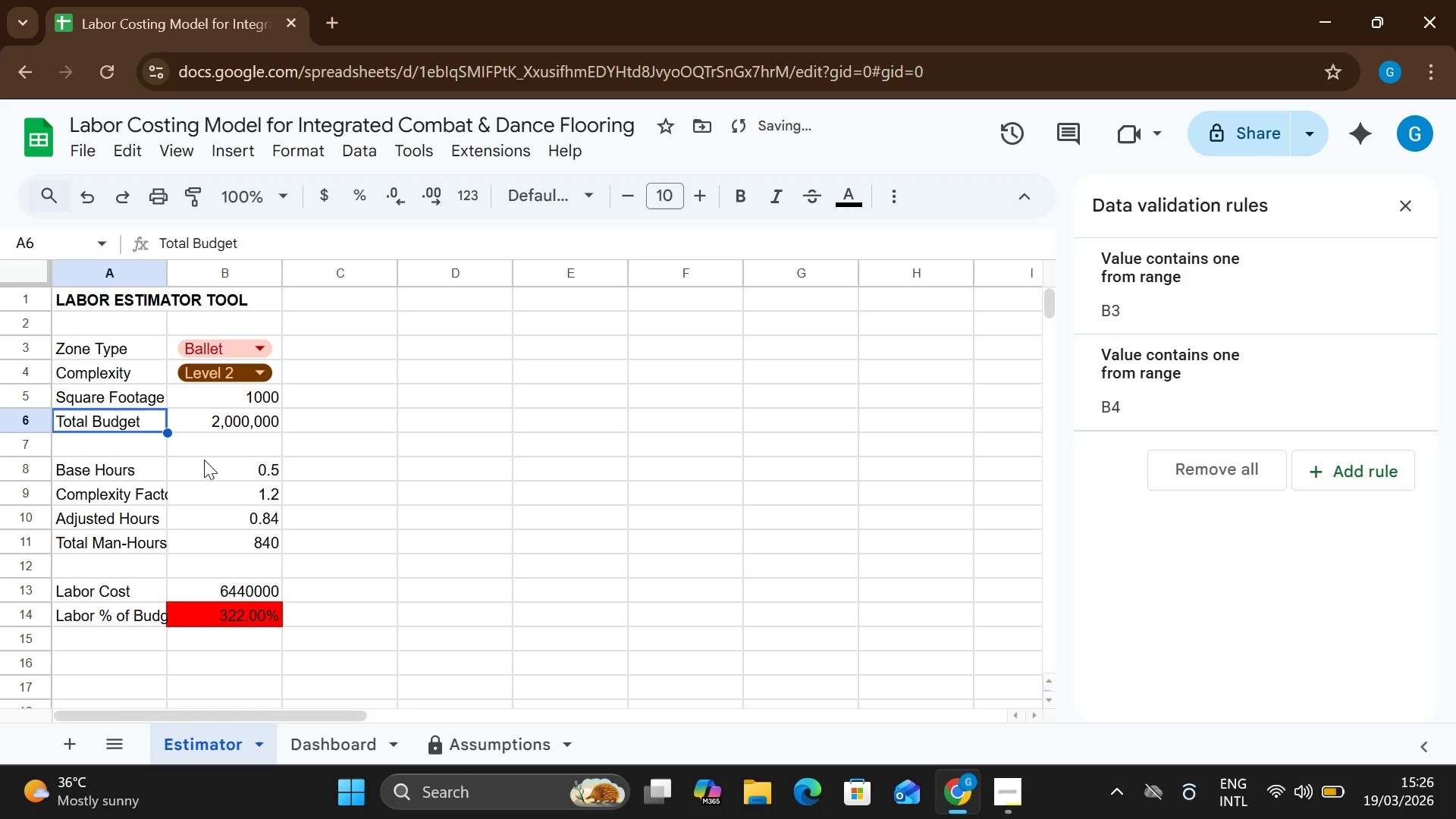 
left_click([204, 460])
 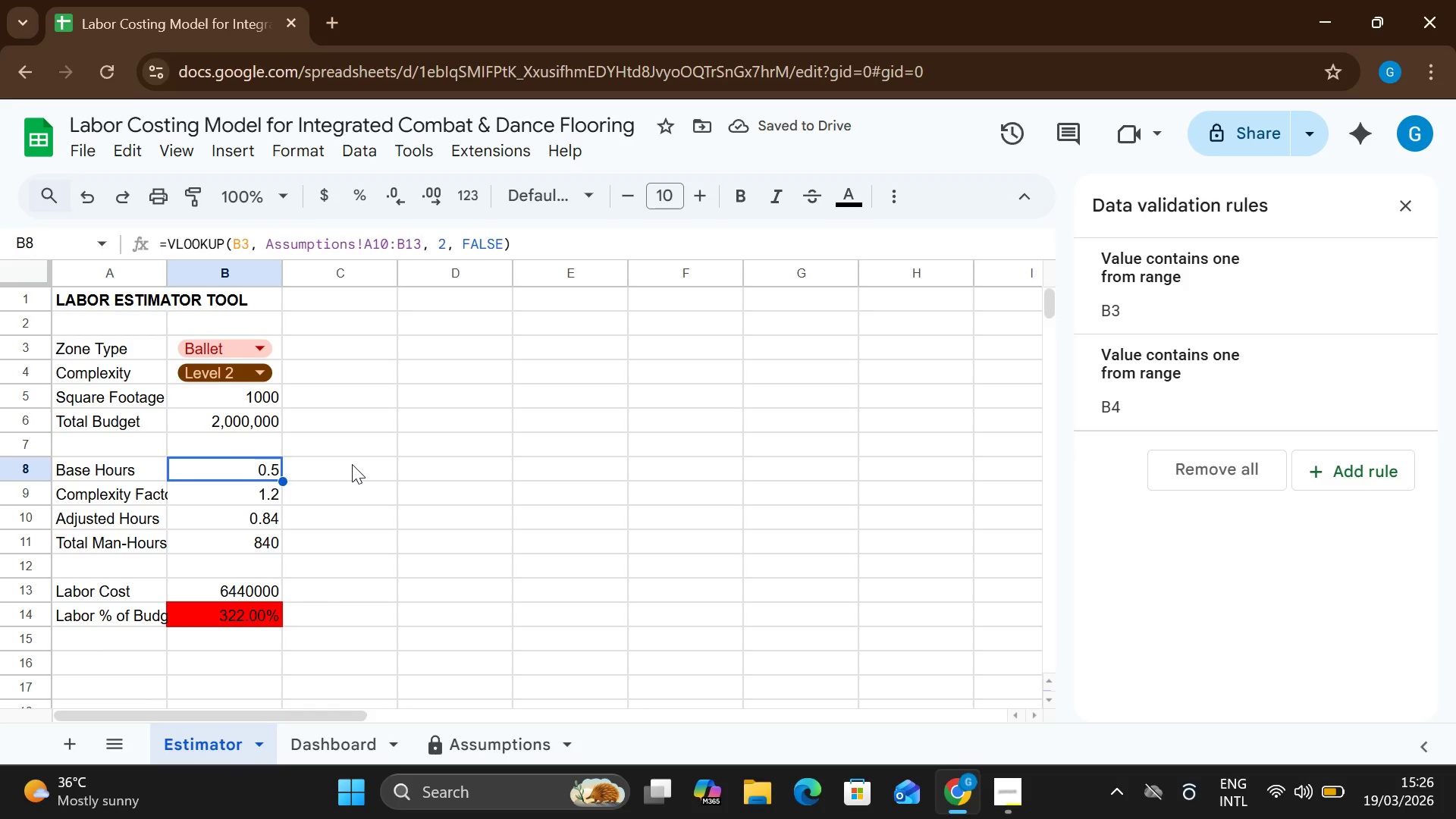 
left_click([352, 464])
 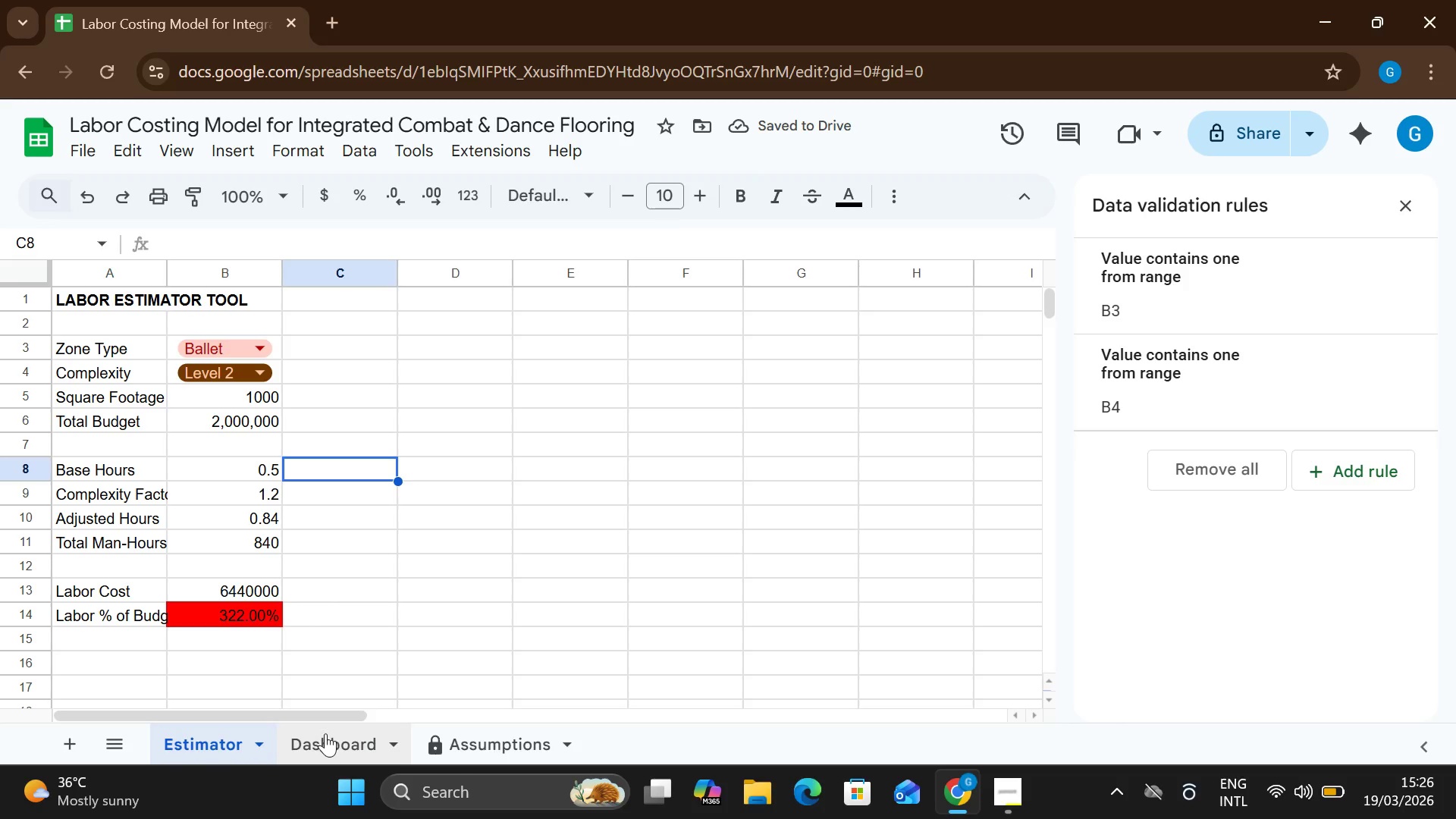 
left_click([325, 733])
 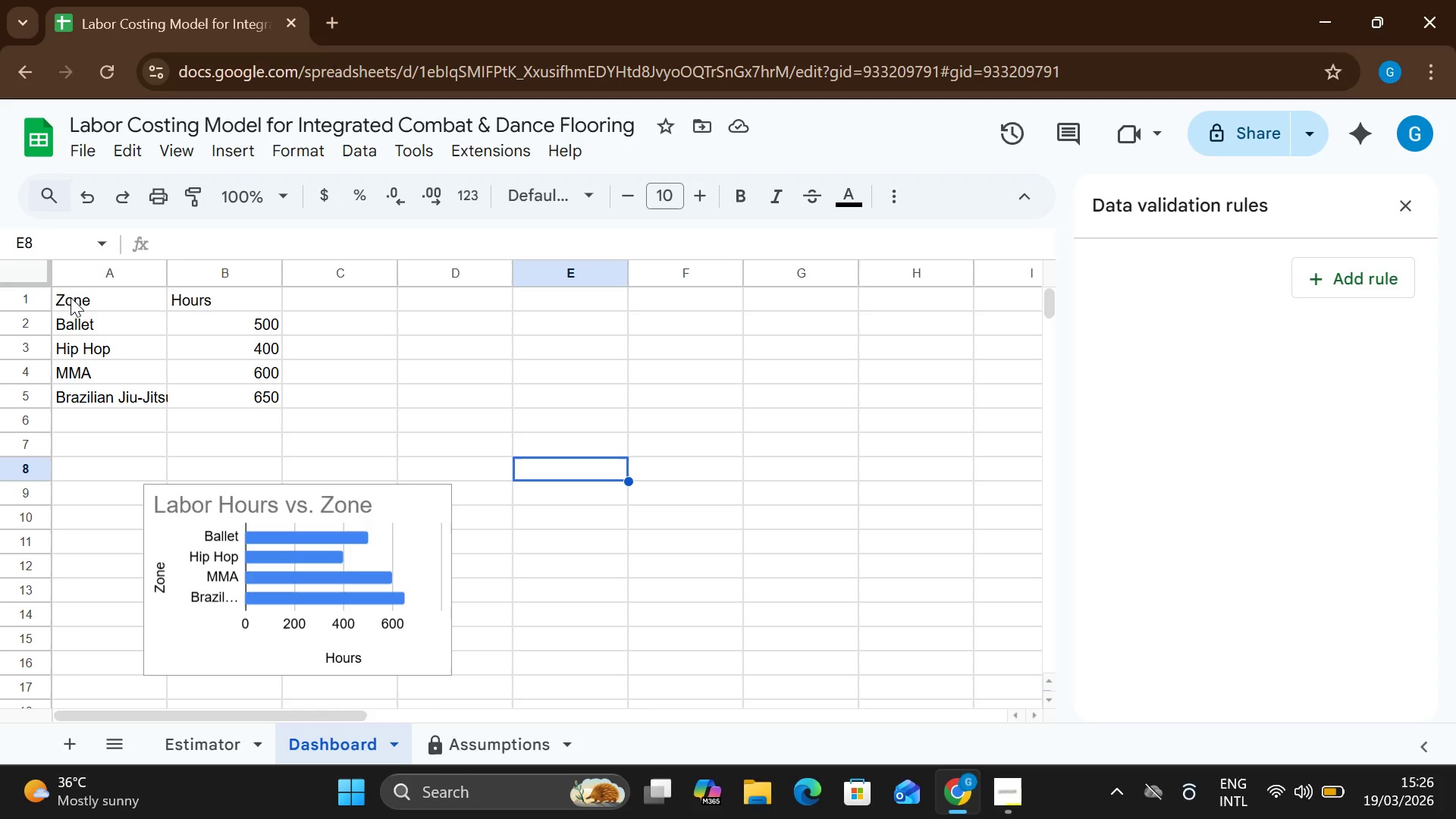 
left_click([71, 297])
 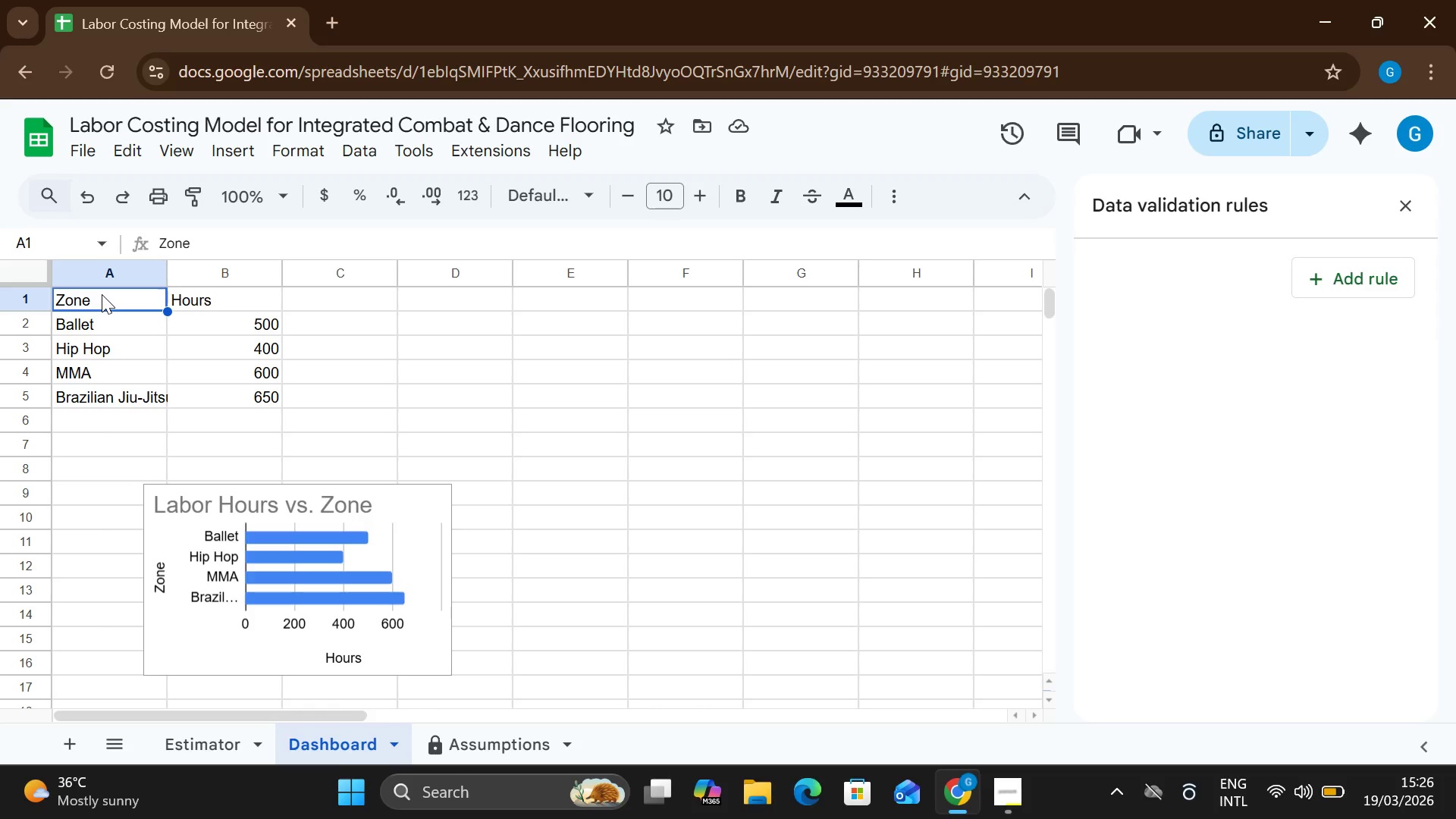 
double_click([102, 294])
 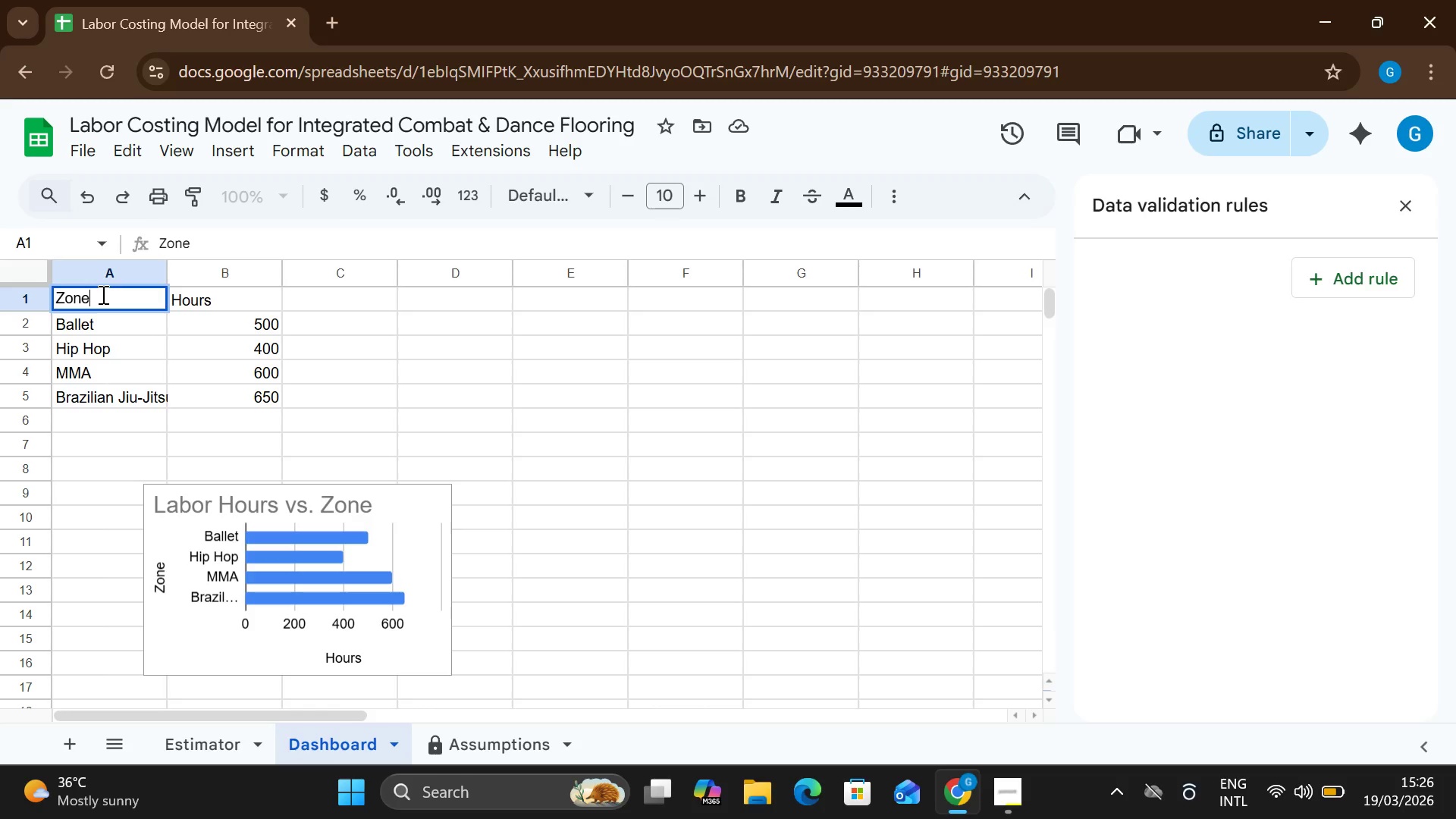 
type( Type)
 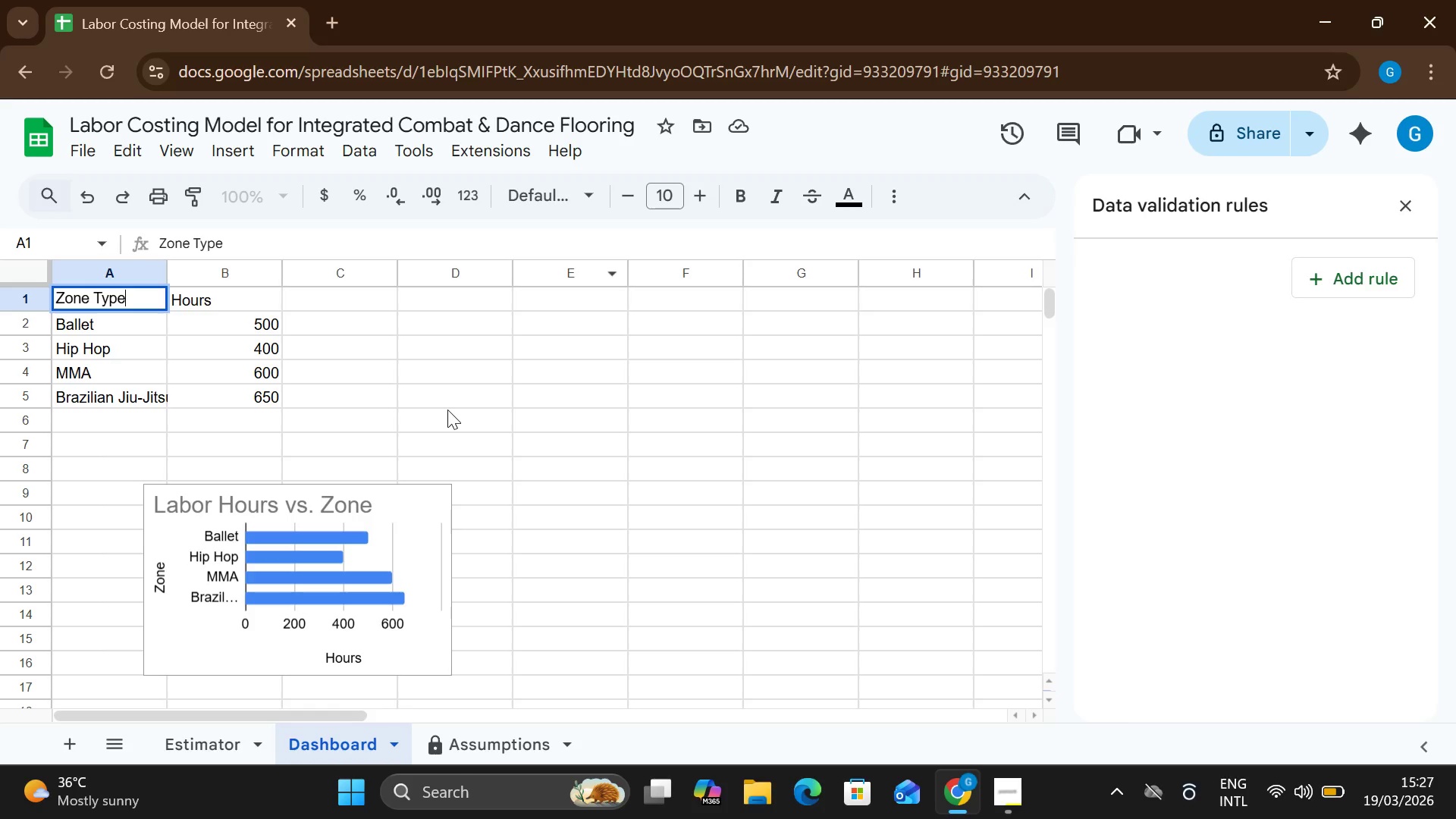 
wait(38.27)
 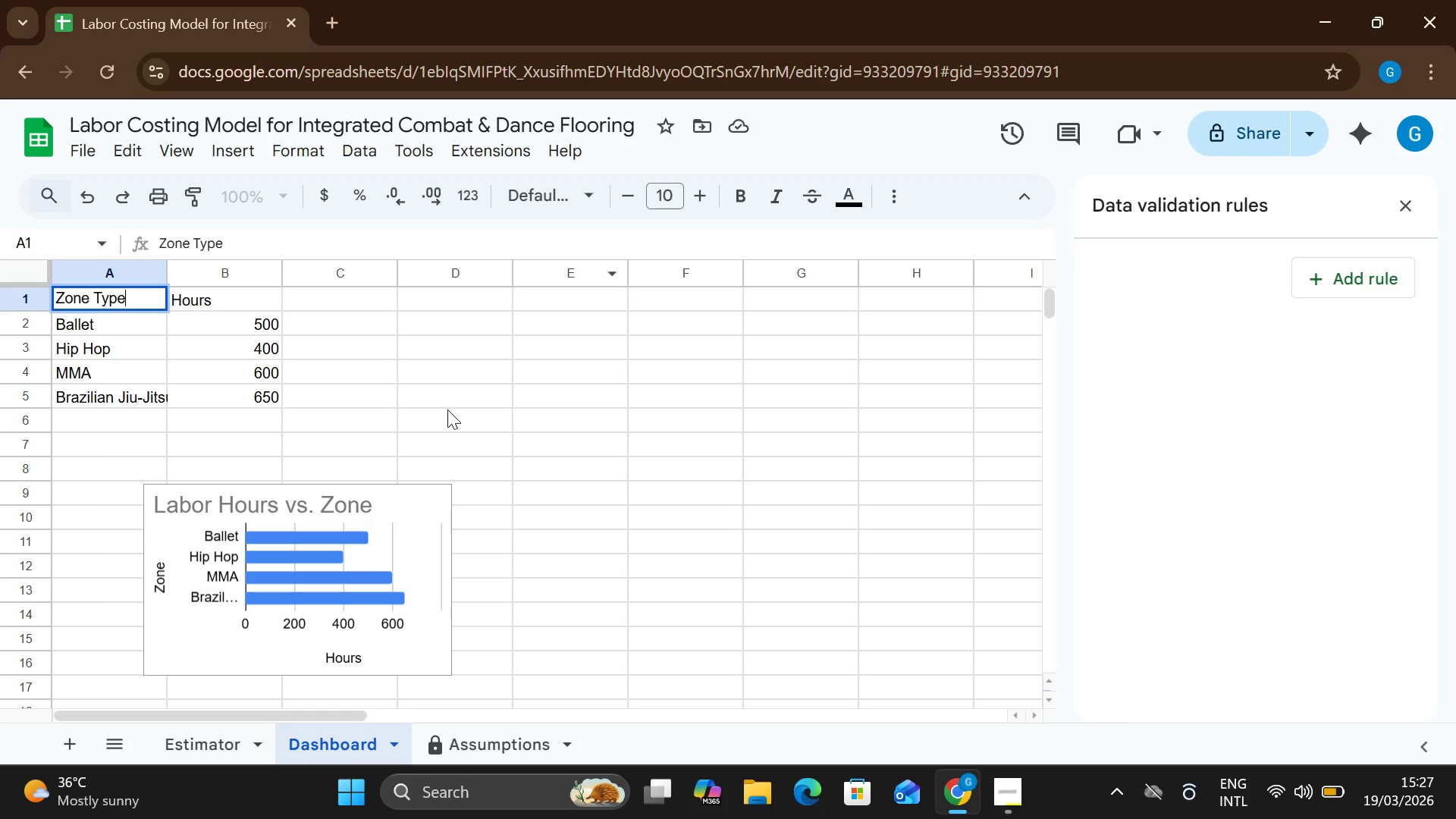 
left_click_drag(start_coordinate=[427, 510], to_coordinate=[381, 497])
 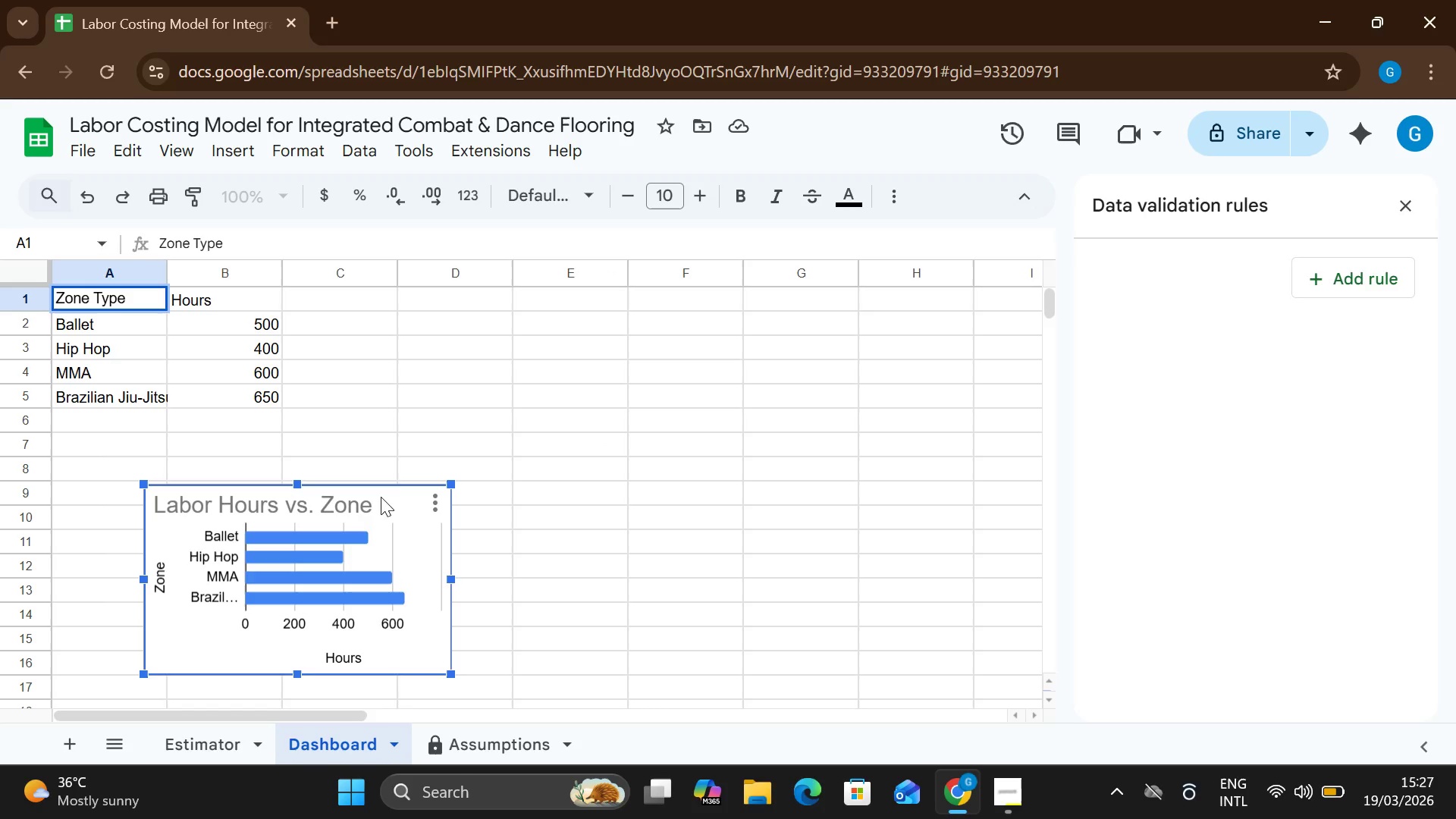 
left_click_drag(start_coordinate=[381, 497], to_coordinate=[679, 294])
 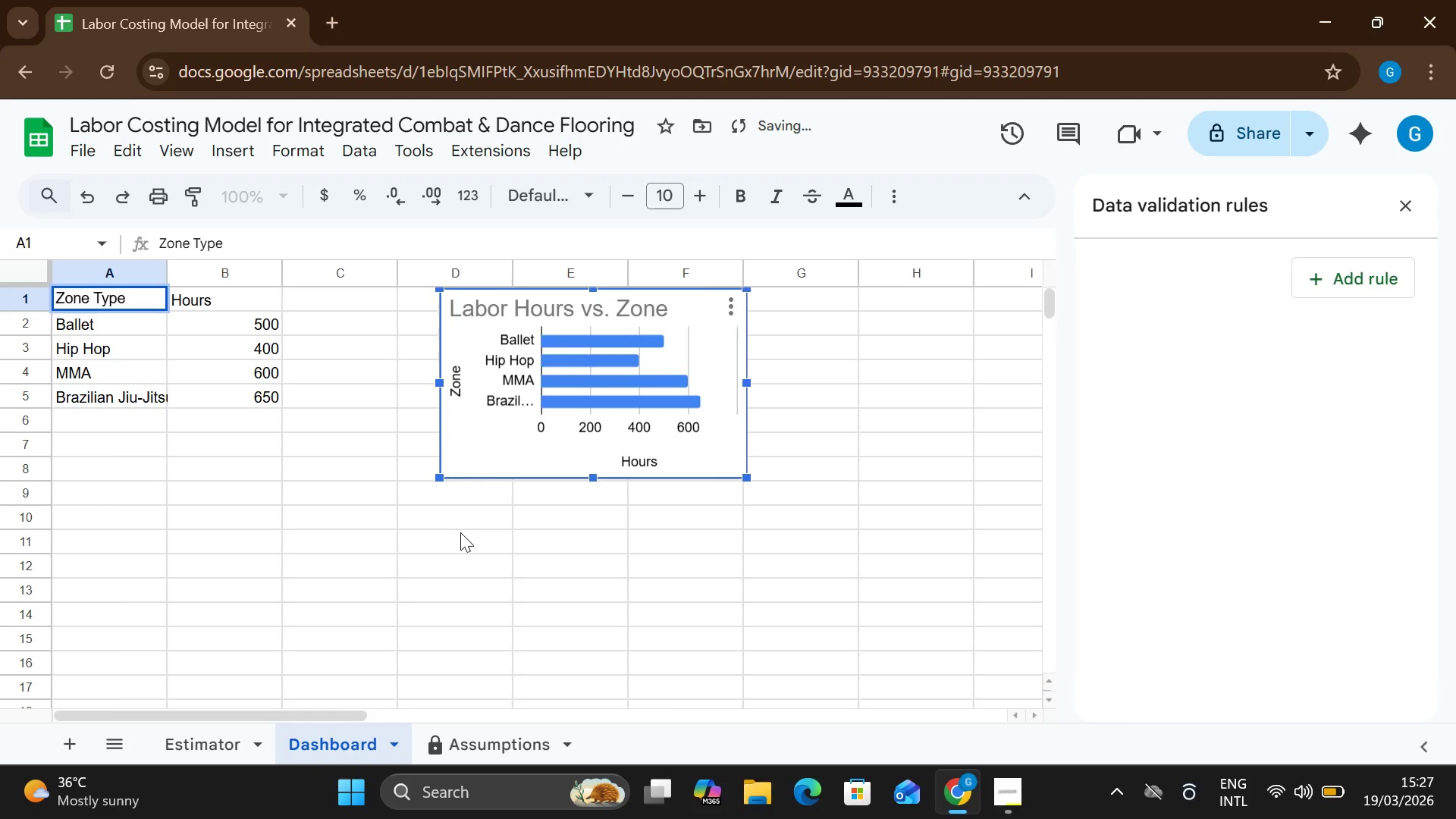 
left_click([457, 532])
 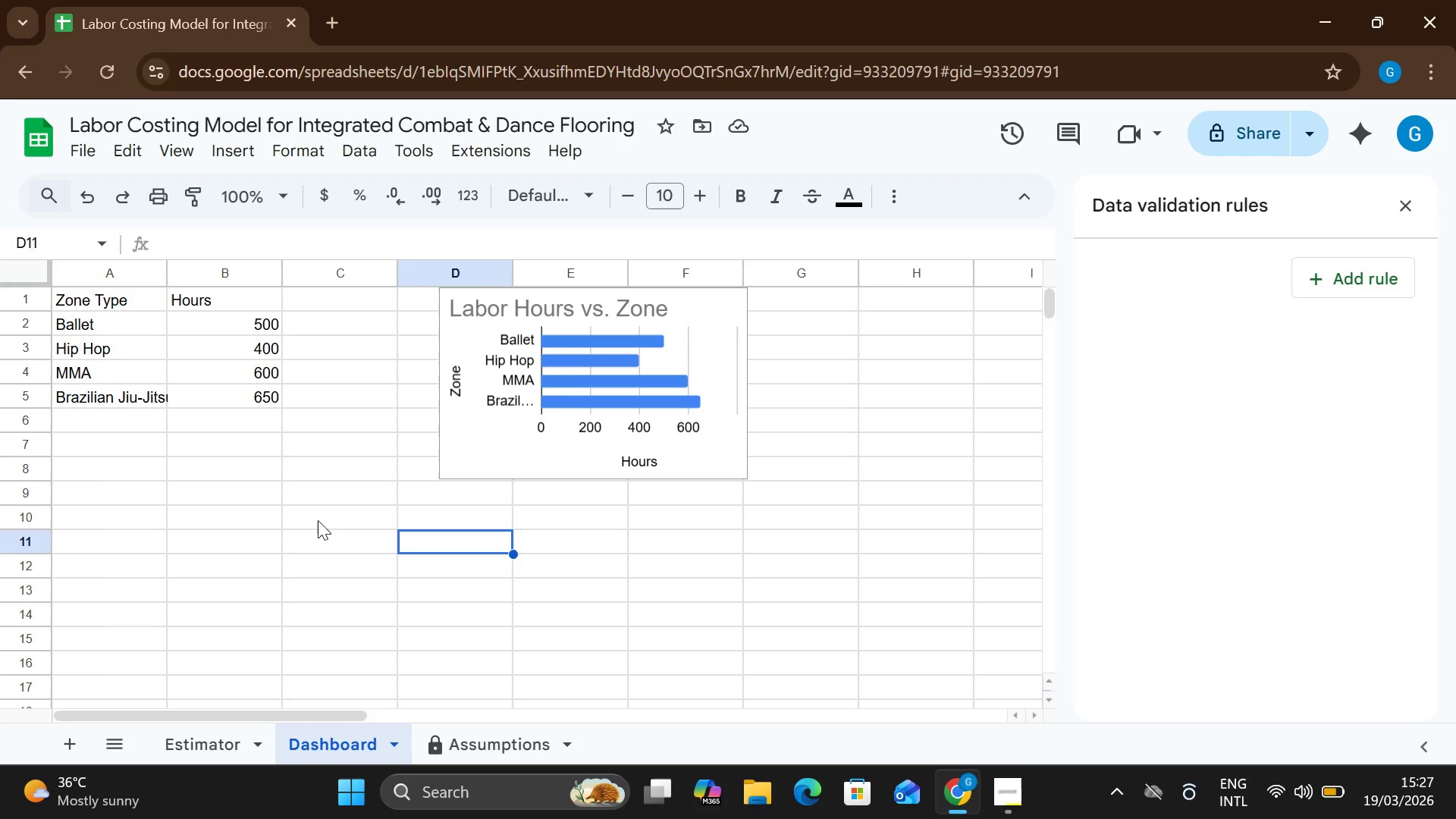 
wait(11.89)
 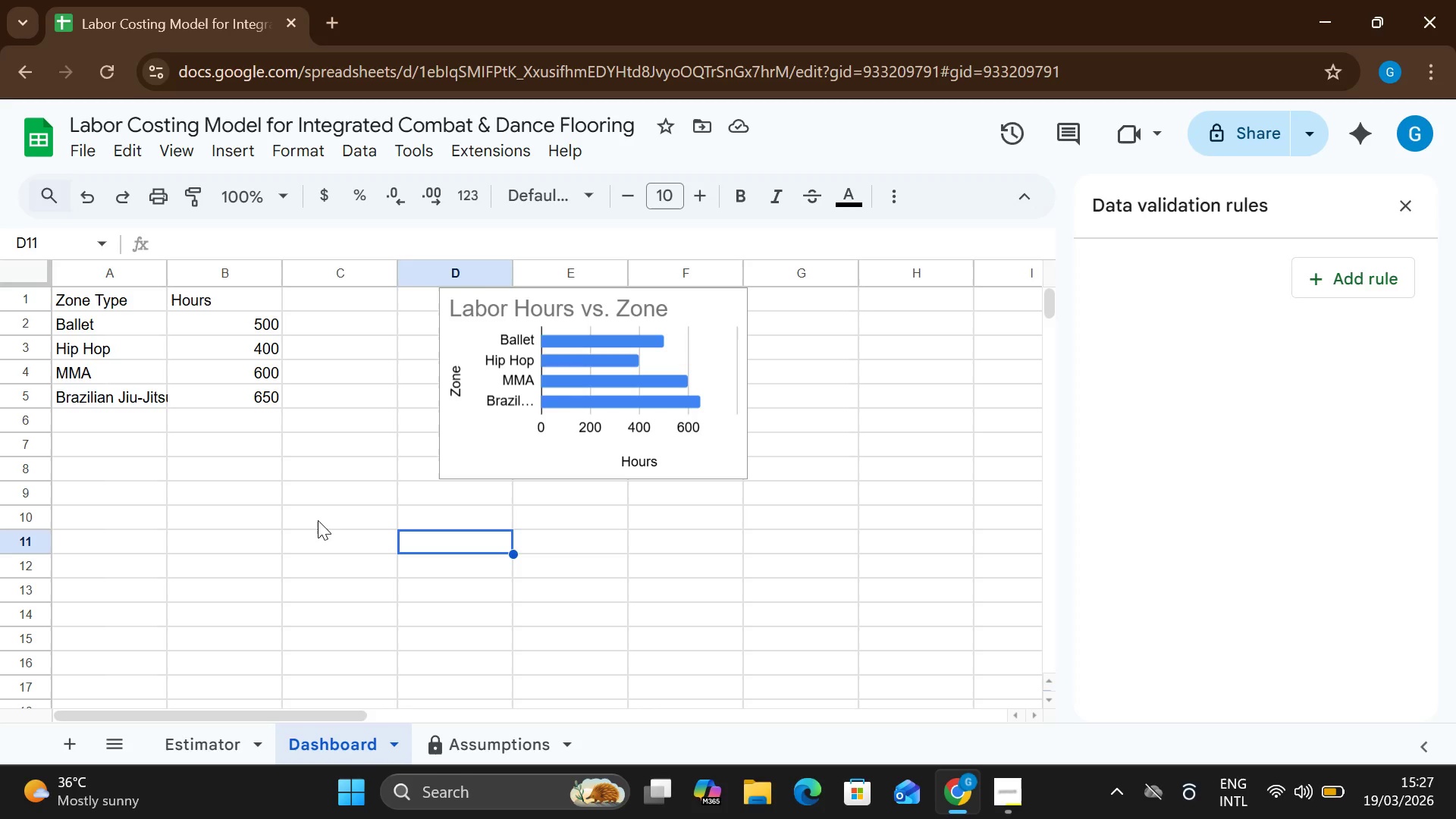 
mouse_move([54, 279])
 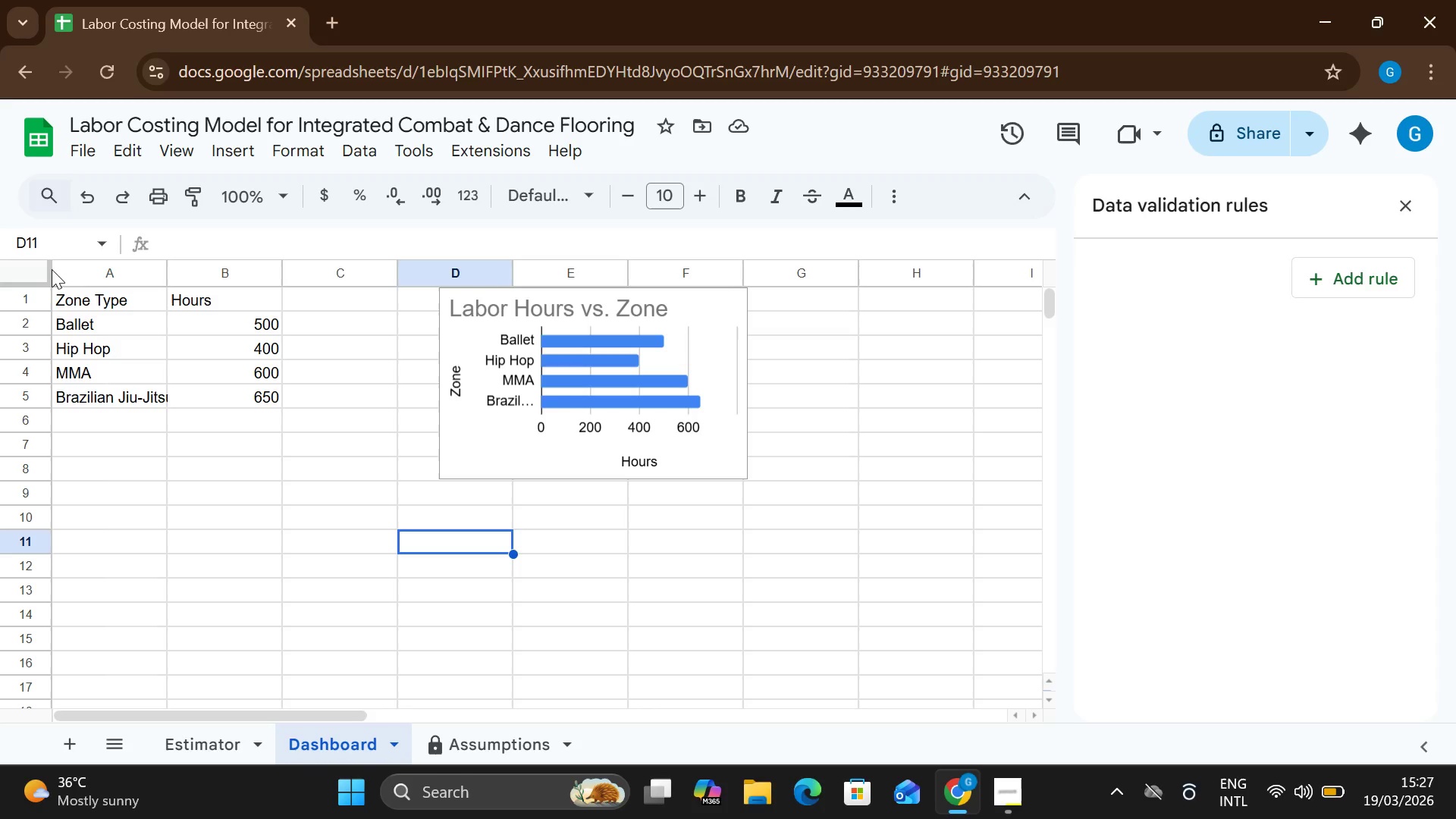 
left_click_drag(start_coordinate=[50, 269], to_coordinate=[55, 306])
 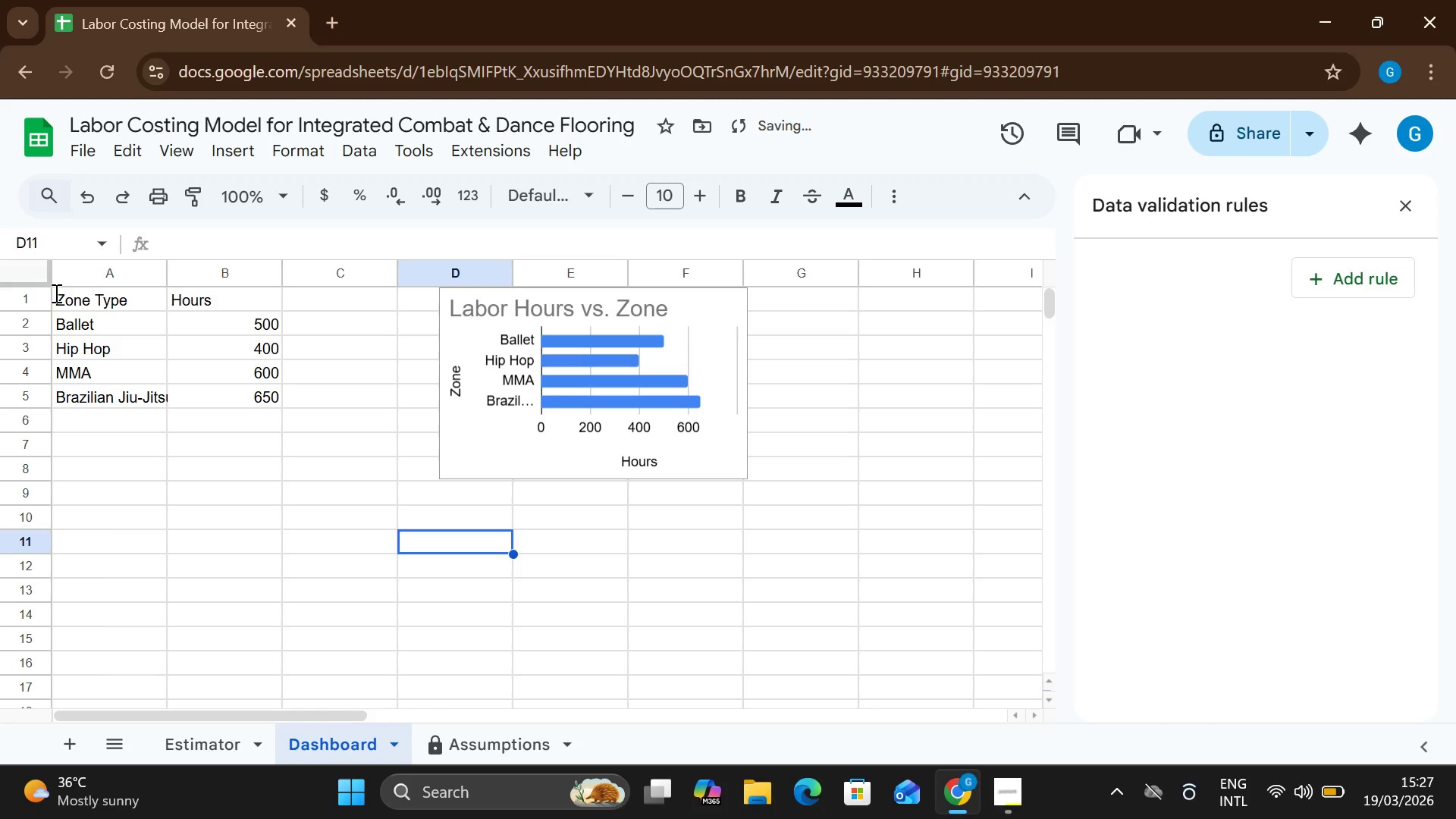 
left_click([58, 298])
 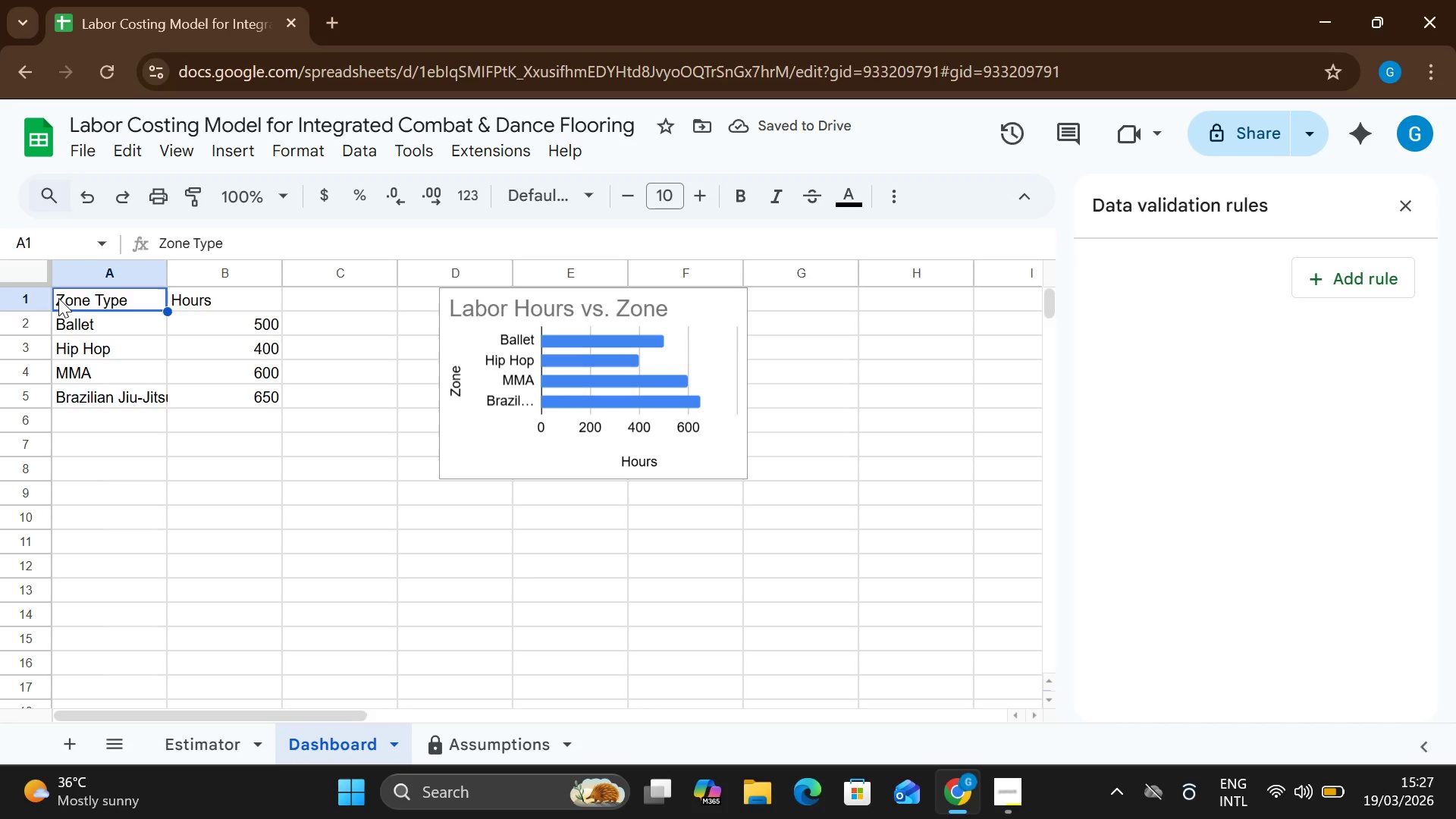 
left_click([58, 298])
 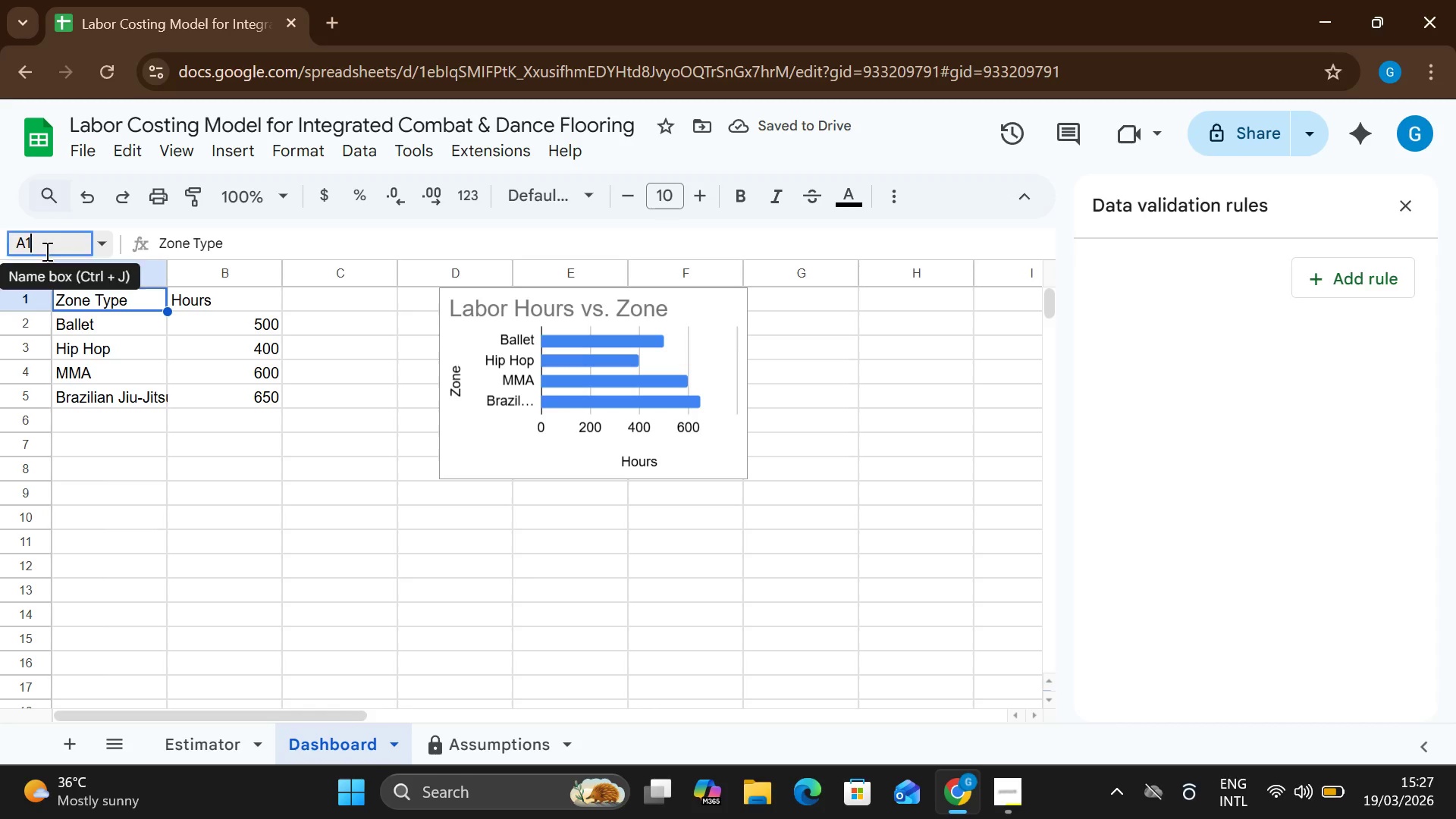 
double_click([46, 251])
 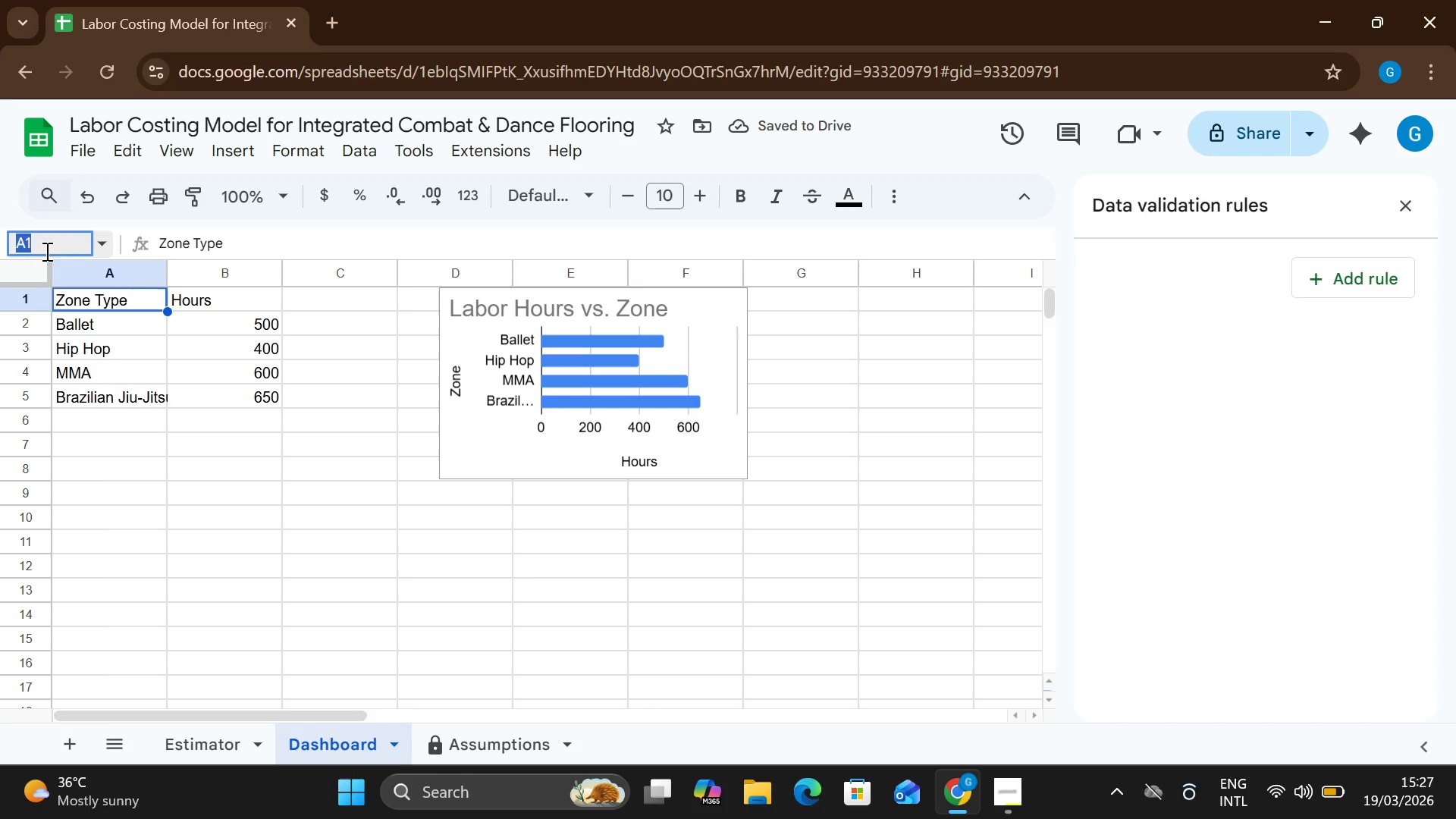 
left_click([46, 251])
 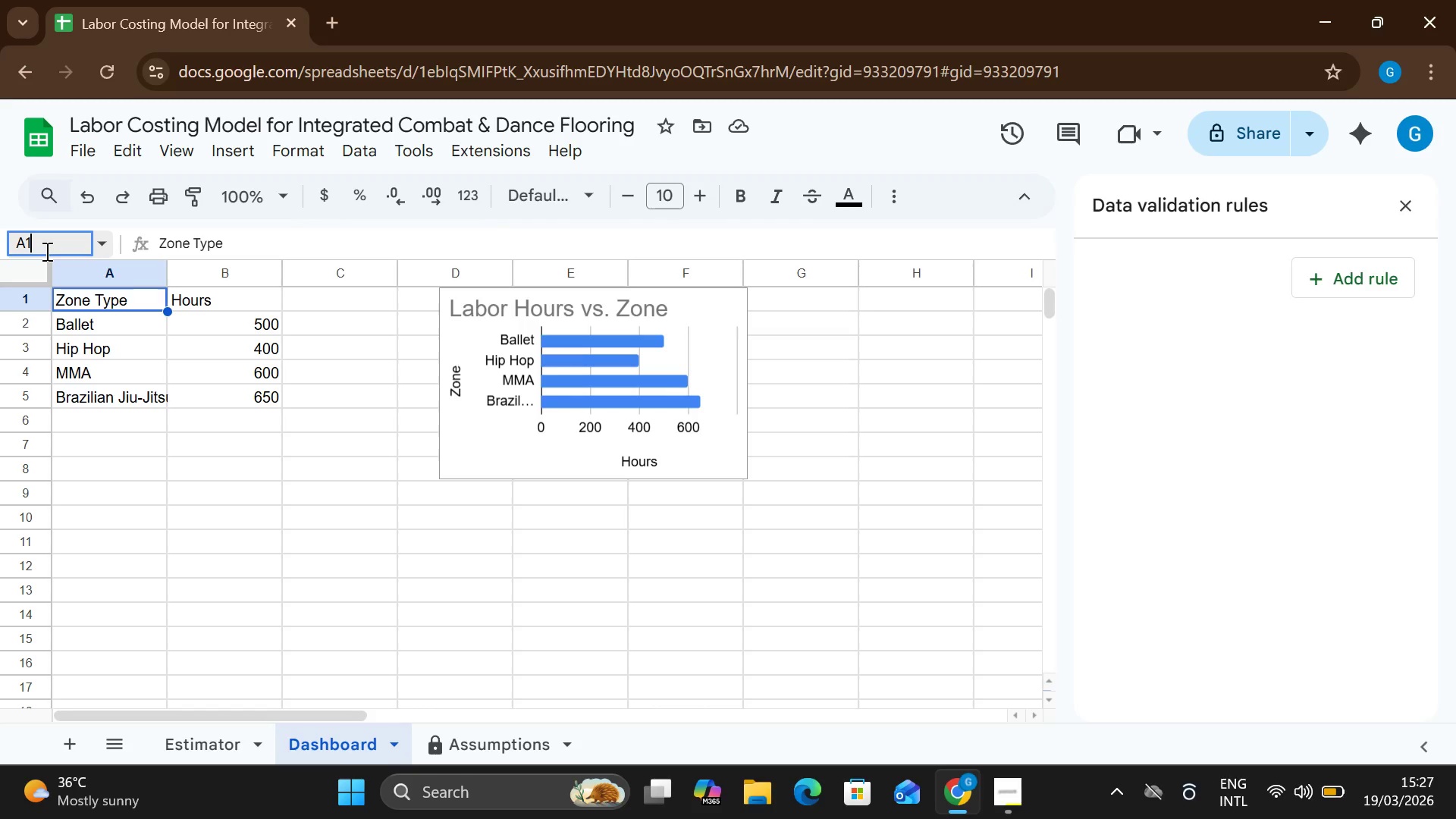 
type(:b)
key(Backspace)
type(B5)
 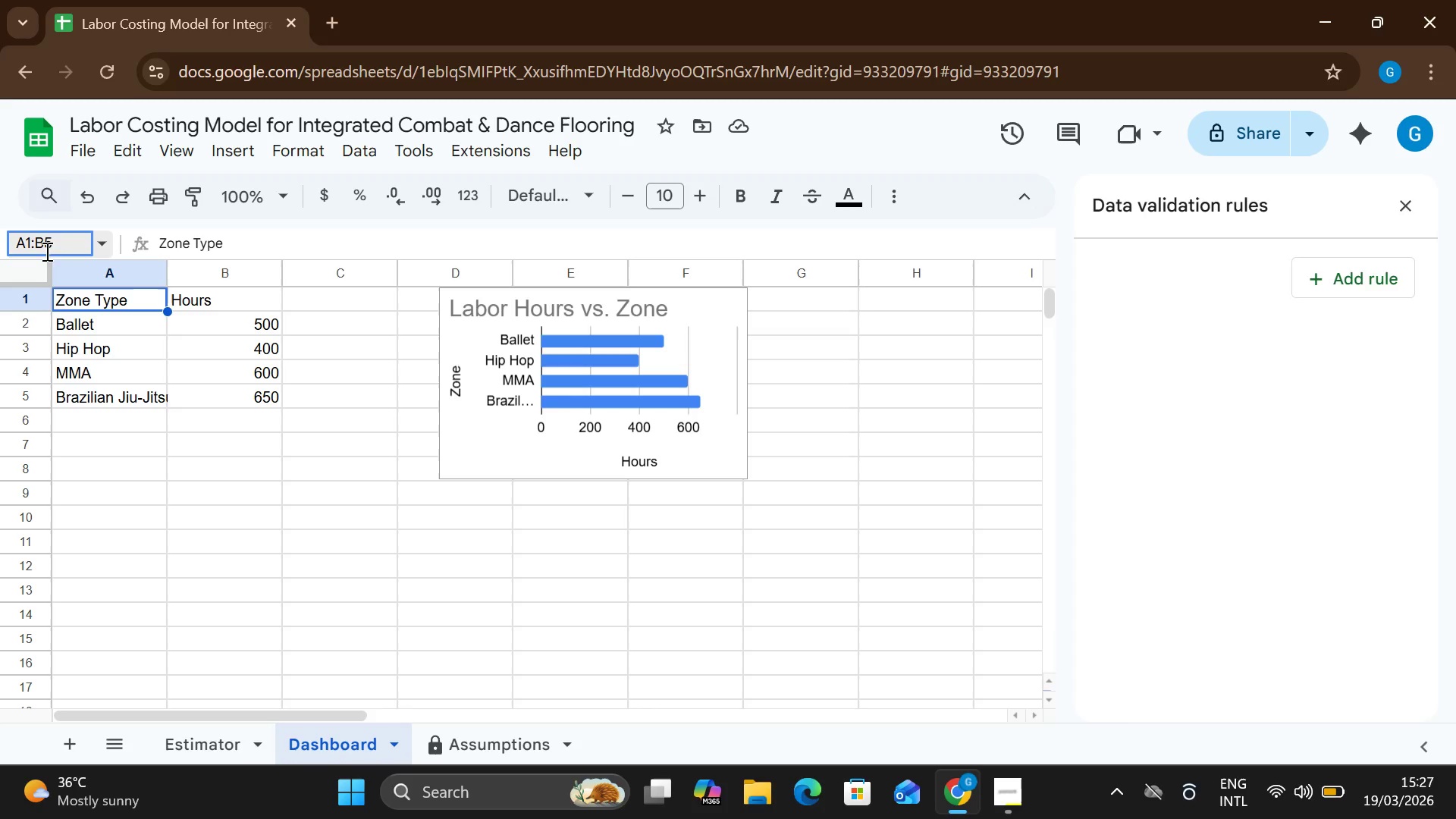 
key(Enter)
 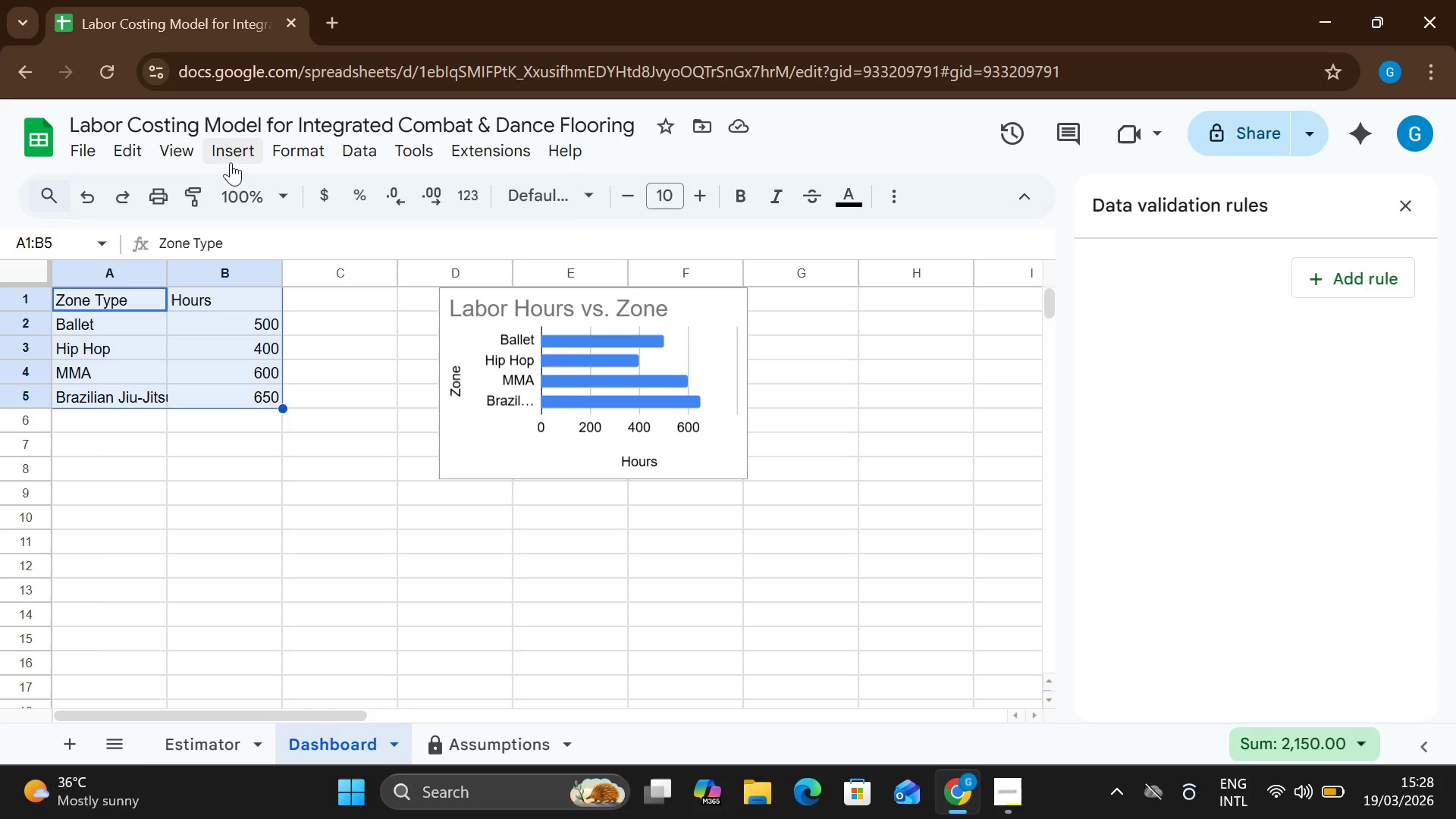 
left_click([298, 159])
 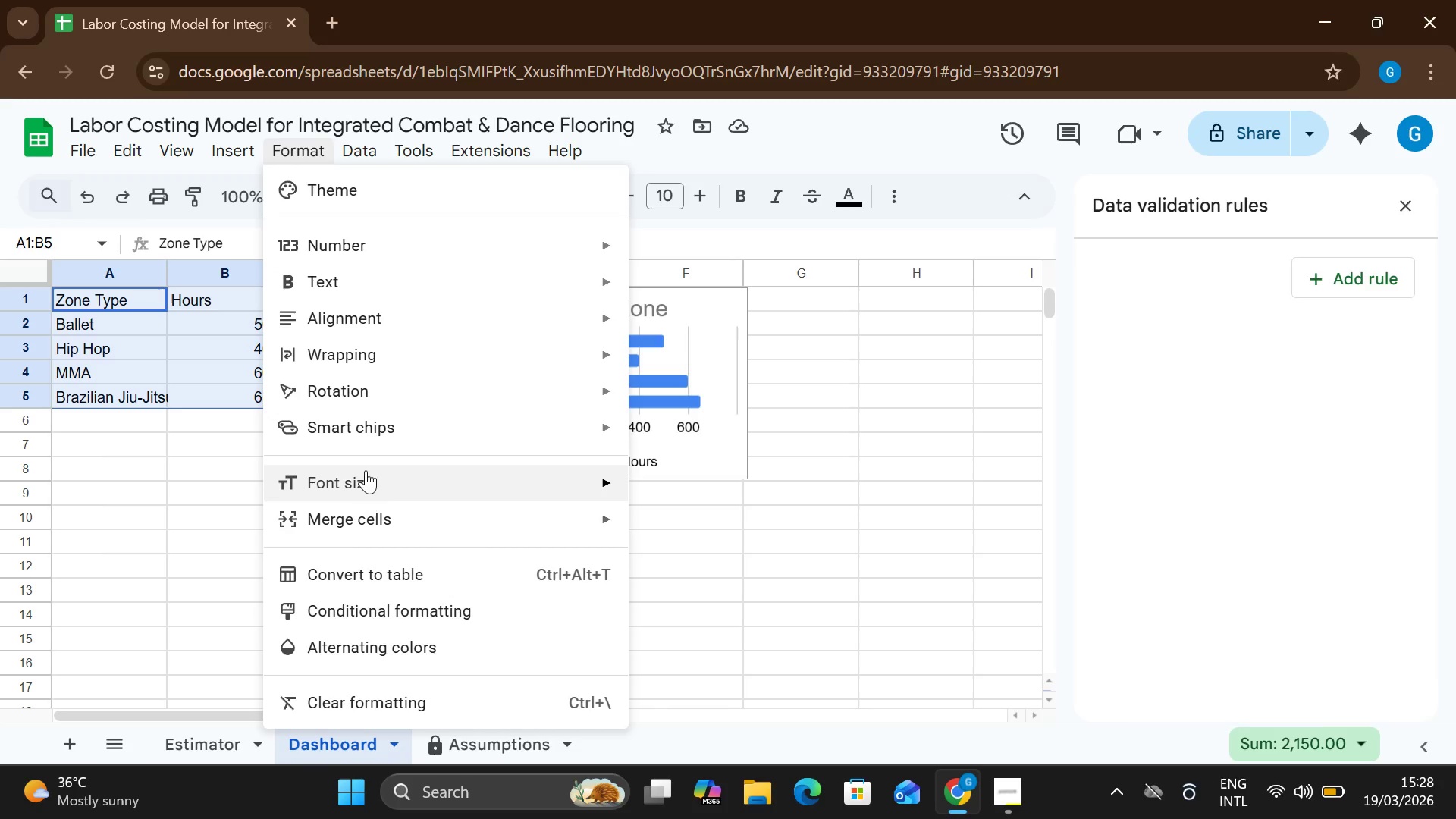 
wait(7.52)
 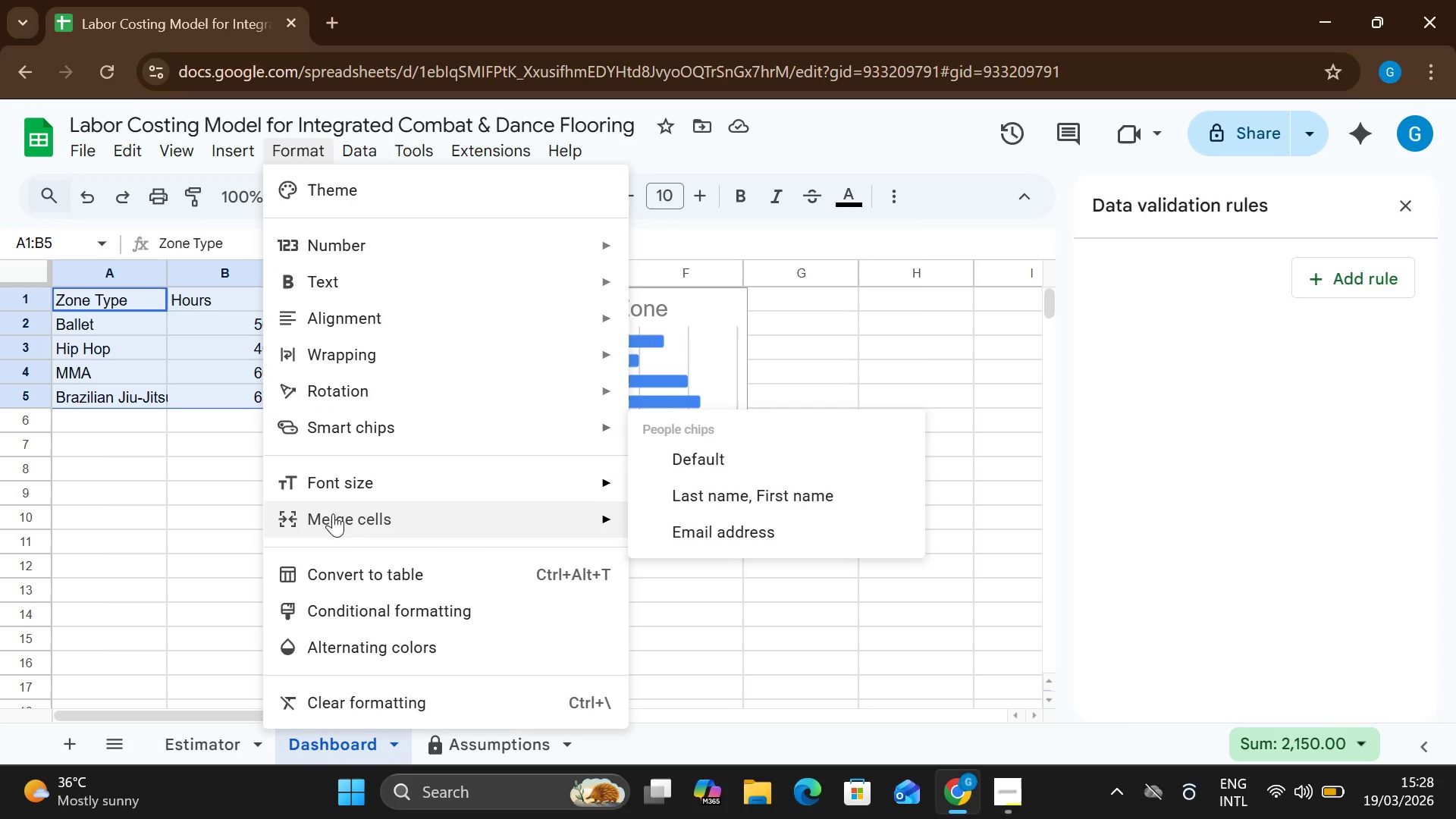 
left_click([470, 604])
 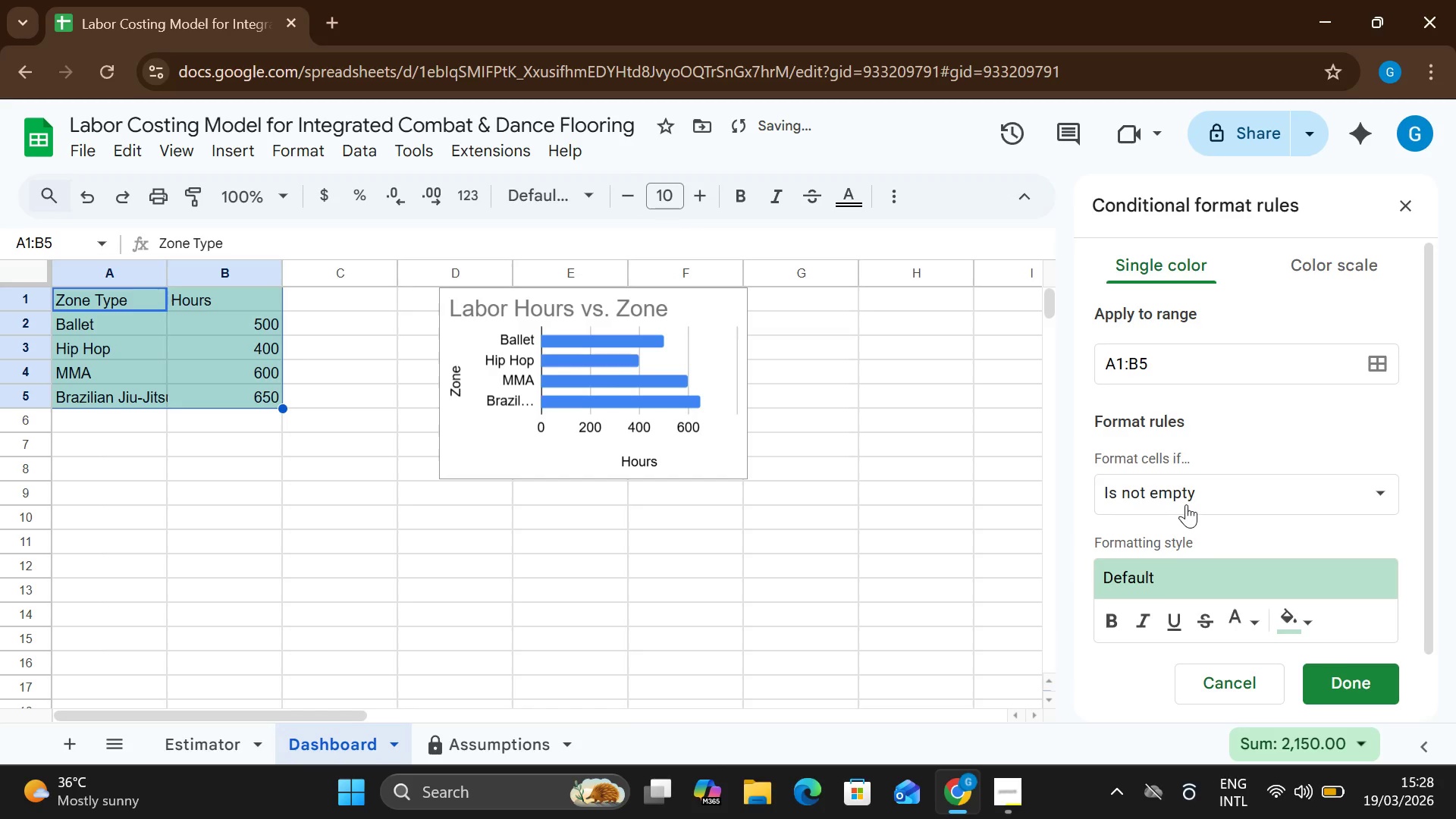 
mouse_move([1235, 505])
 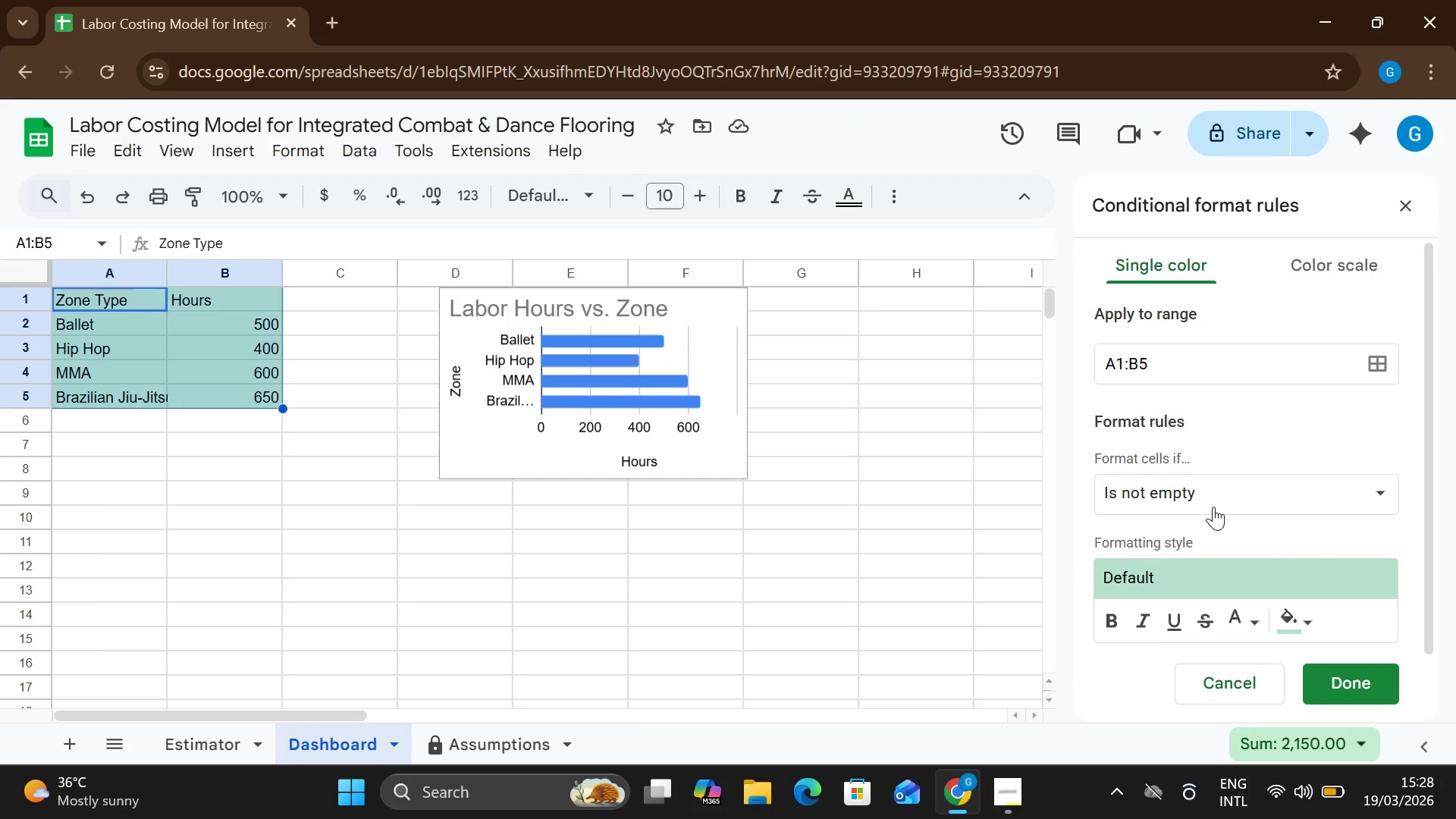 
left_click([1213, 503])
 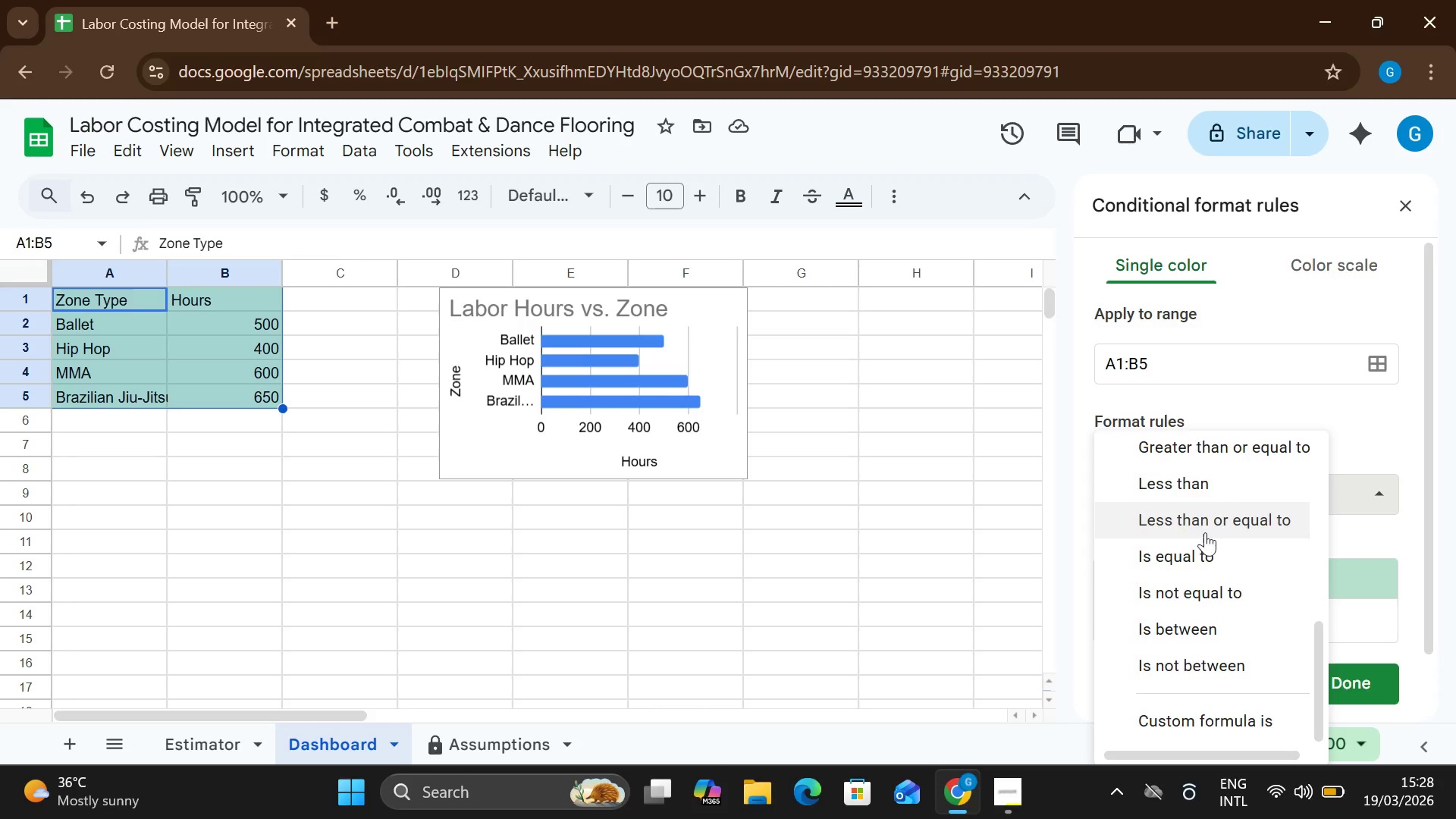 
left_click([1191, 722])
 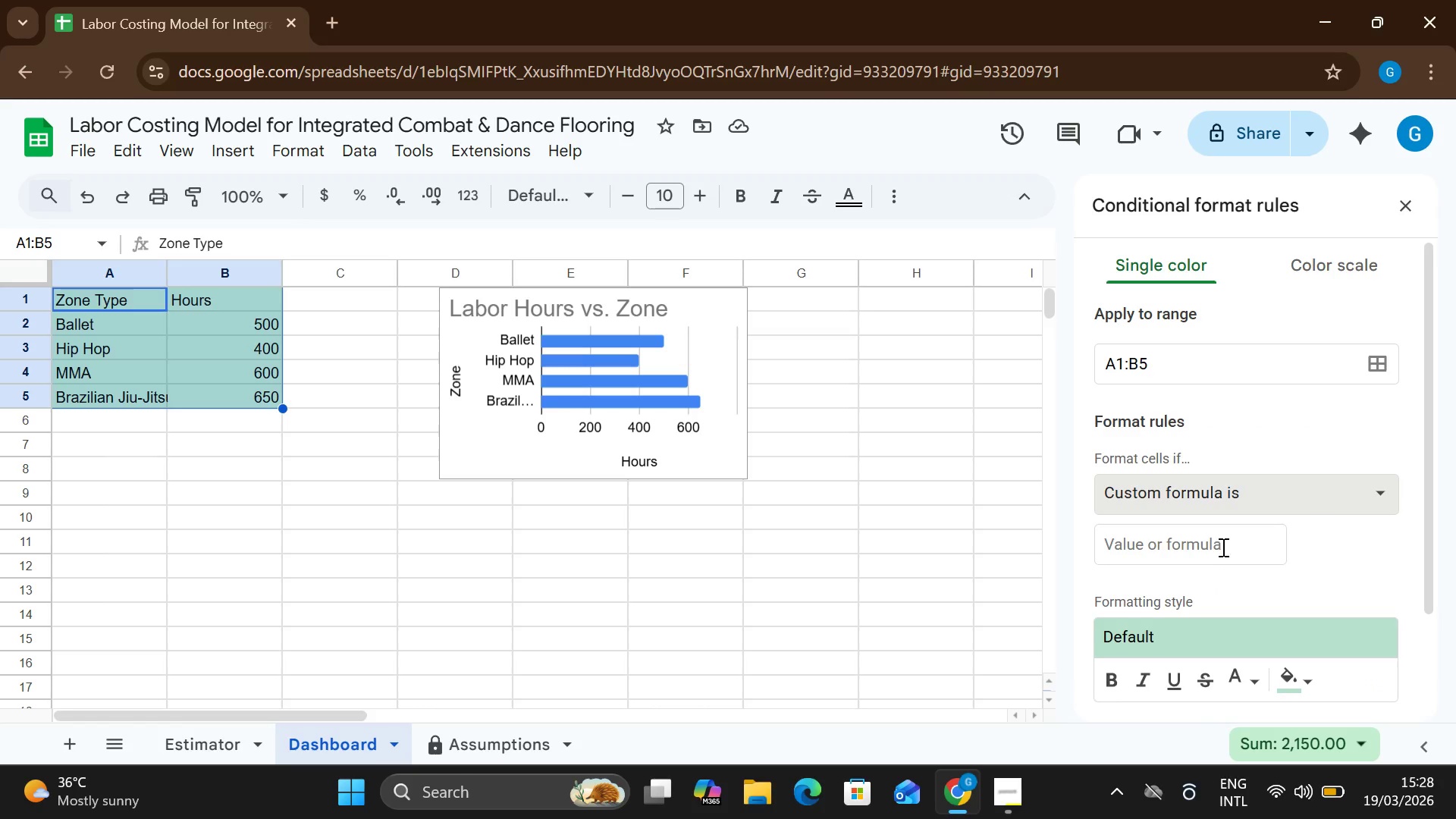 
left_click([1219, 547])
 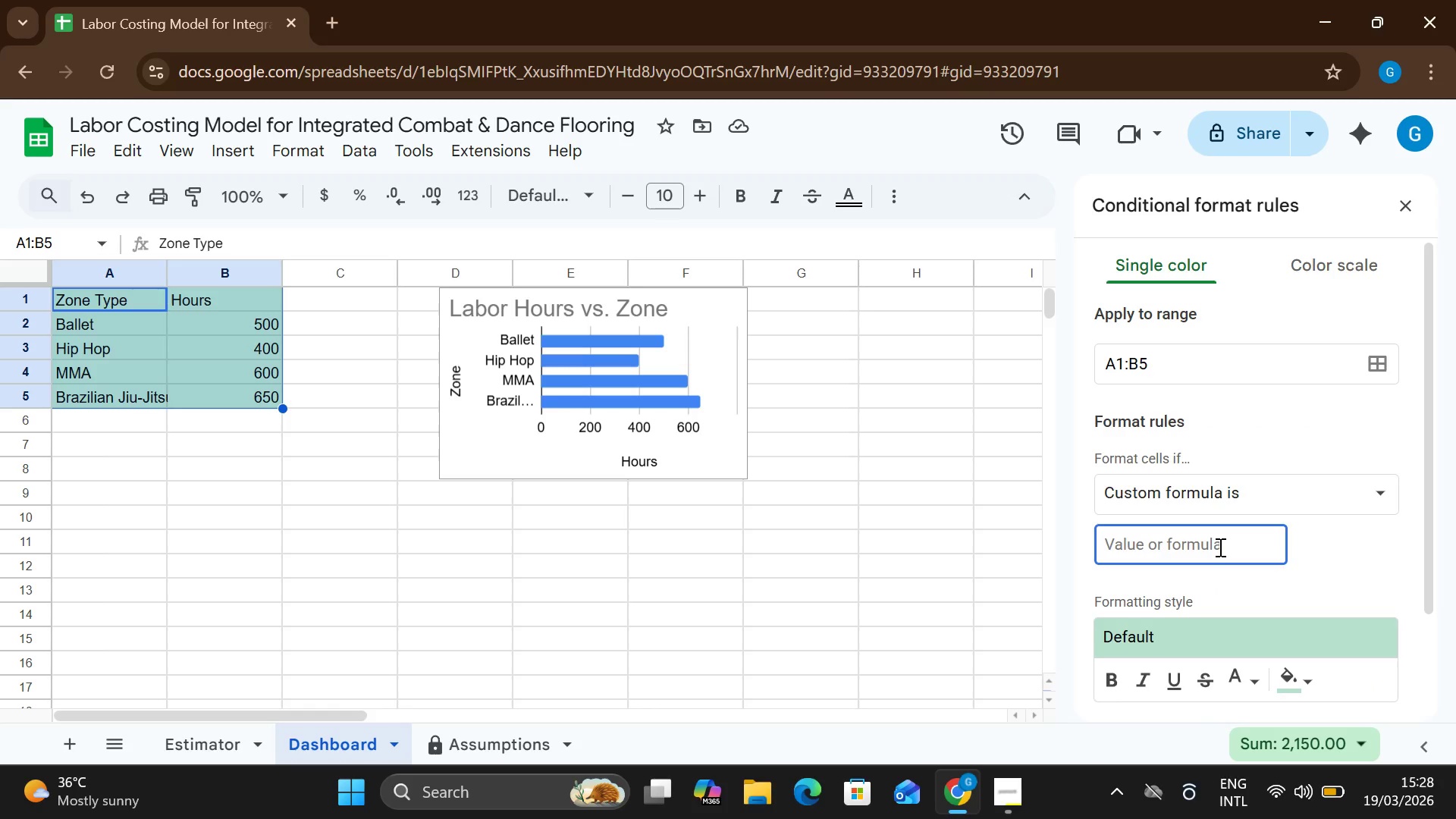 
type(E)
key(Backspace)
type(=ES)
key(Backspace)
type(ST)
key(Backspace)
key(Backspace)
type(stimator)
 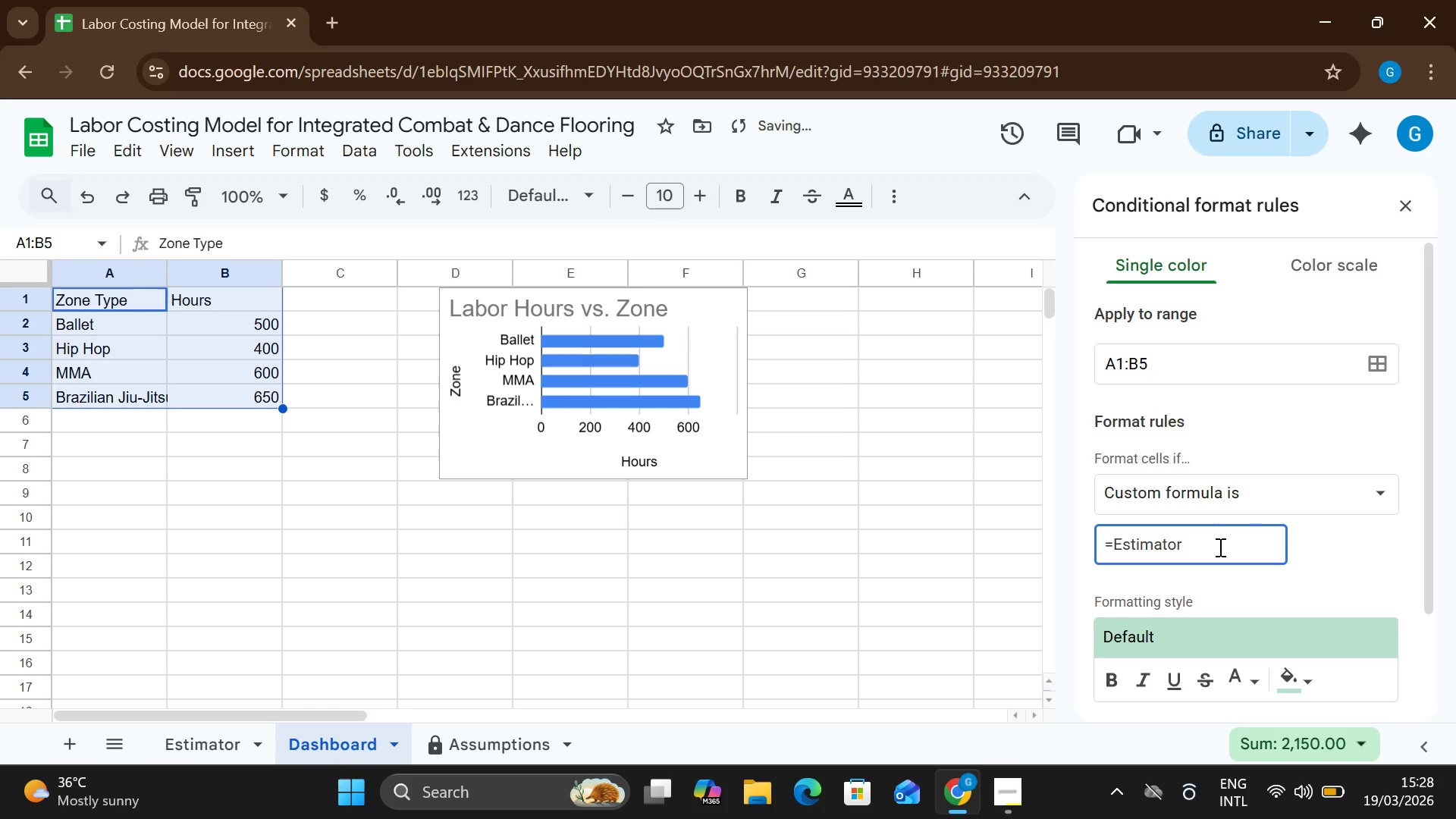 
type(!B11)
 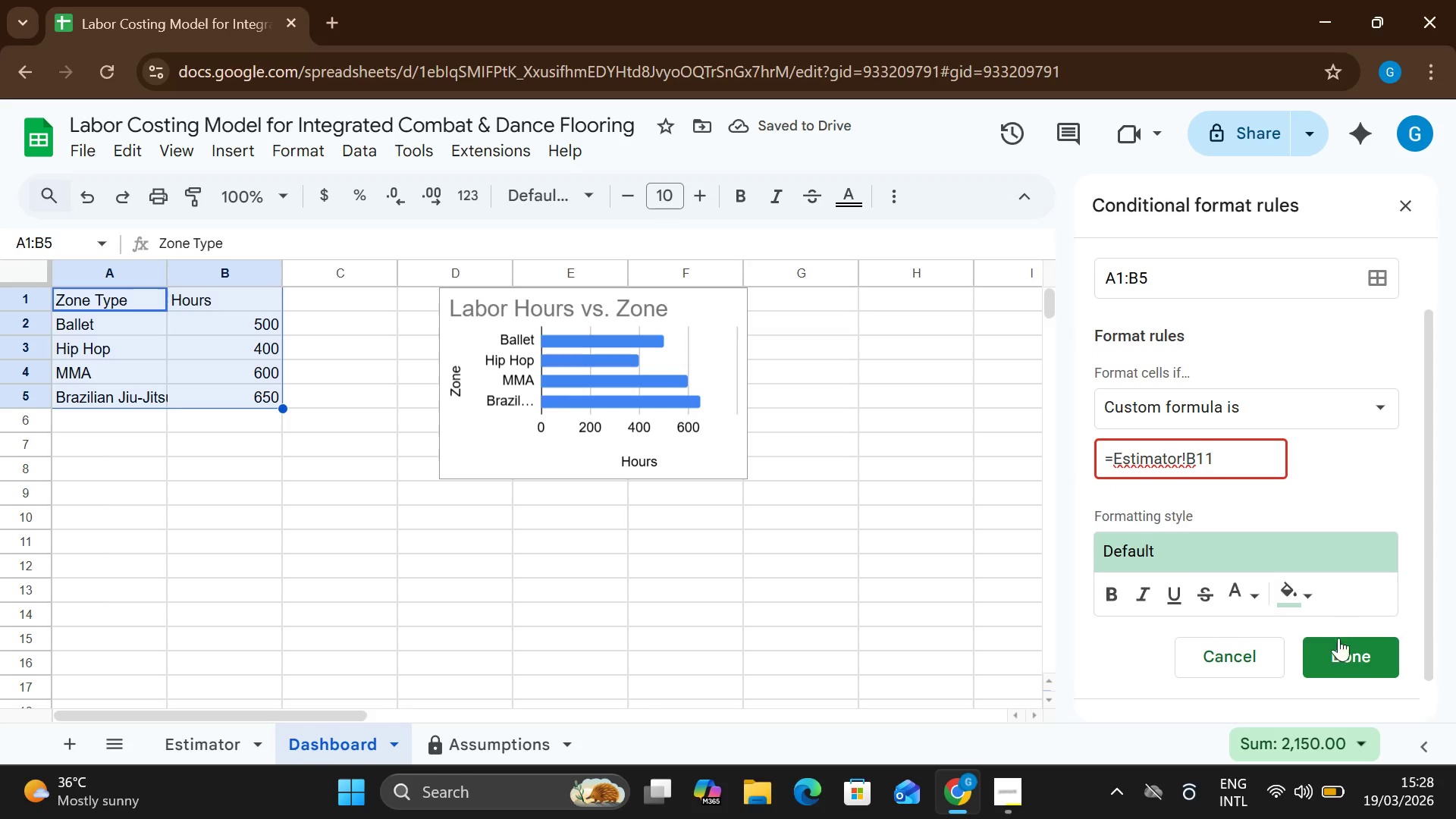 
left_click([1337, 649])
 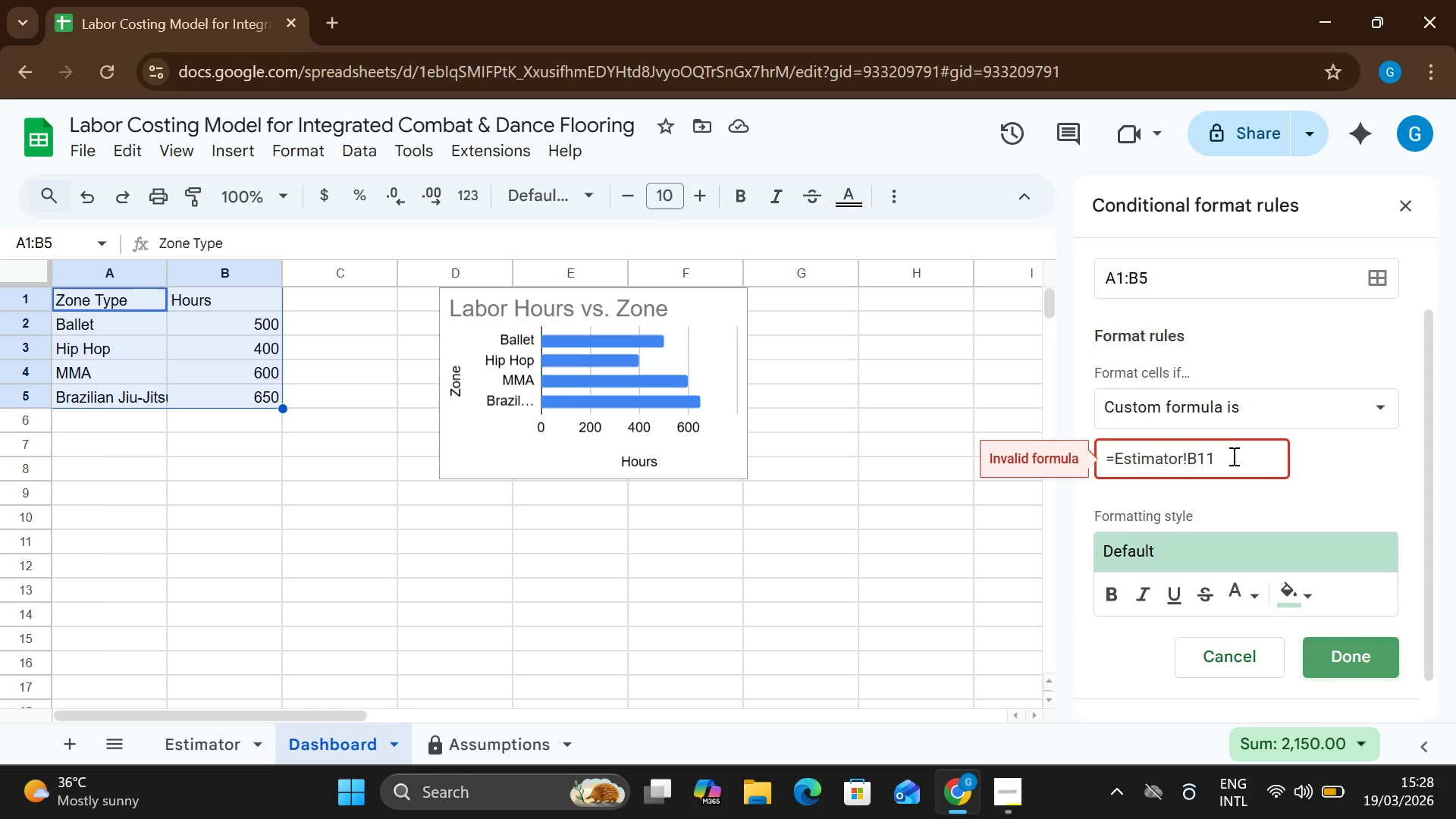 
left_click([1231, 452])
 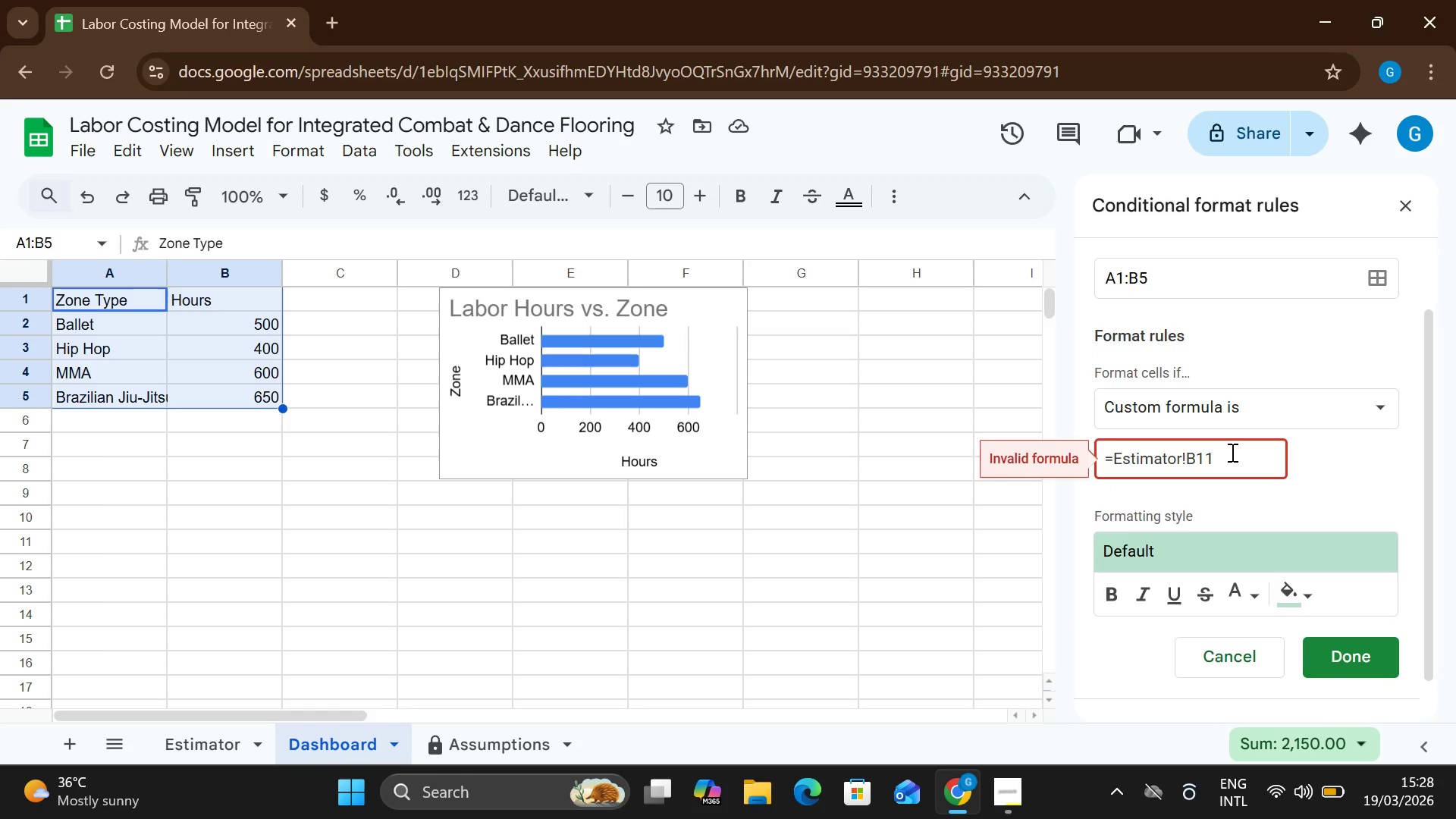 
hold_key(key=Backspace, duration=0.97)
 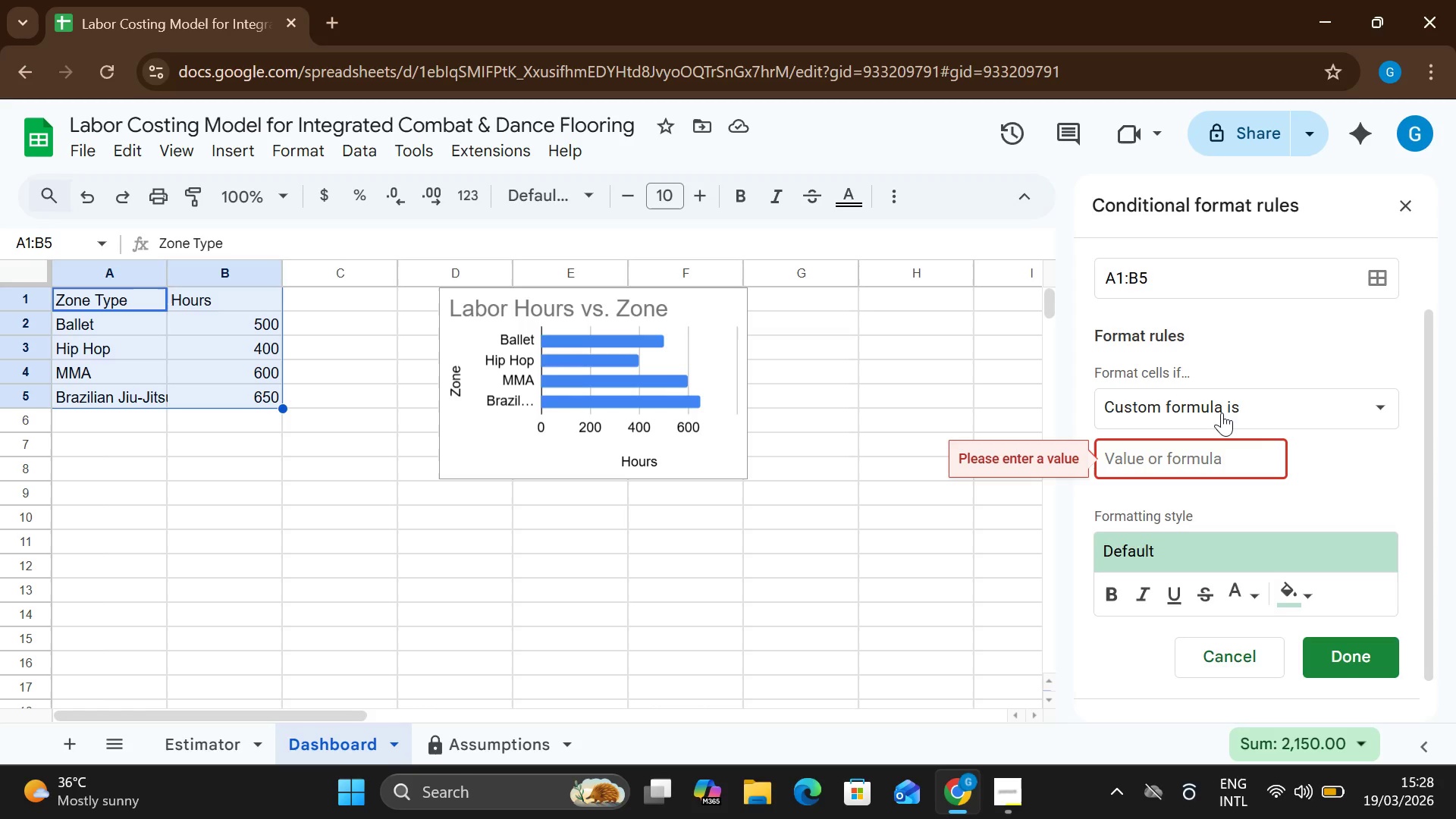 
left_click([1222, 413])
 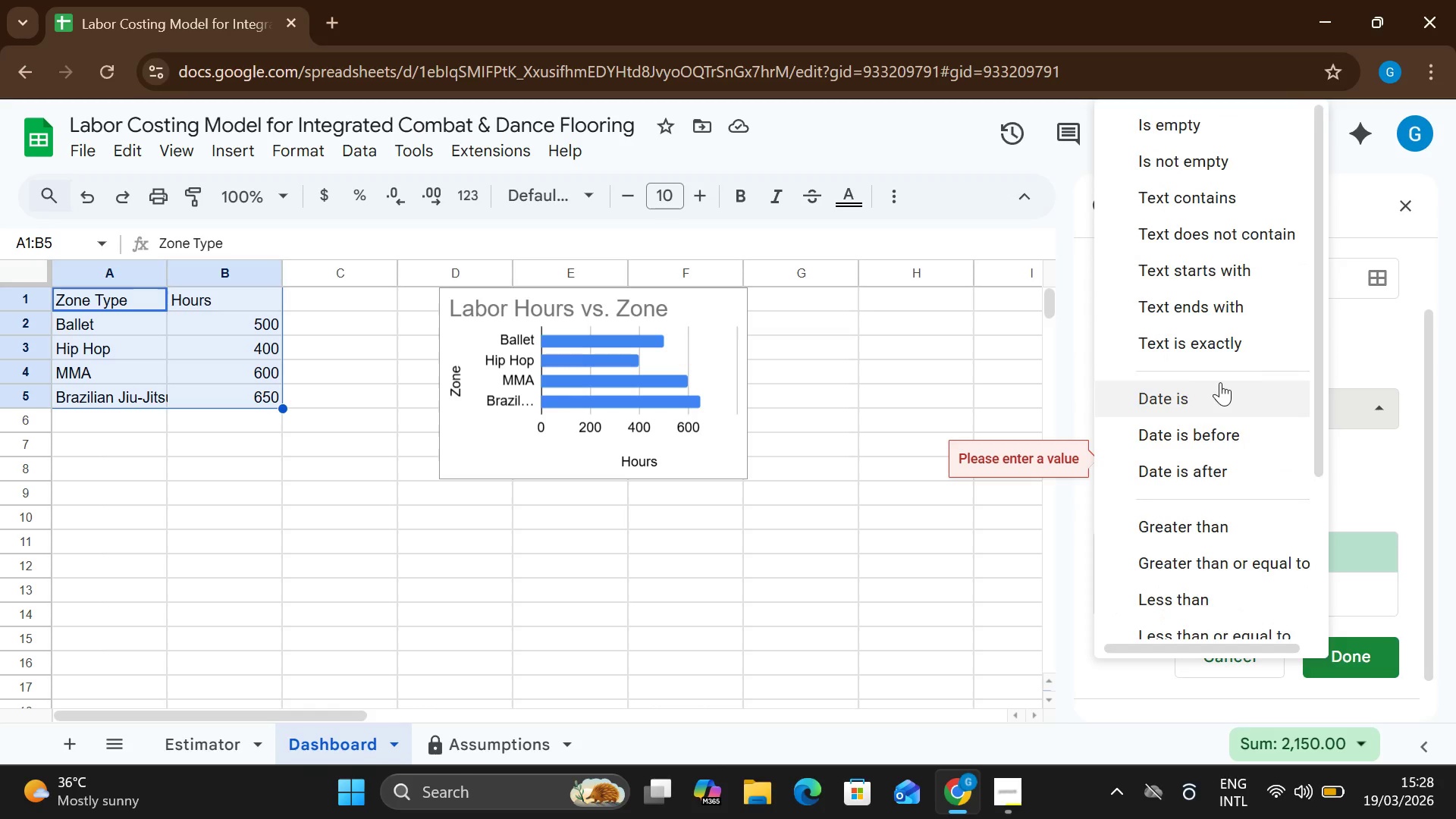 
left_click([1440, 422])
 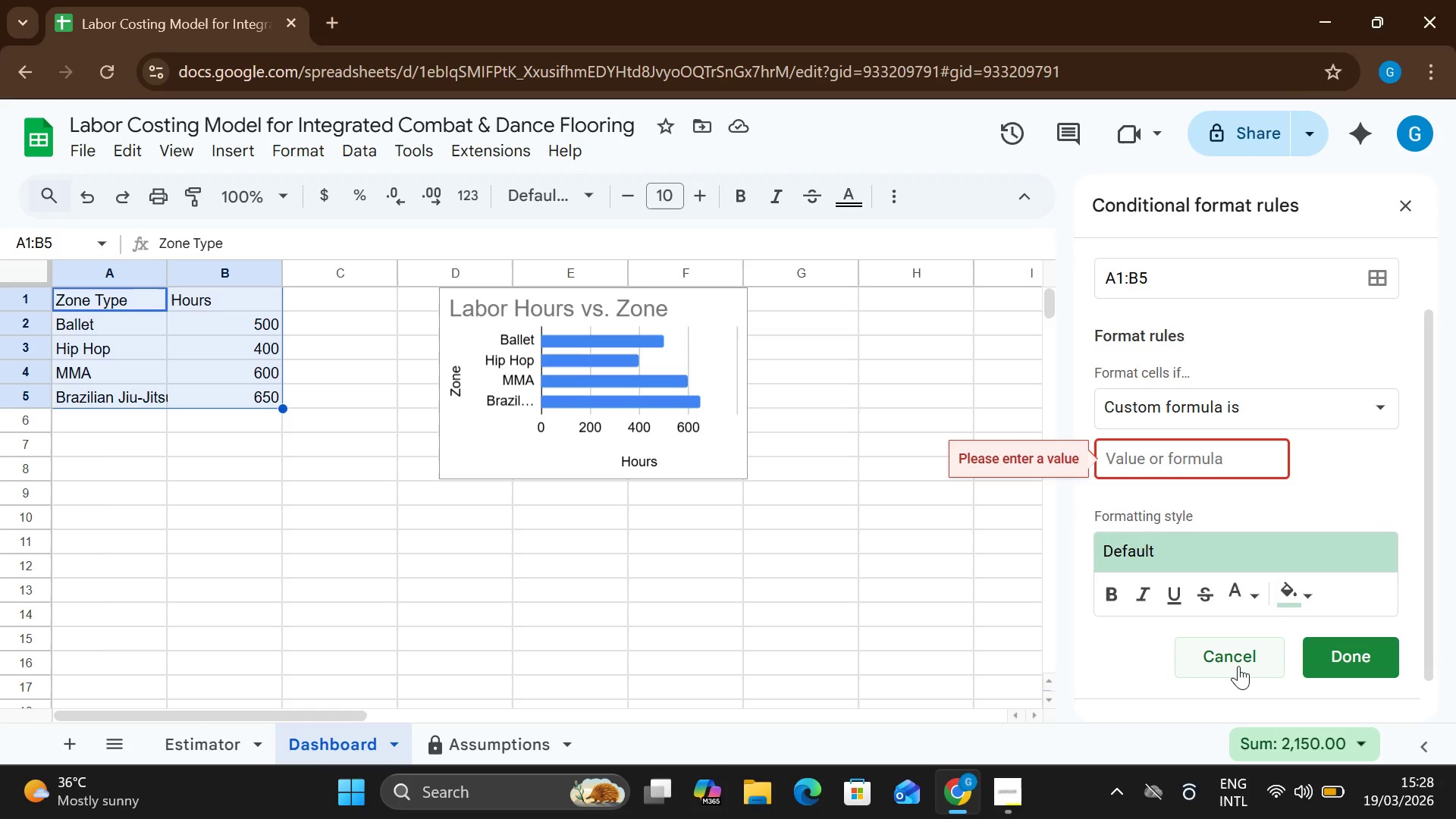 
left_click([1238, 666])
 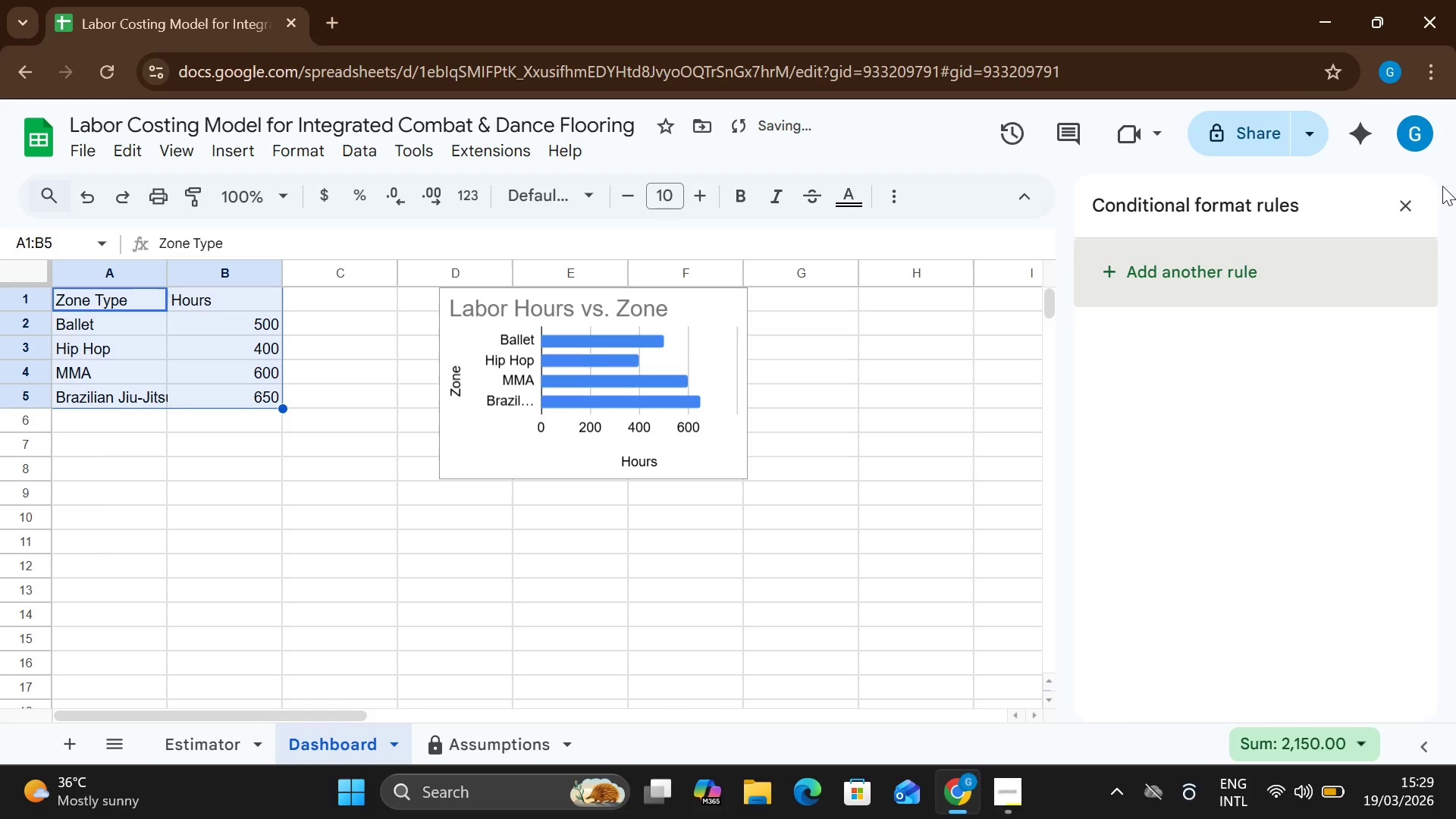 
left_click([1407, 206])
 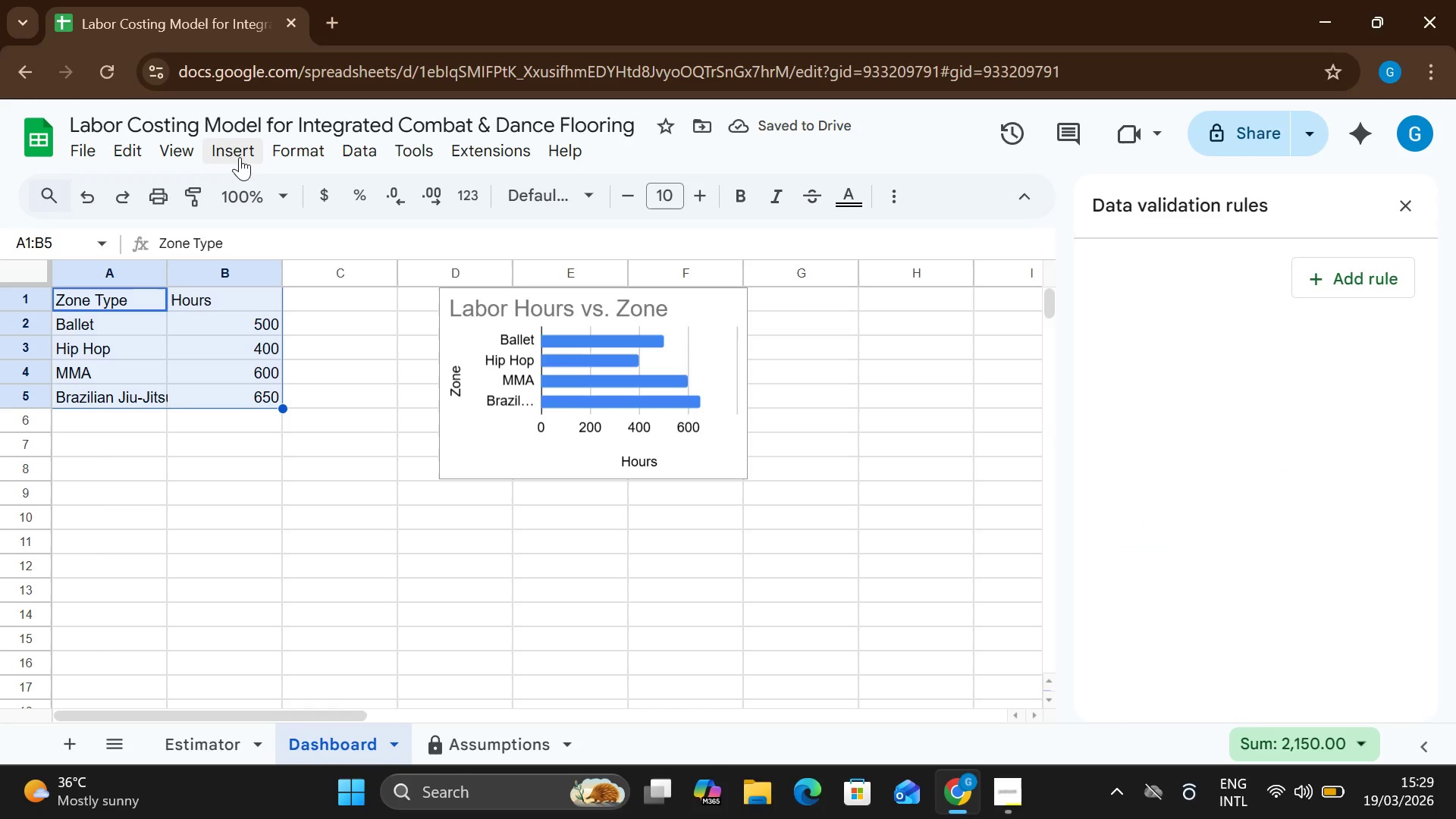 
left_click([239, 157])
 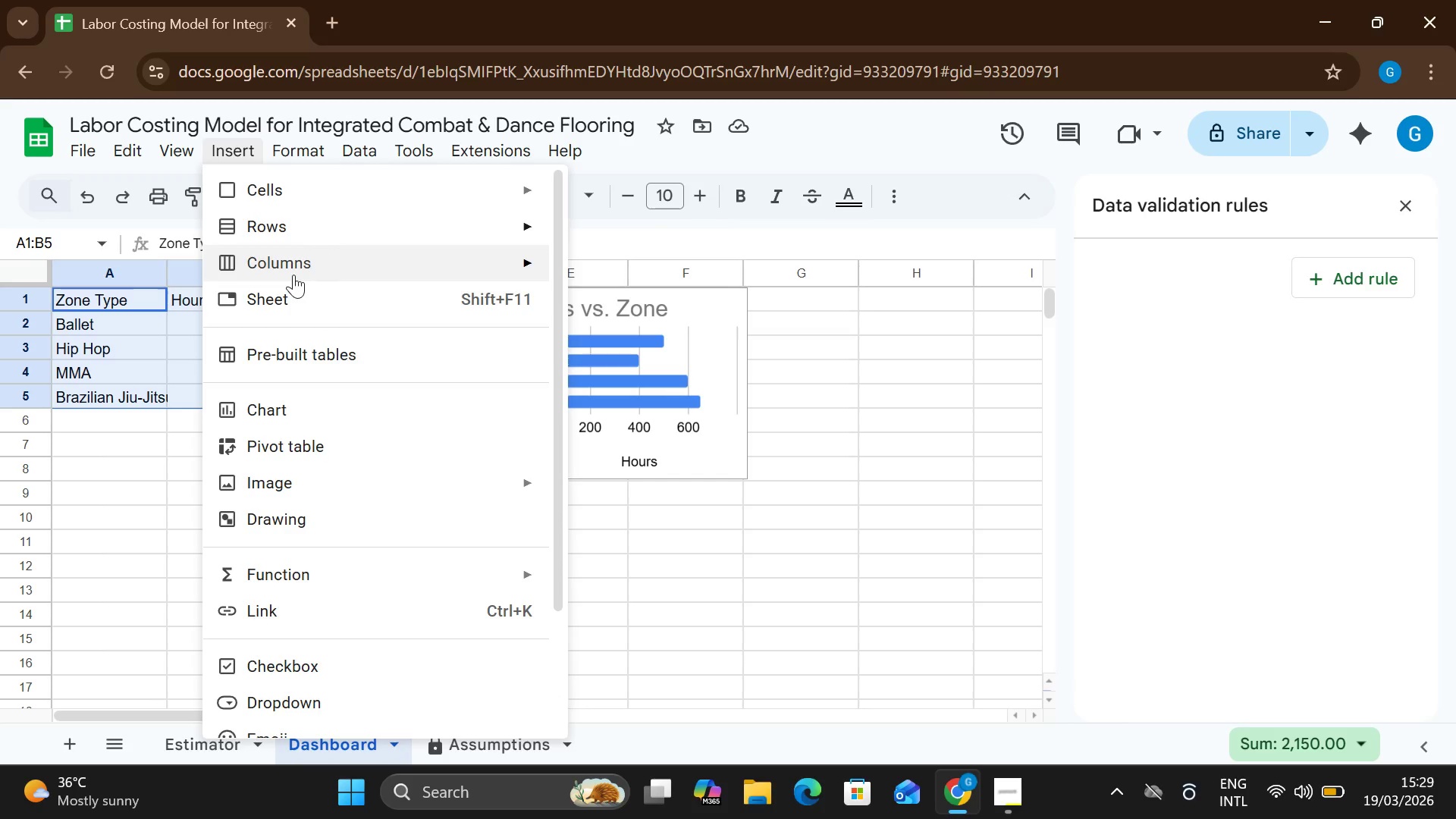 
mouse_move([334, 419])
 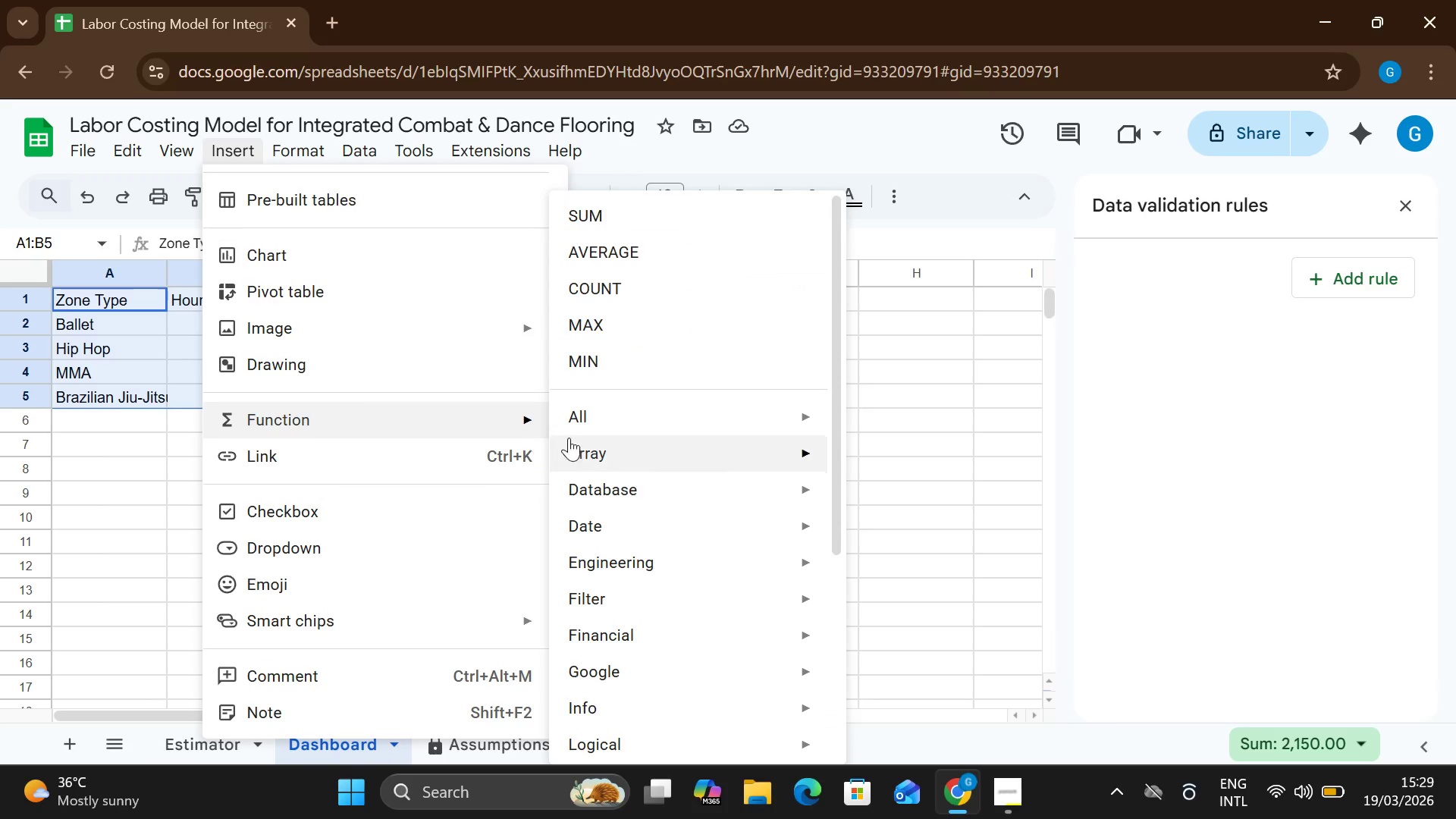 
mouse_move([653, 441])
 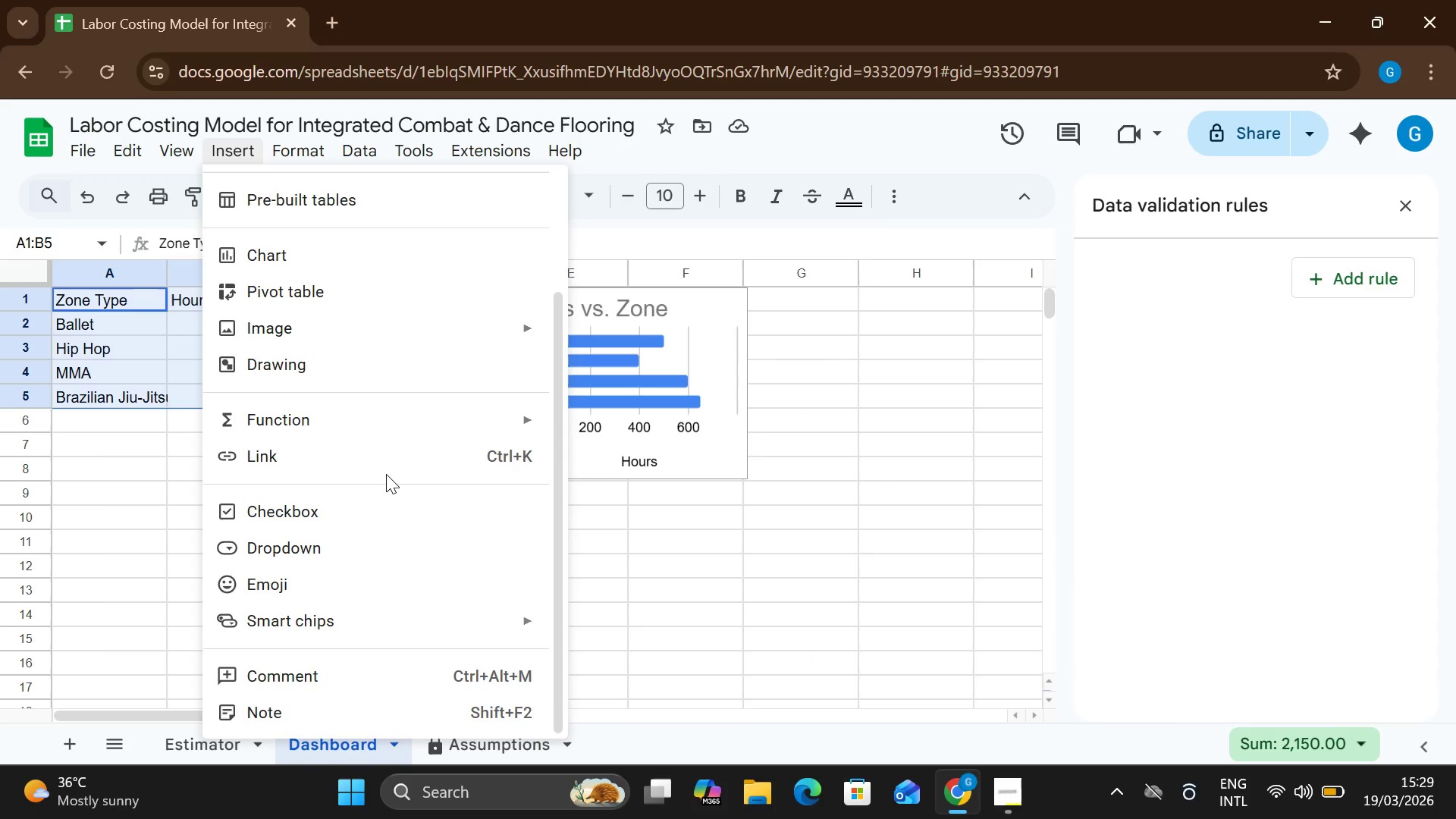 
mouse_move([387, 339])
 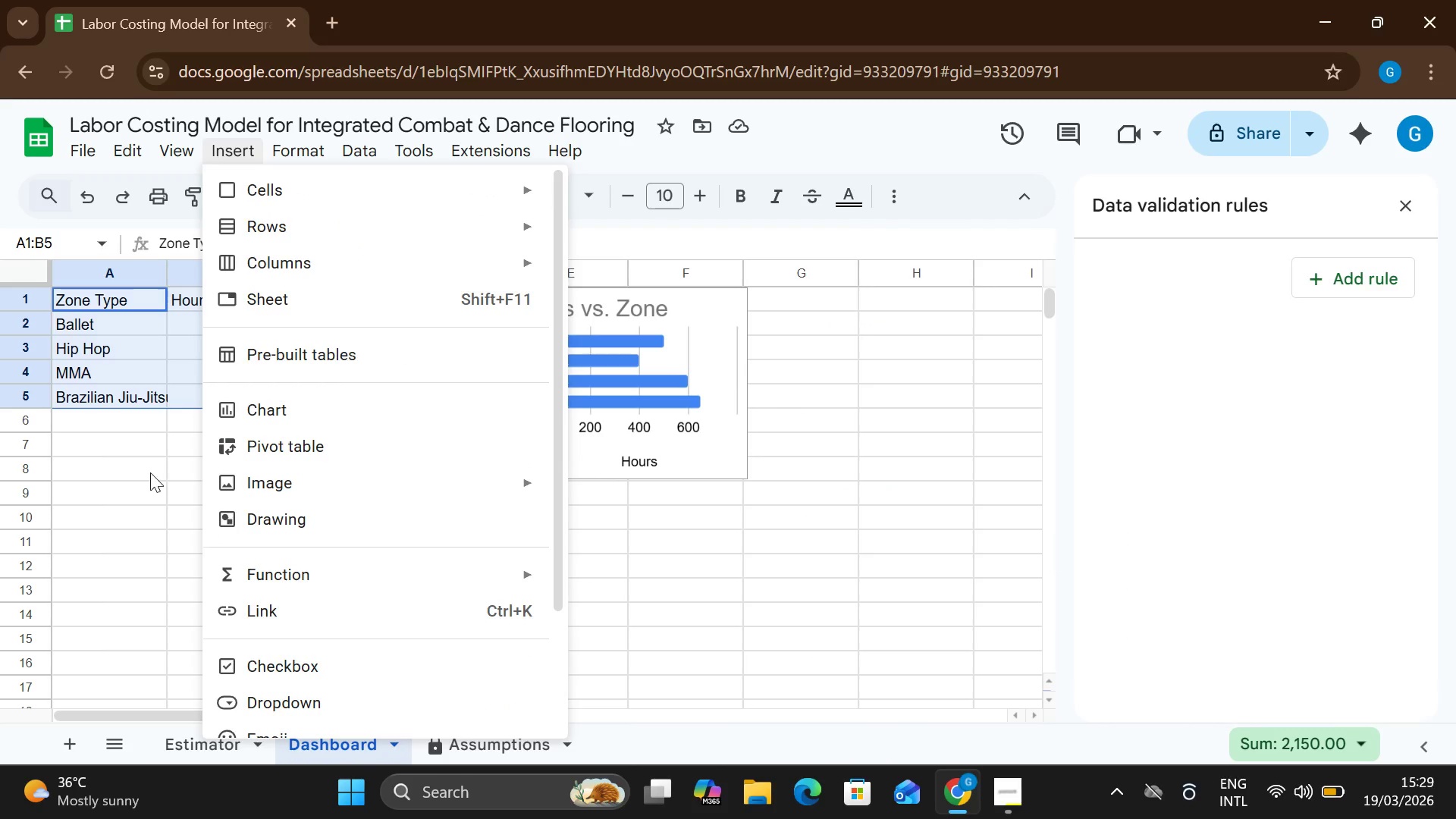 
left_click([145, 475])
 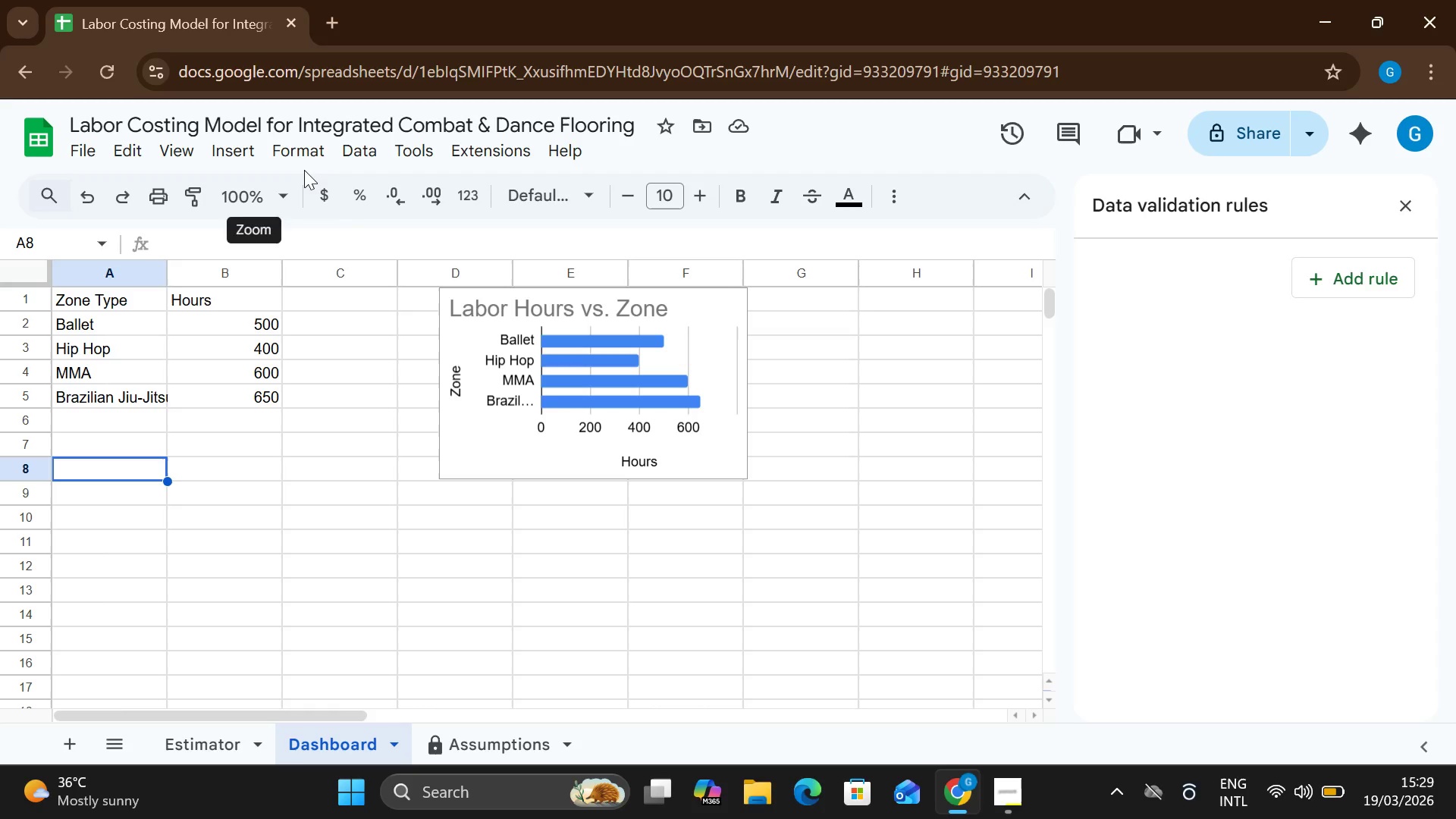 
left_click([299, 157])
 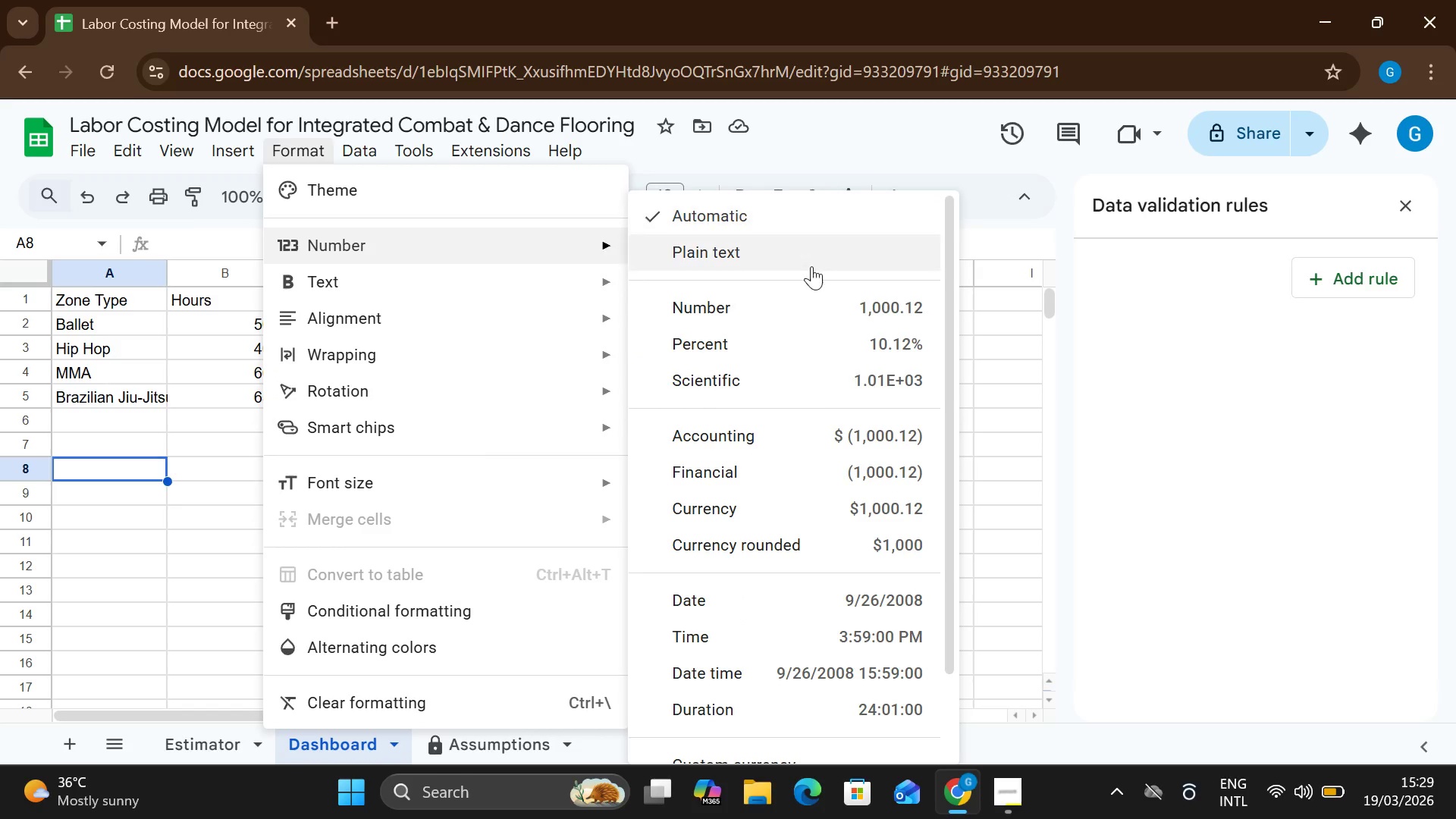 
wait(10.12)
 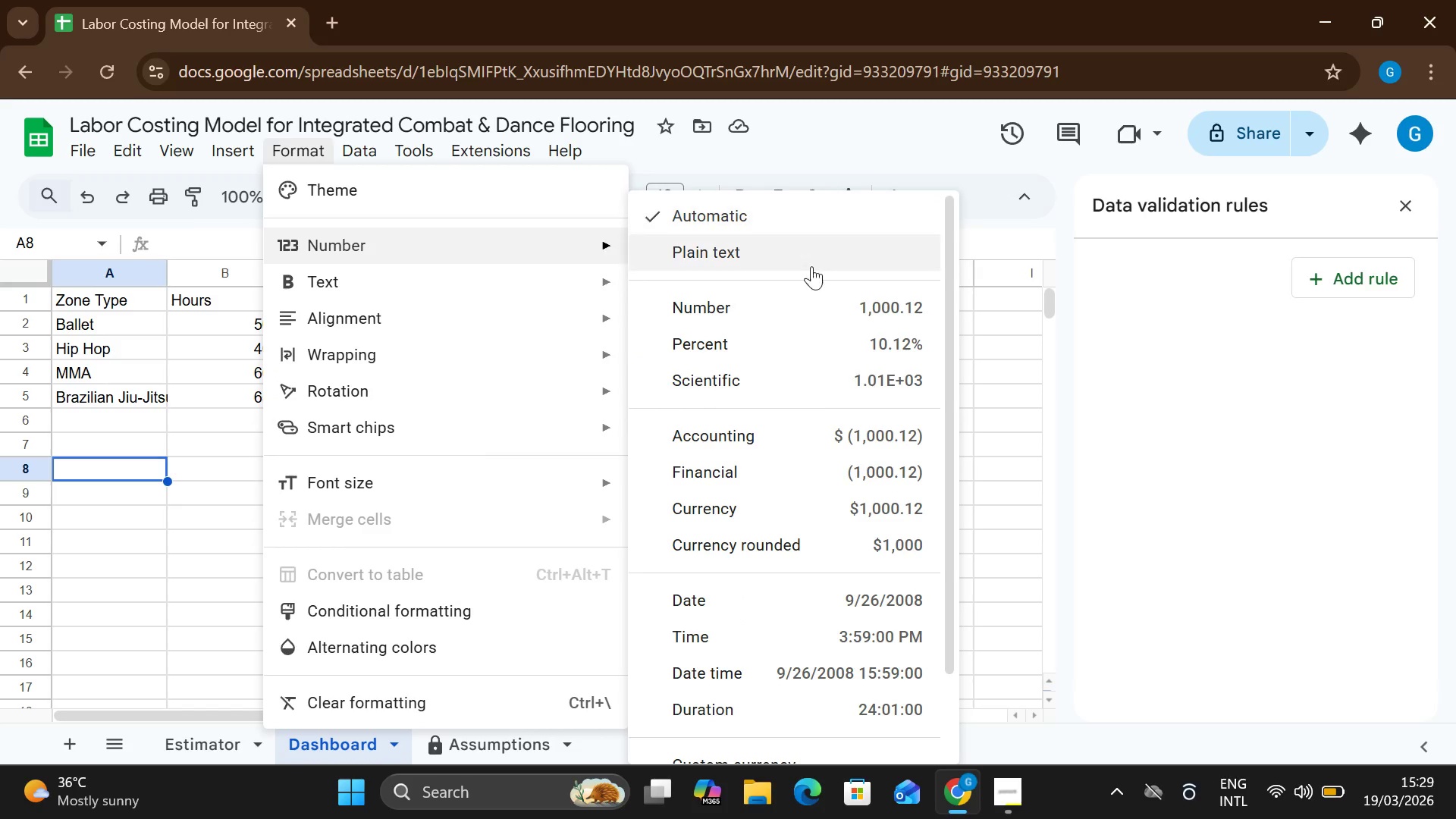 
left_click([215, 238])
 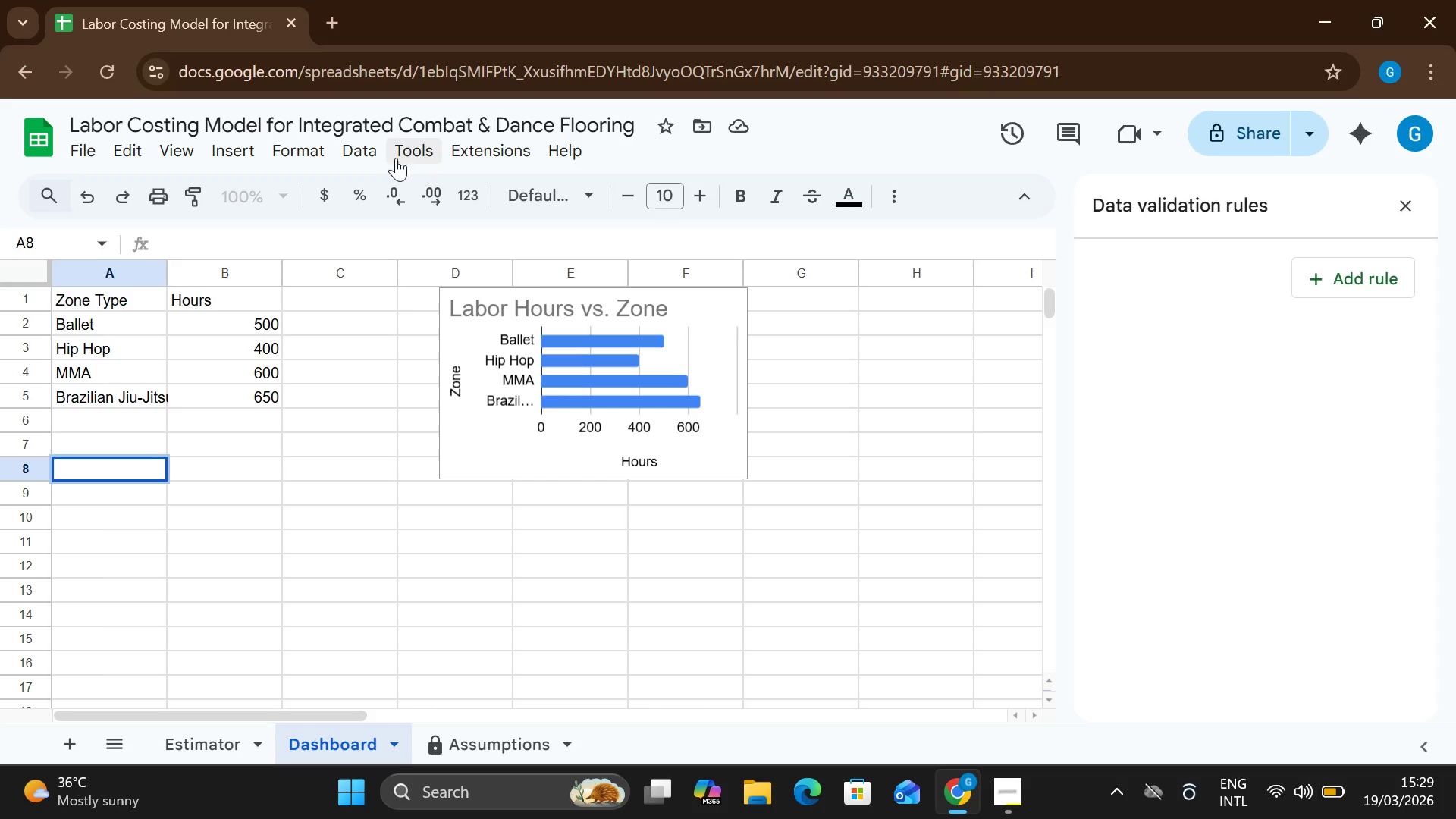 
left_click([354, 148])
 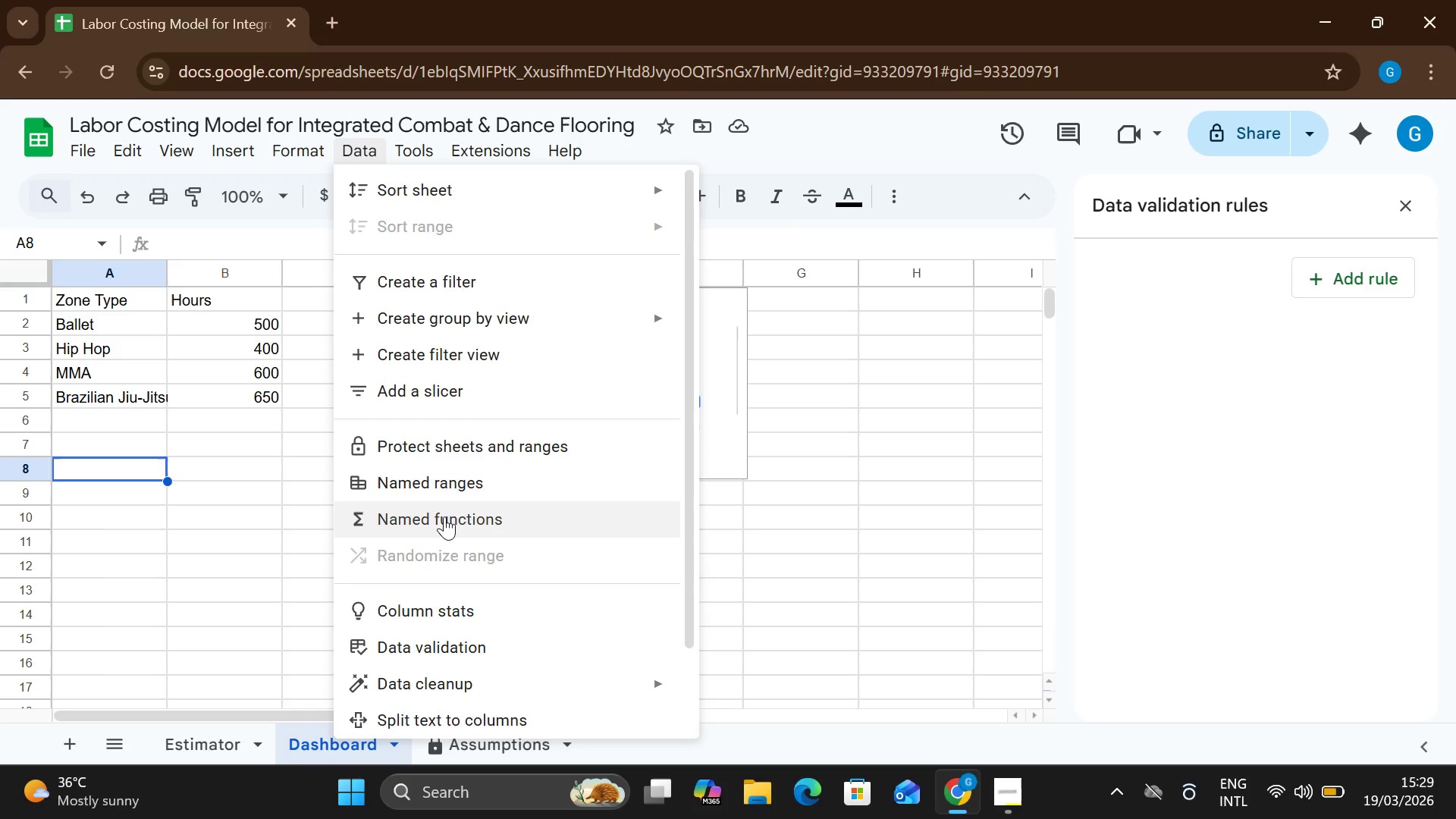 
mouse_move([450, 468])
 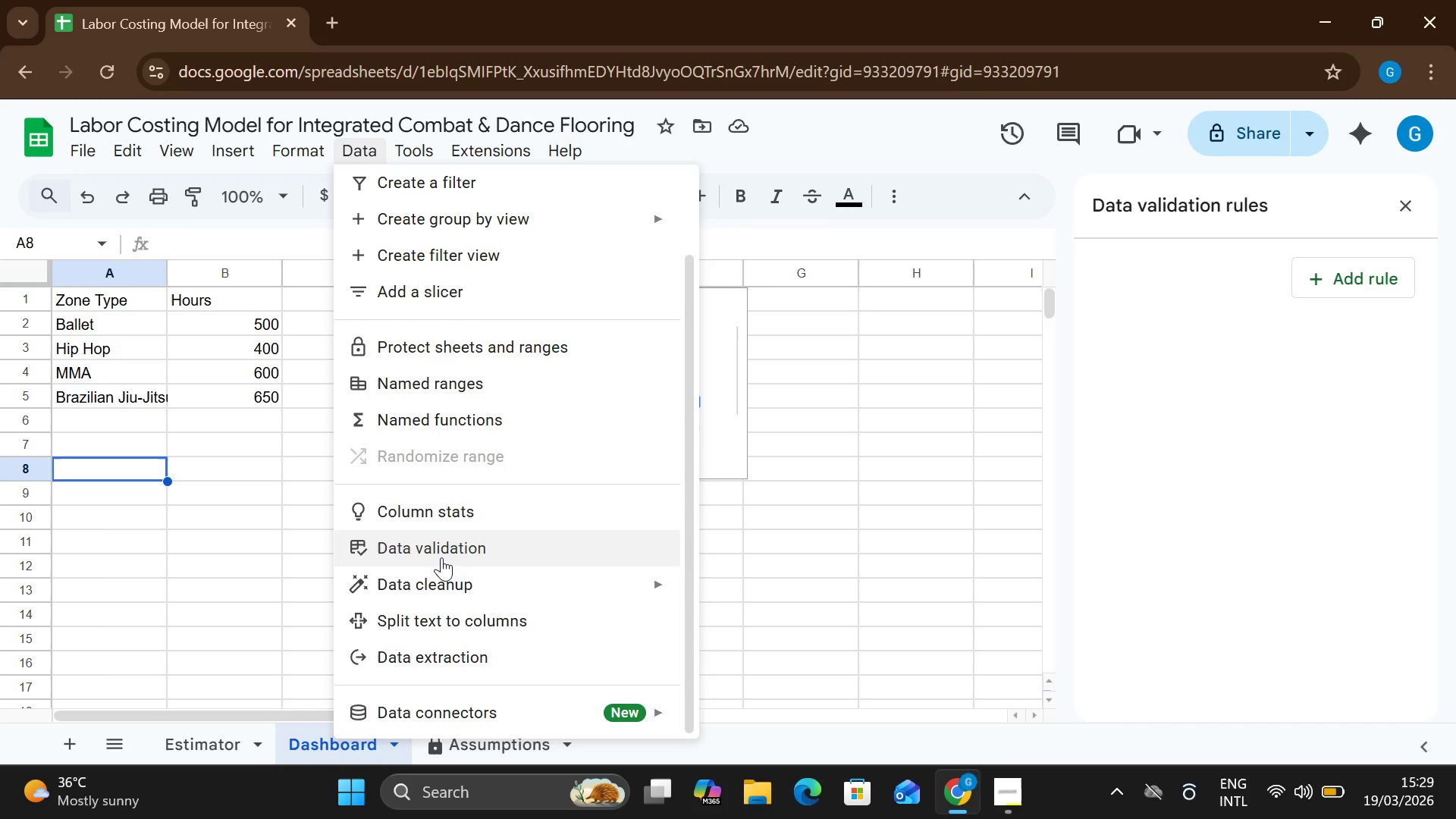 
left_click([441, 557])
 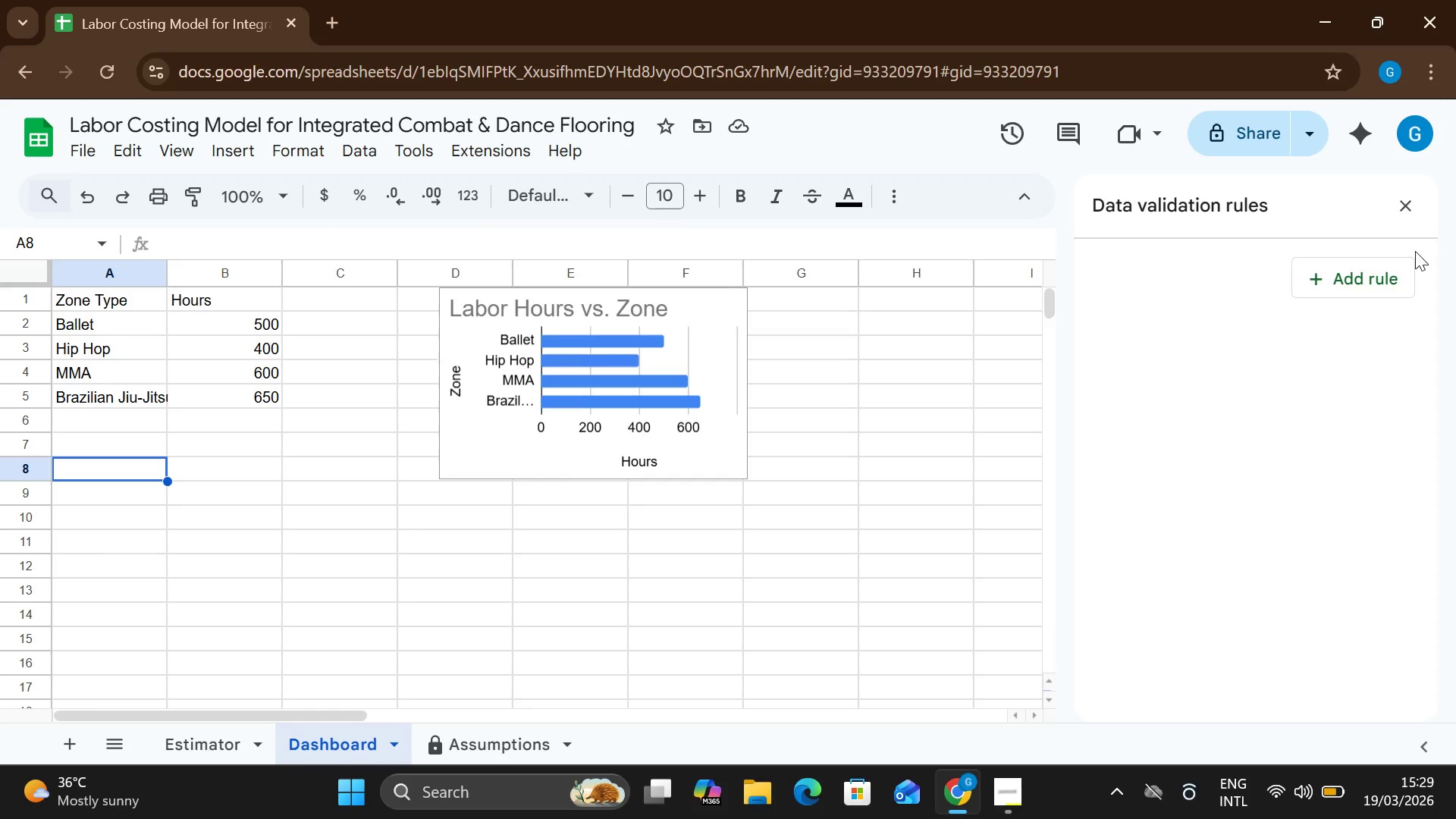 
left_click([1387, 270])
 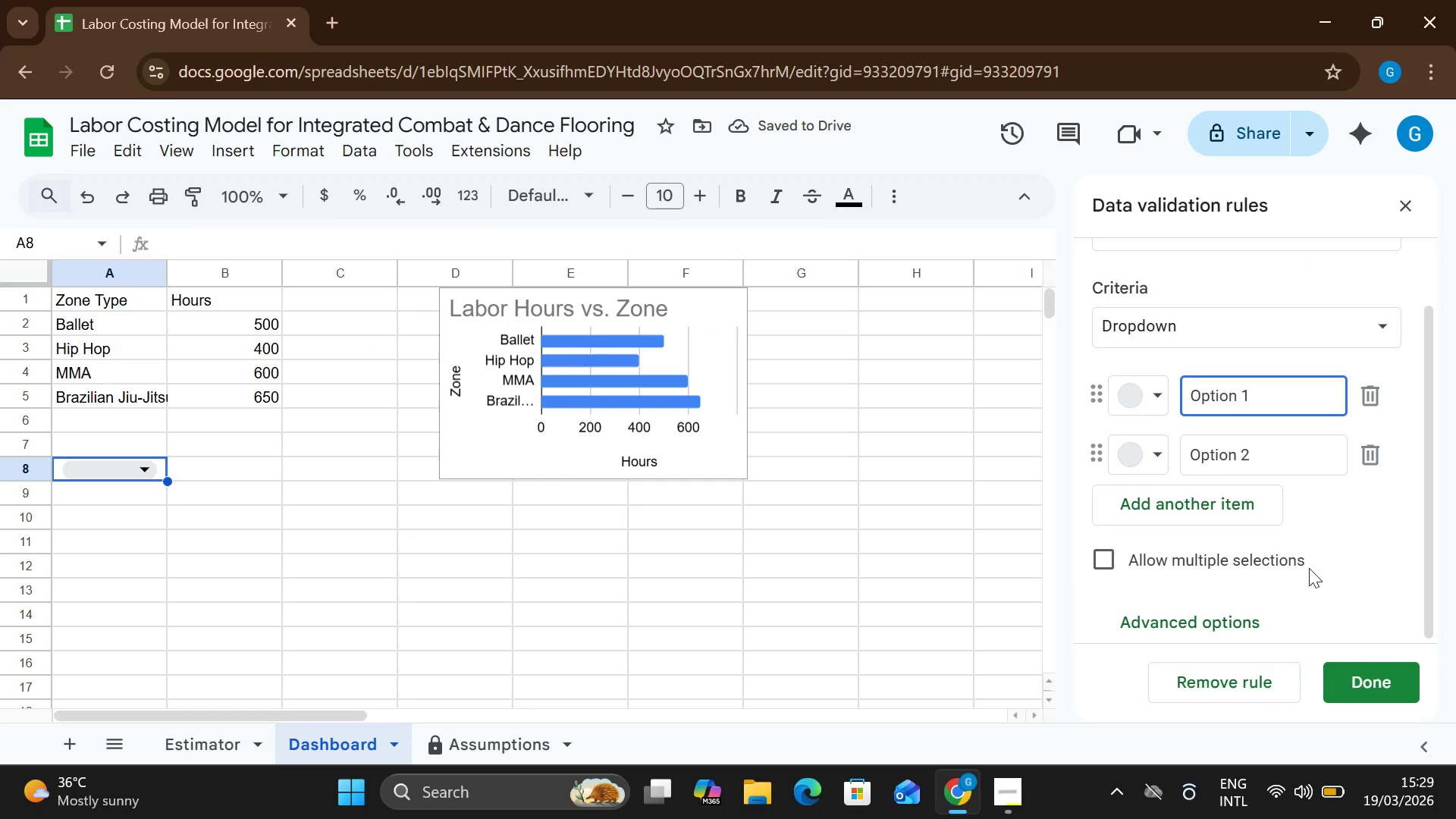 
wait(5.38)
 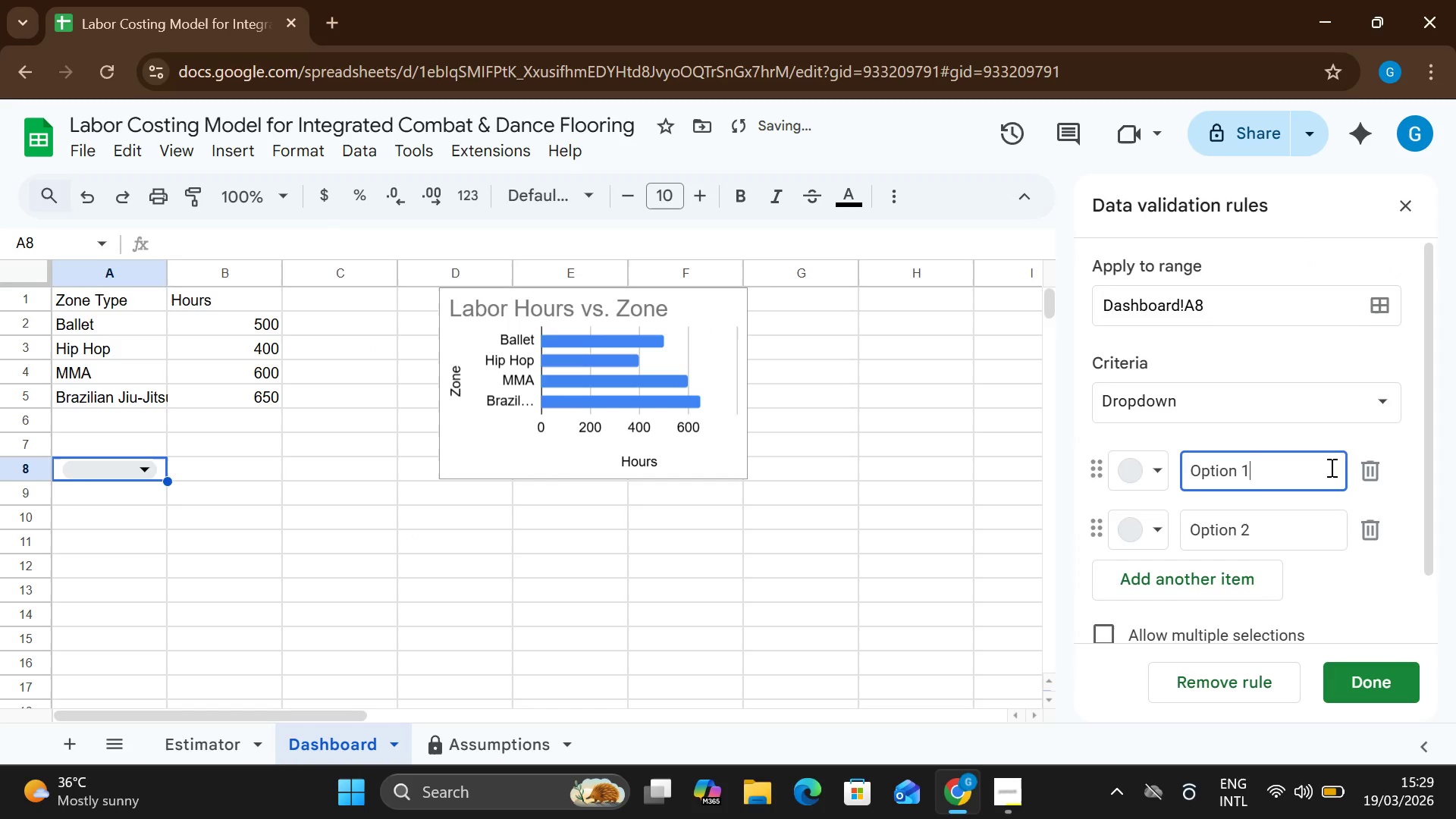 
left_click([1238, 334])
 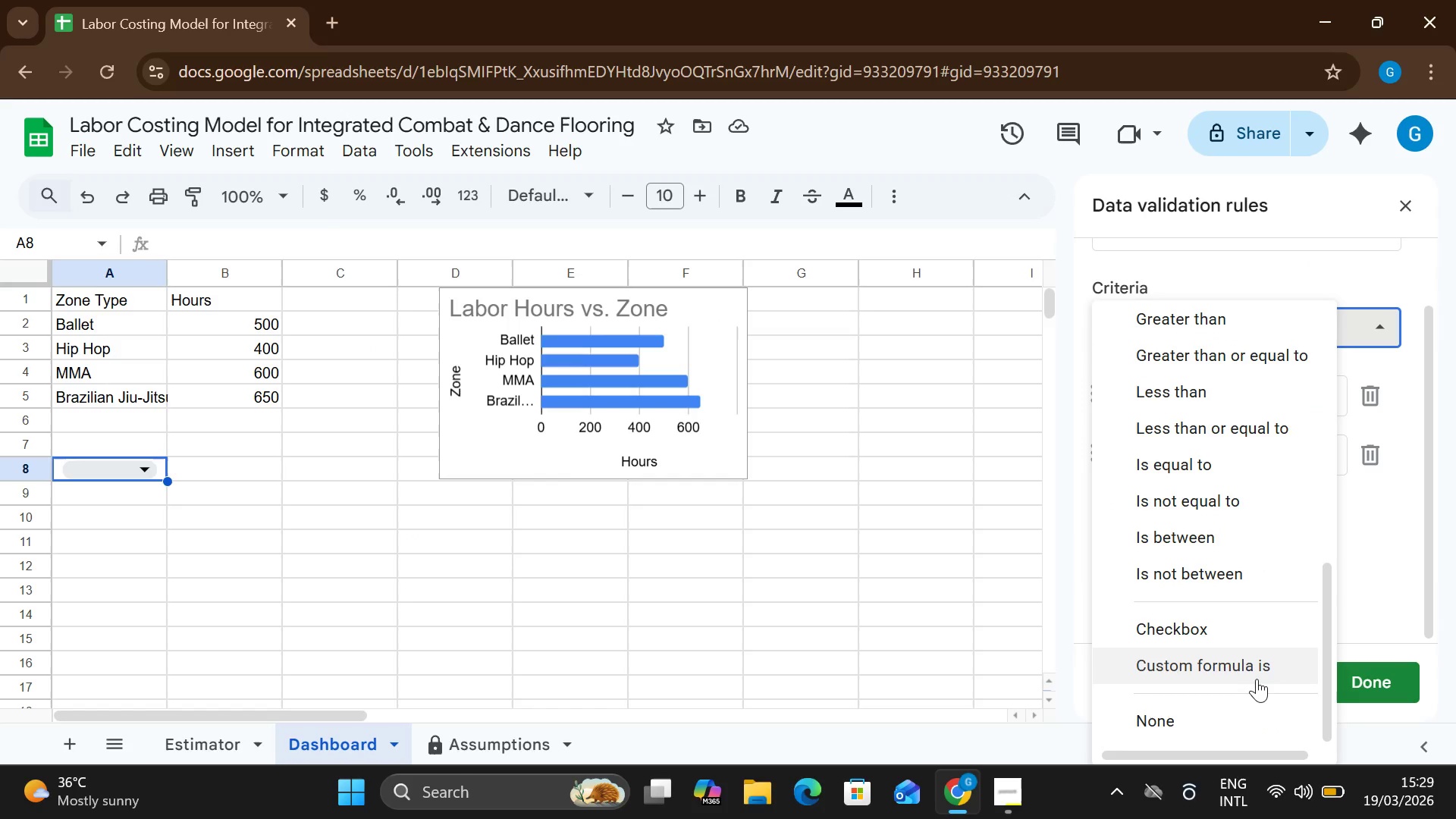 
left_click([1405, 607])
 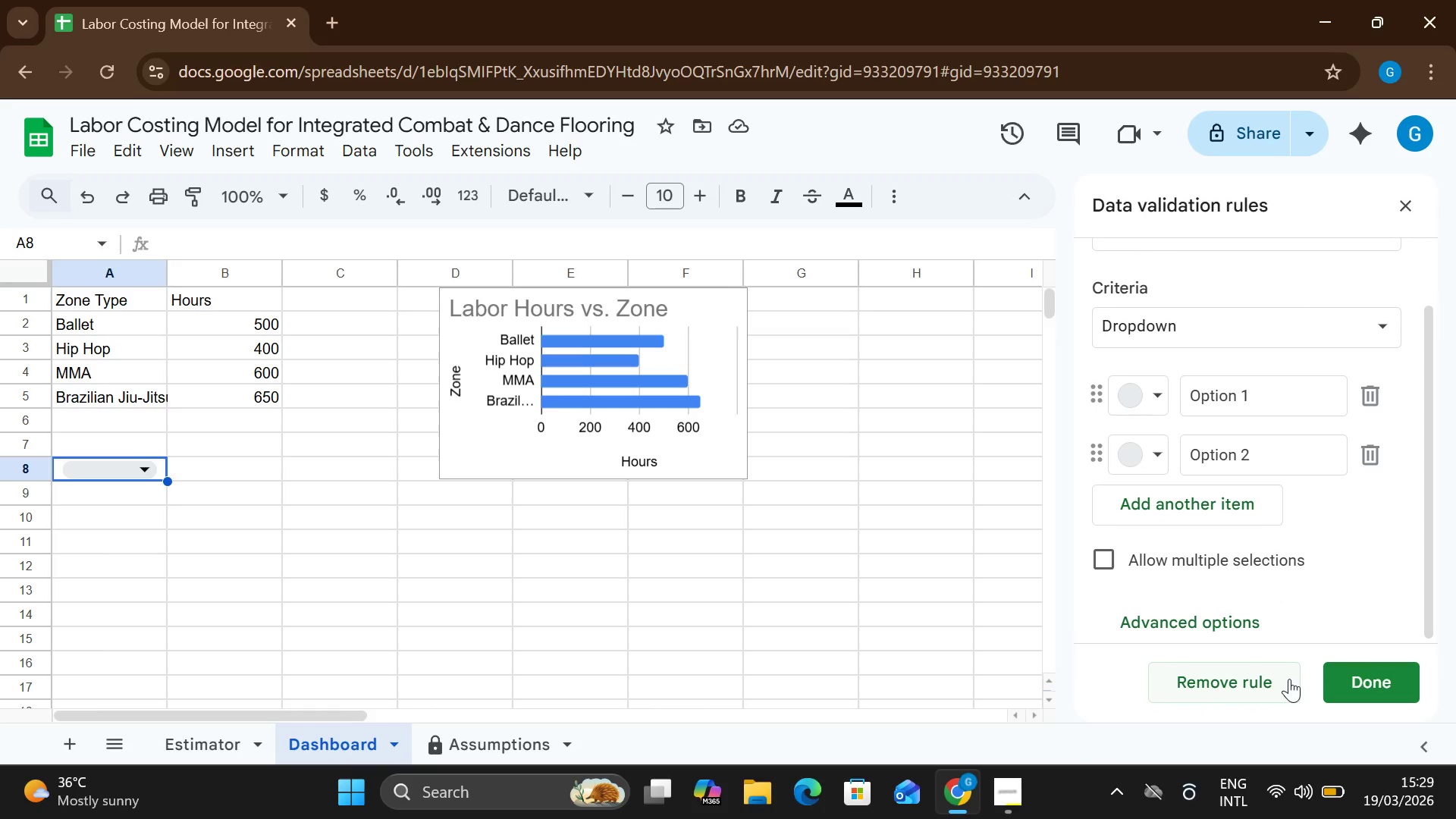 
left_click([1288, 680])
 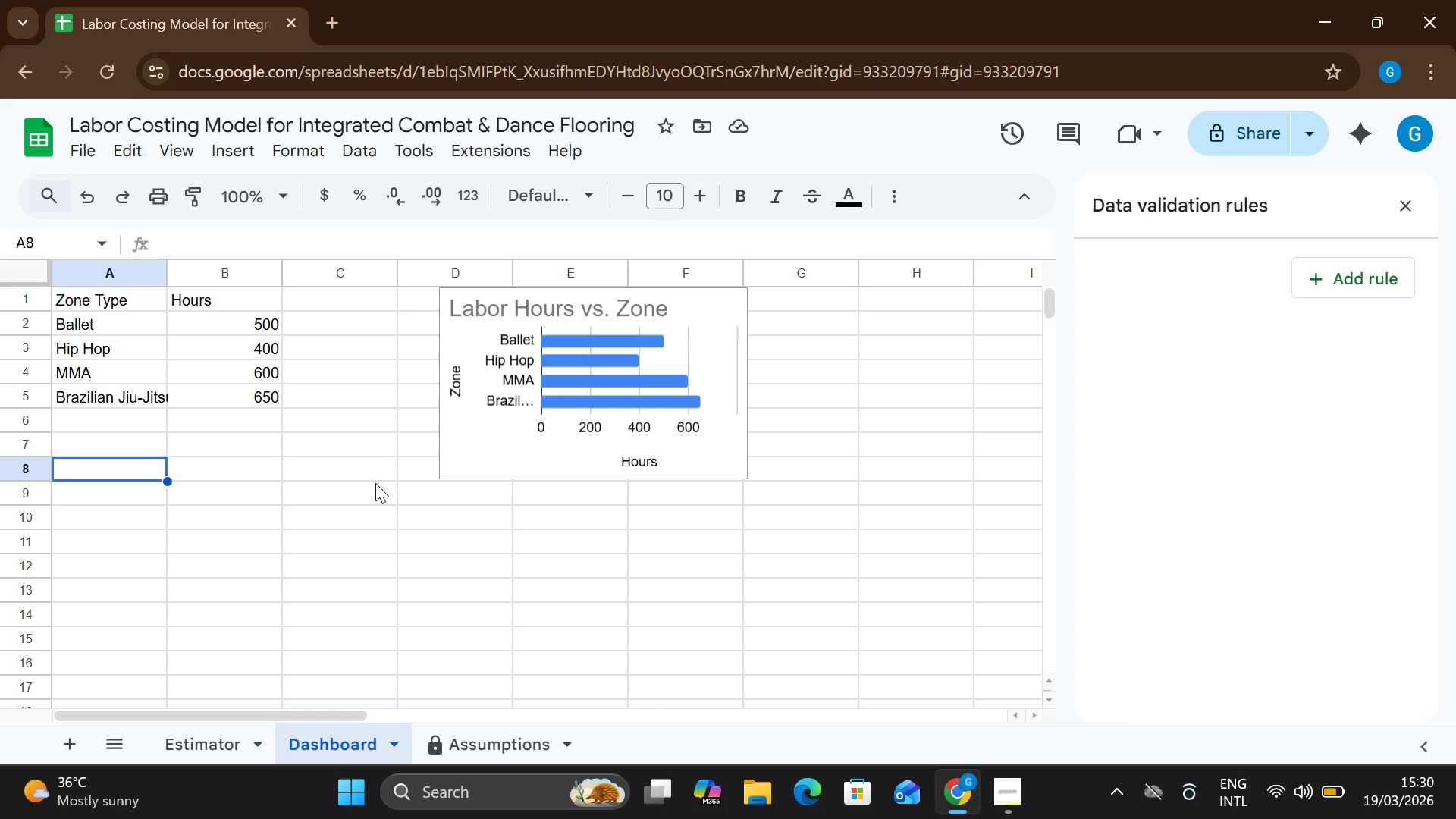 
wait(64.77)
 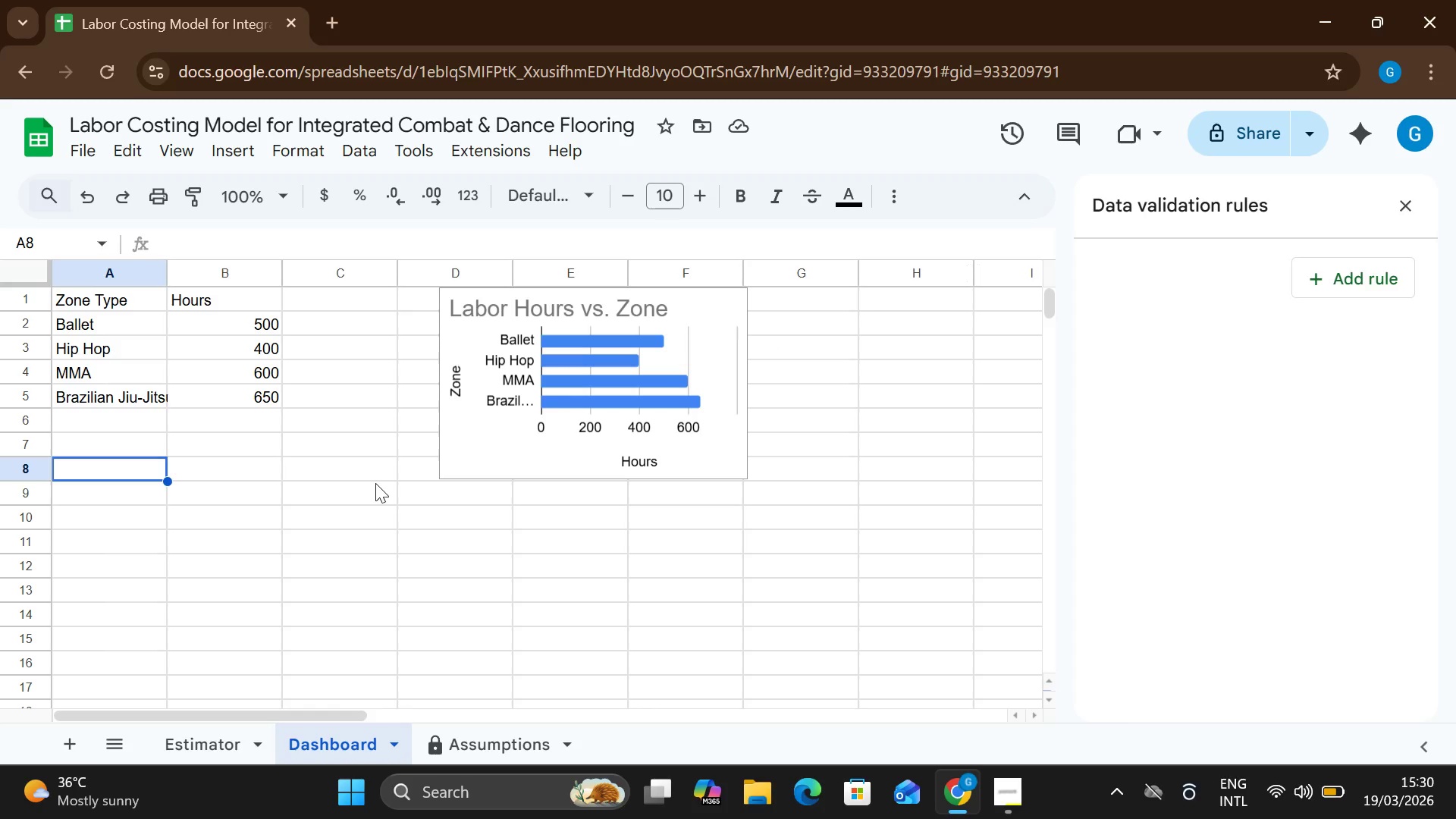 
left_click([237, 739])
 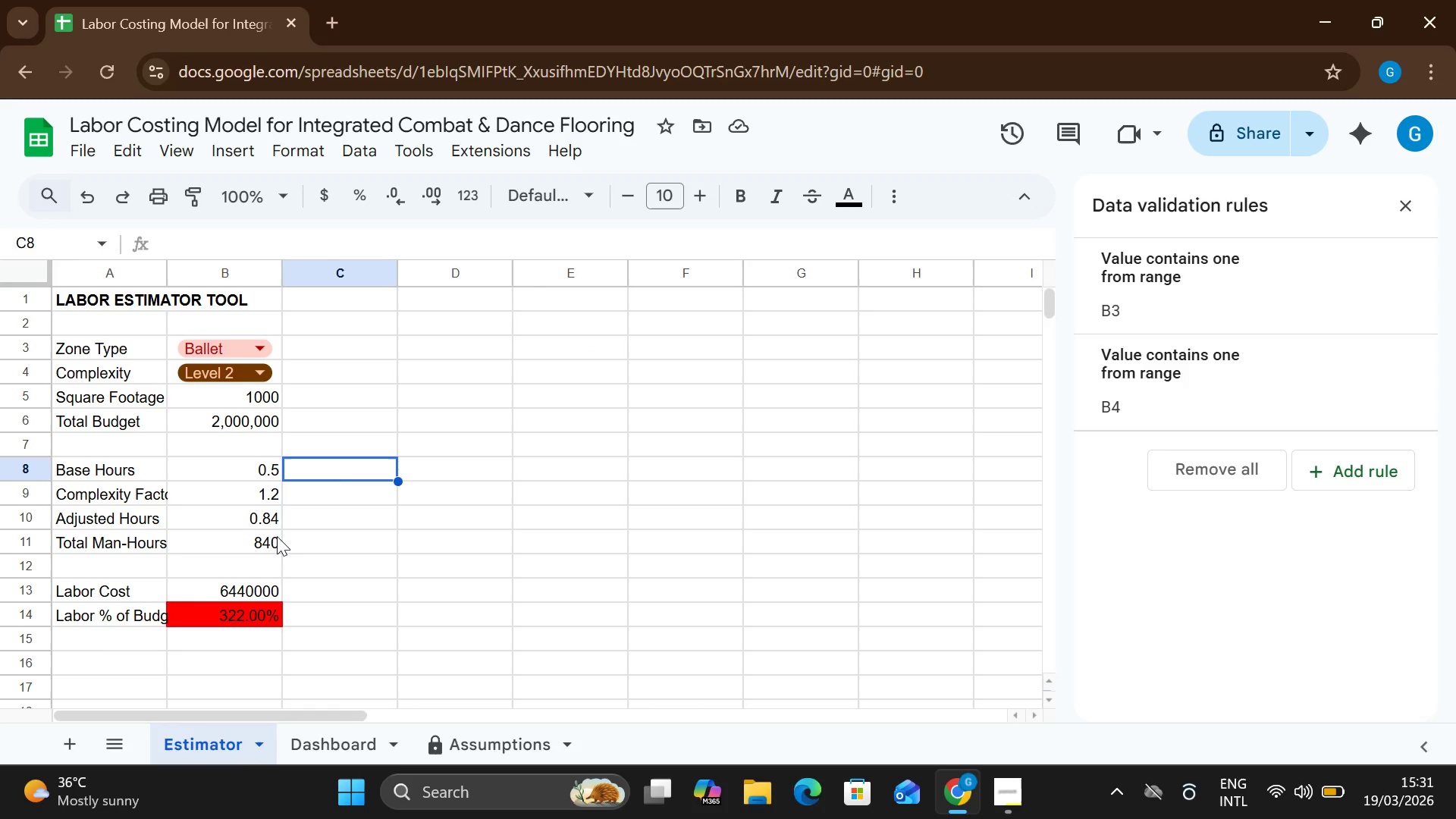 
wait(8.03)
 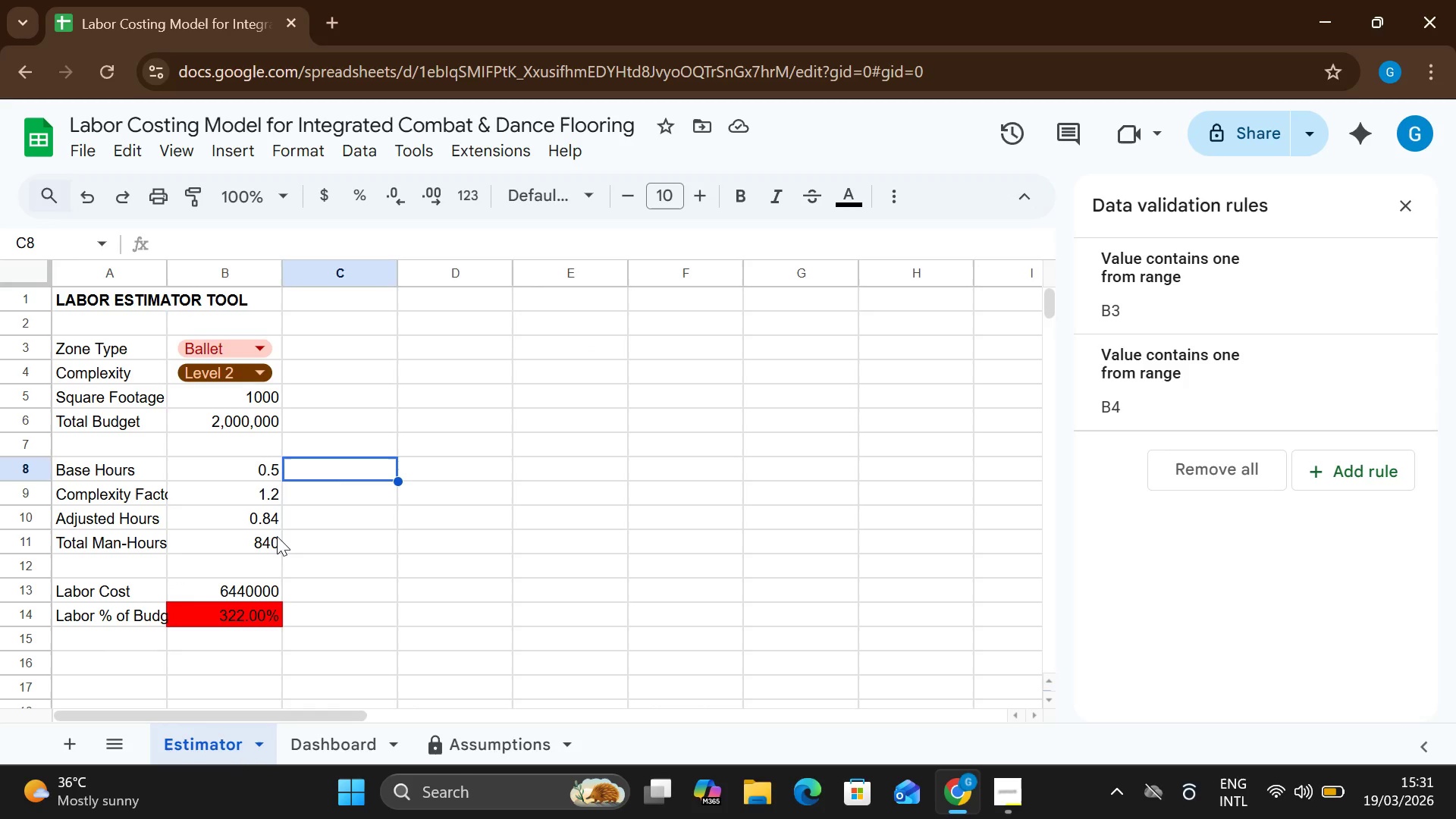 
left_click([336, 738])
 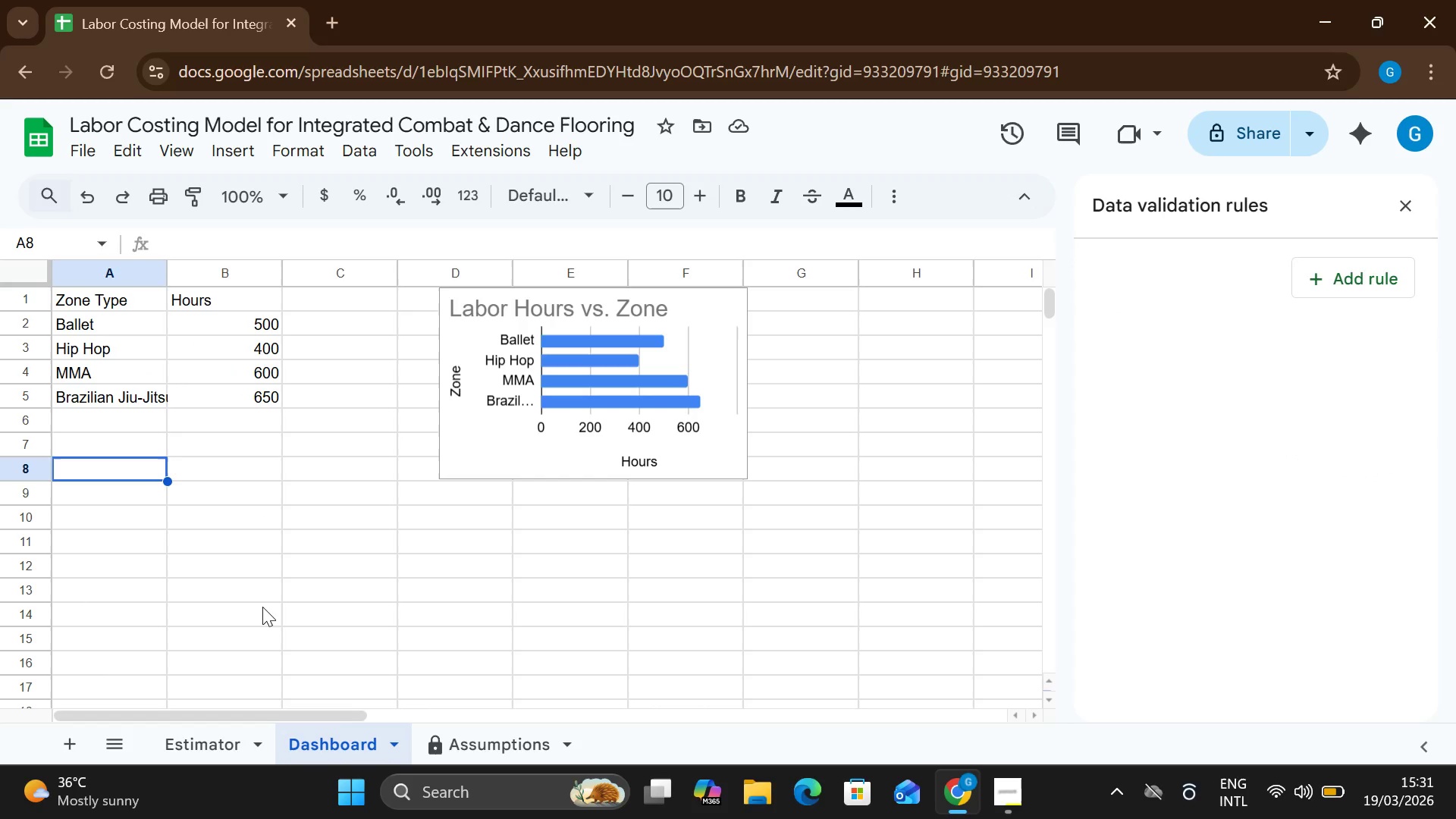 
wait(6.98)
 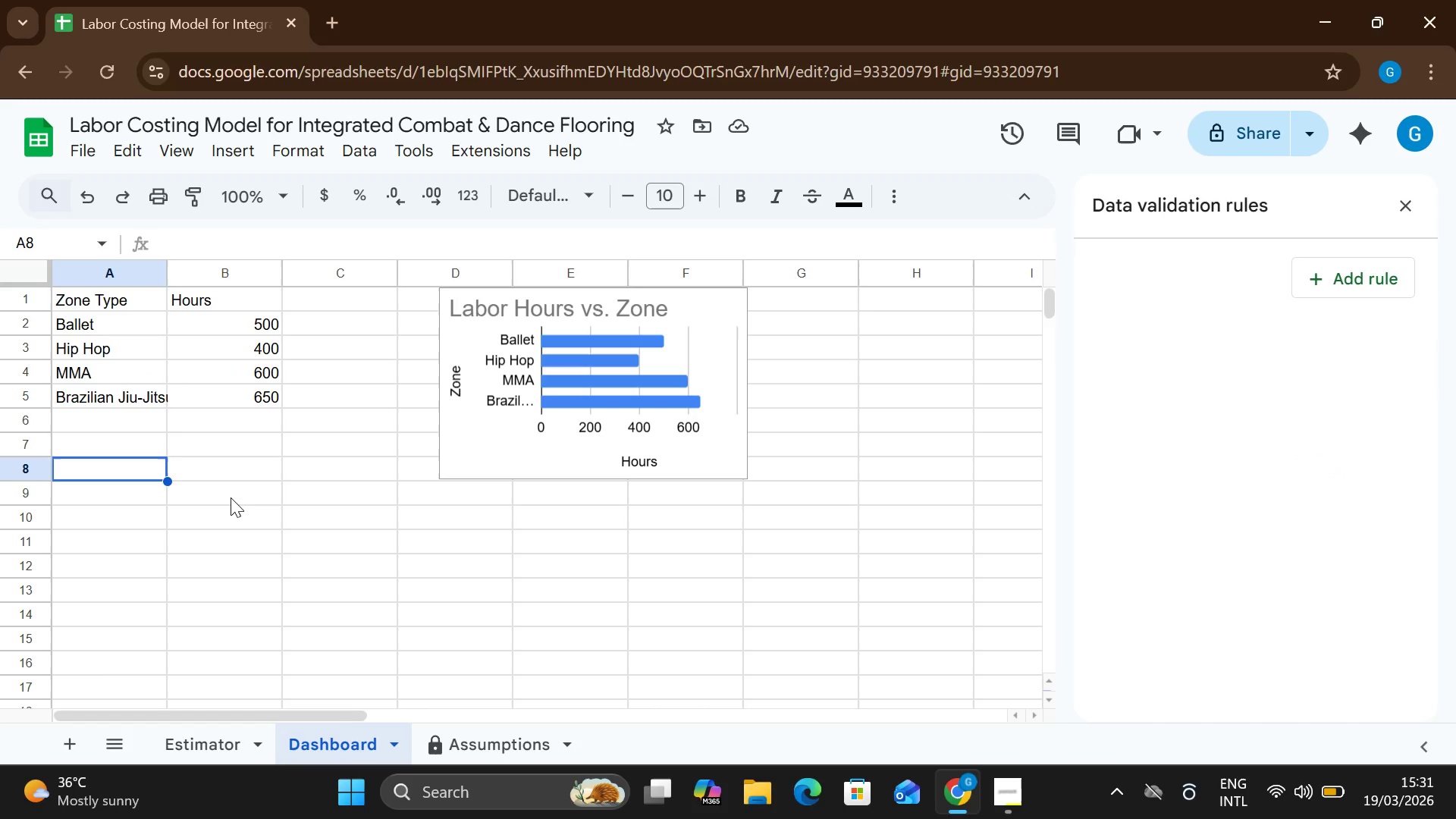 
left_click([187, 758])
 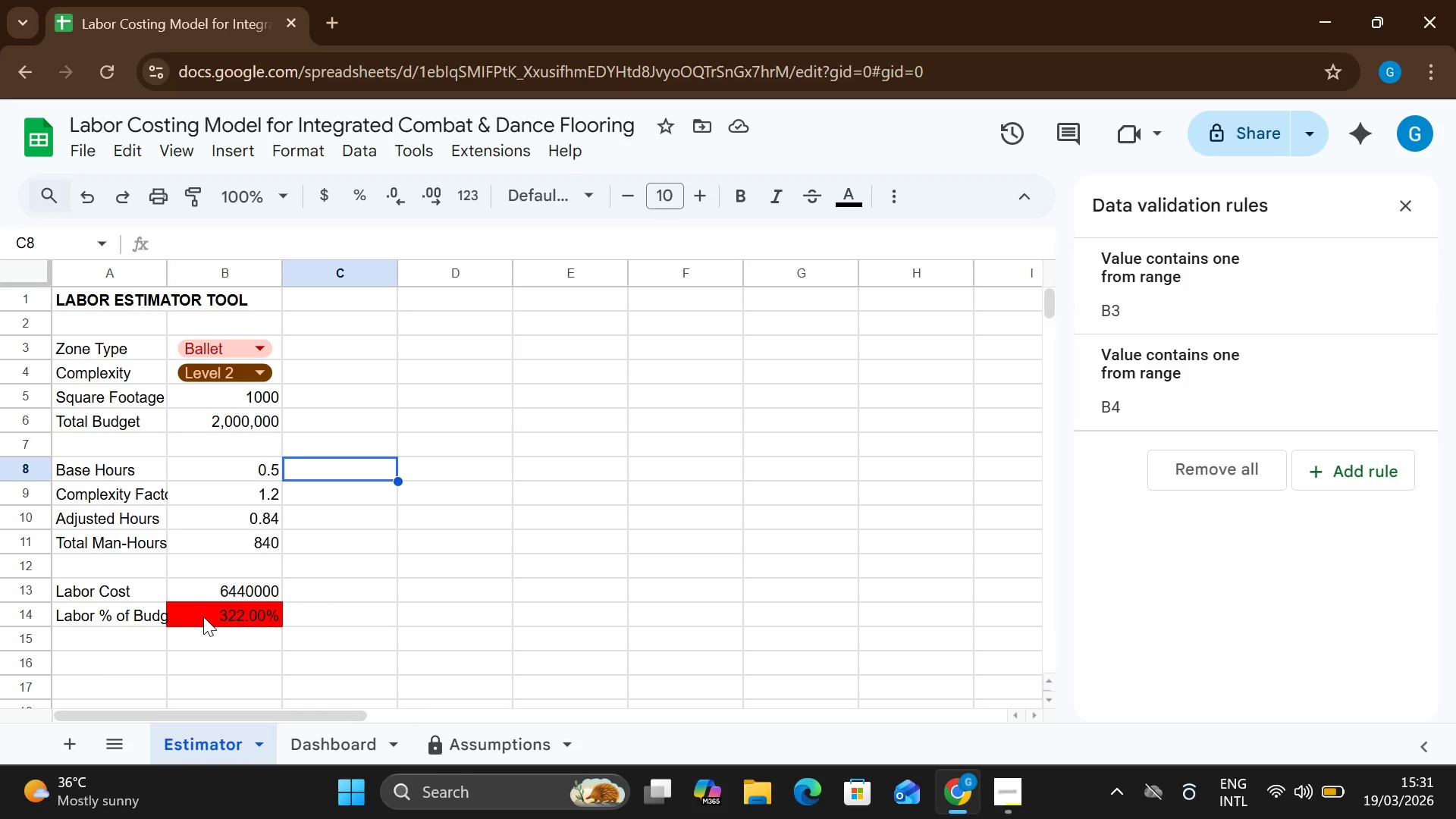 
double_click([203, 617])
 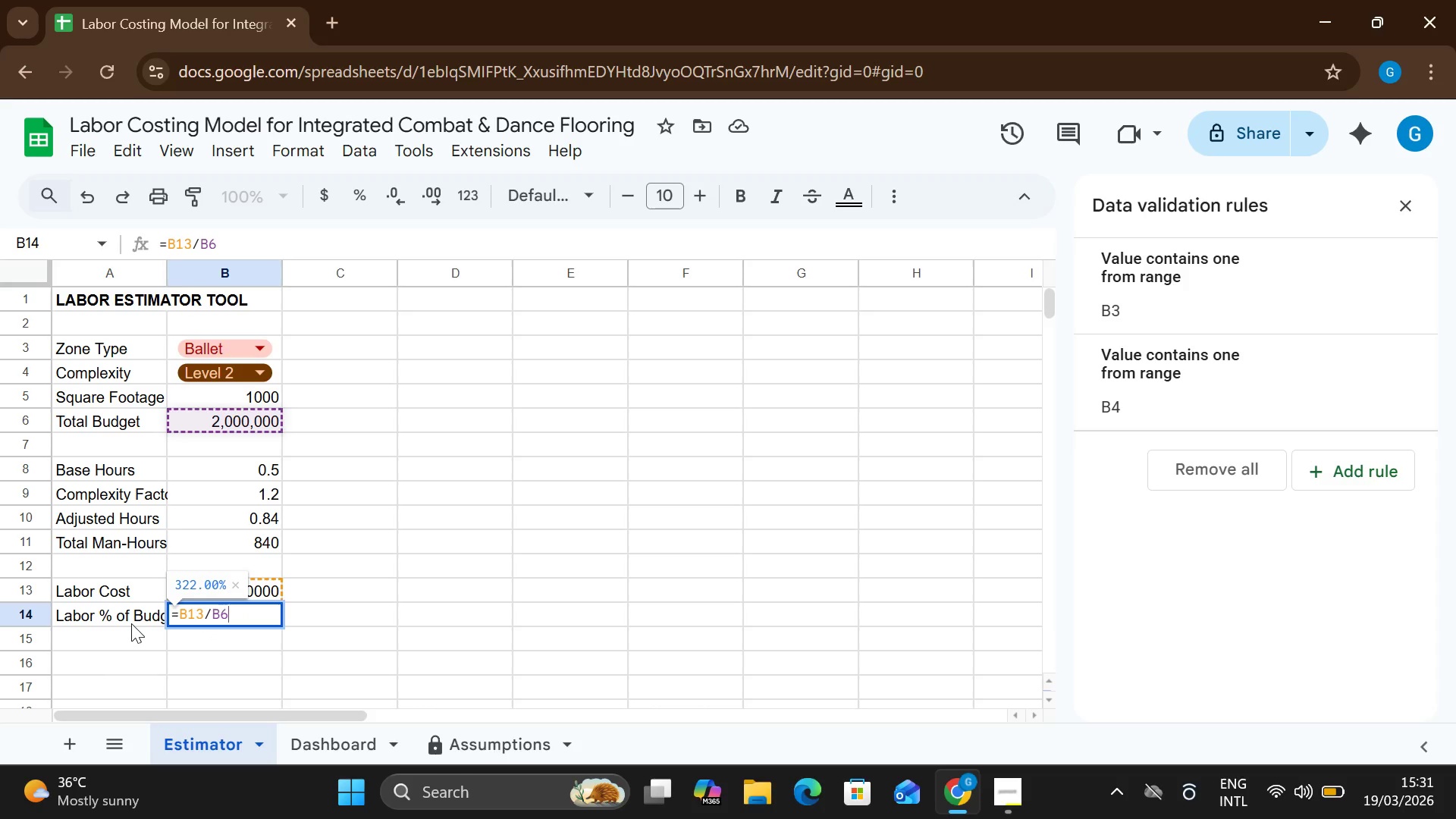 
double_click([128, 621])
 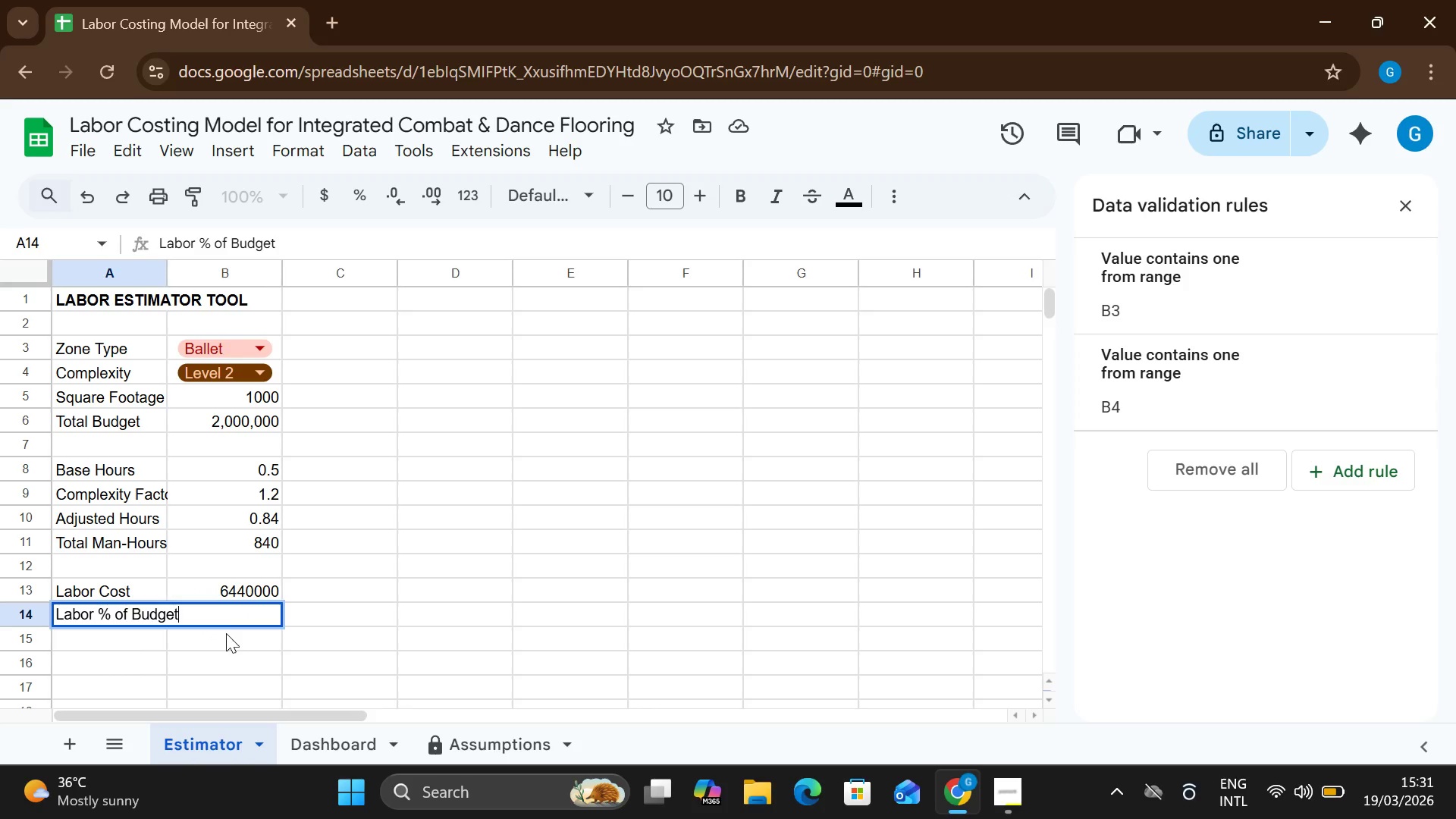 
left_click([215, 680])
 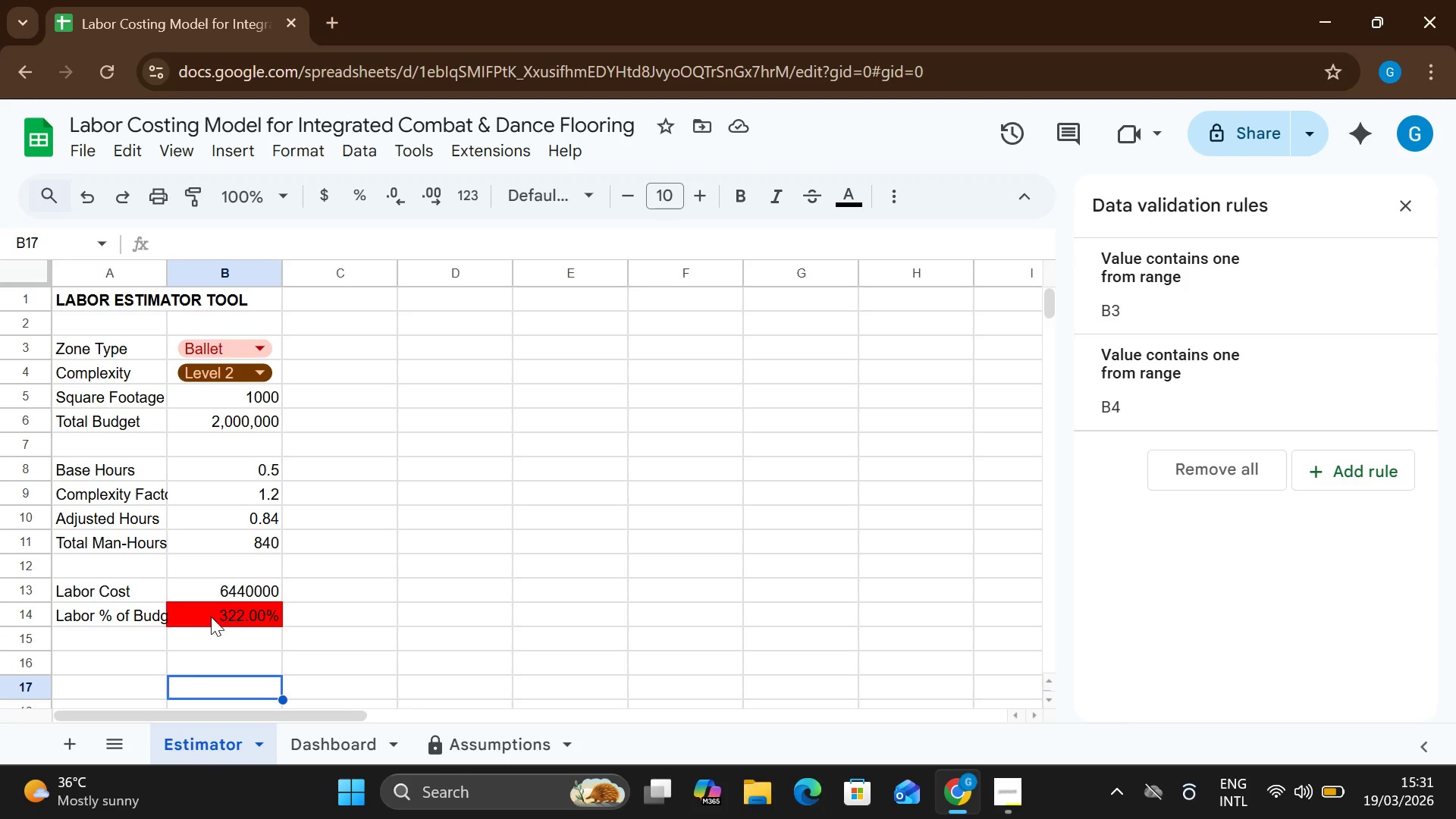 
left_click([210, 616])
 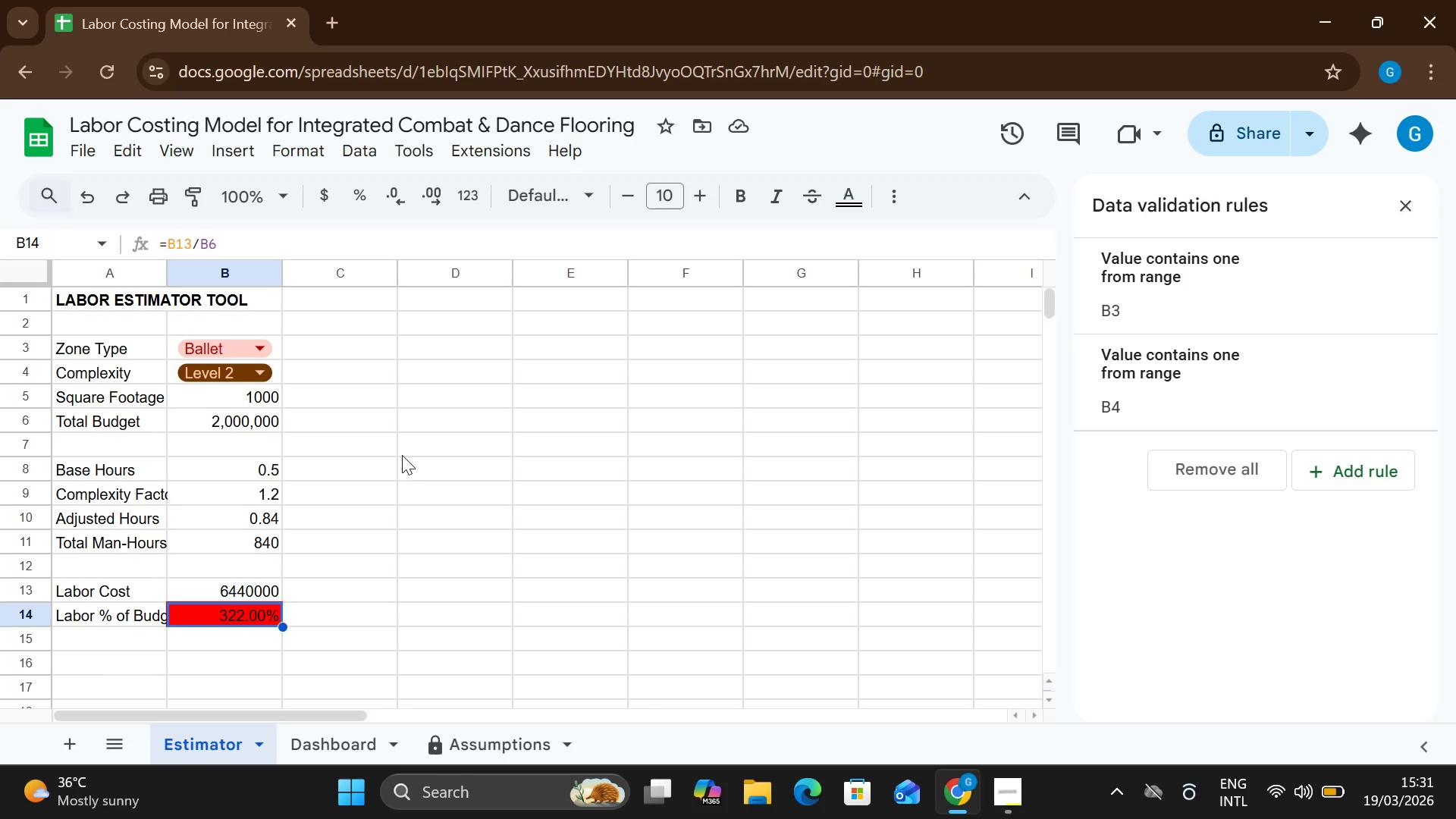 
wait(34.42)
 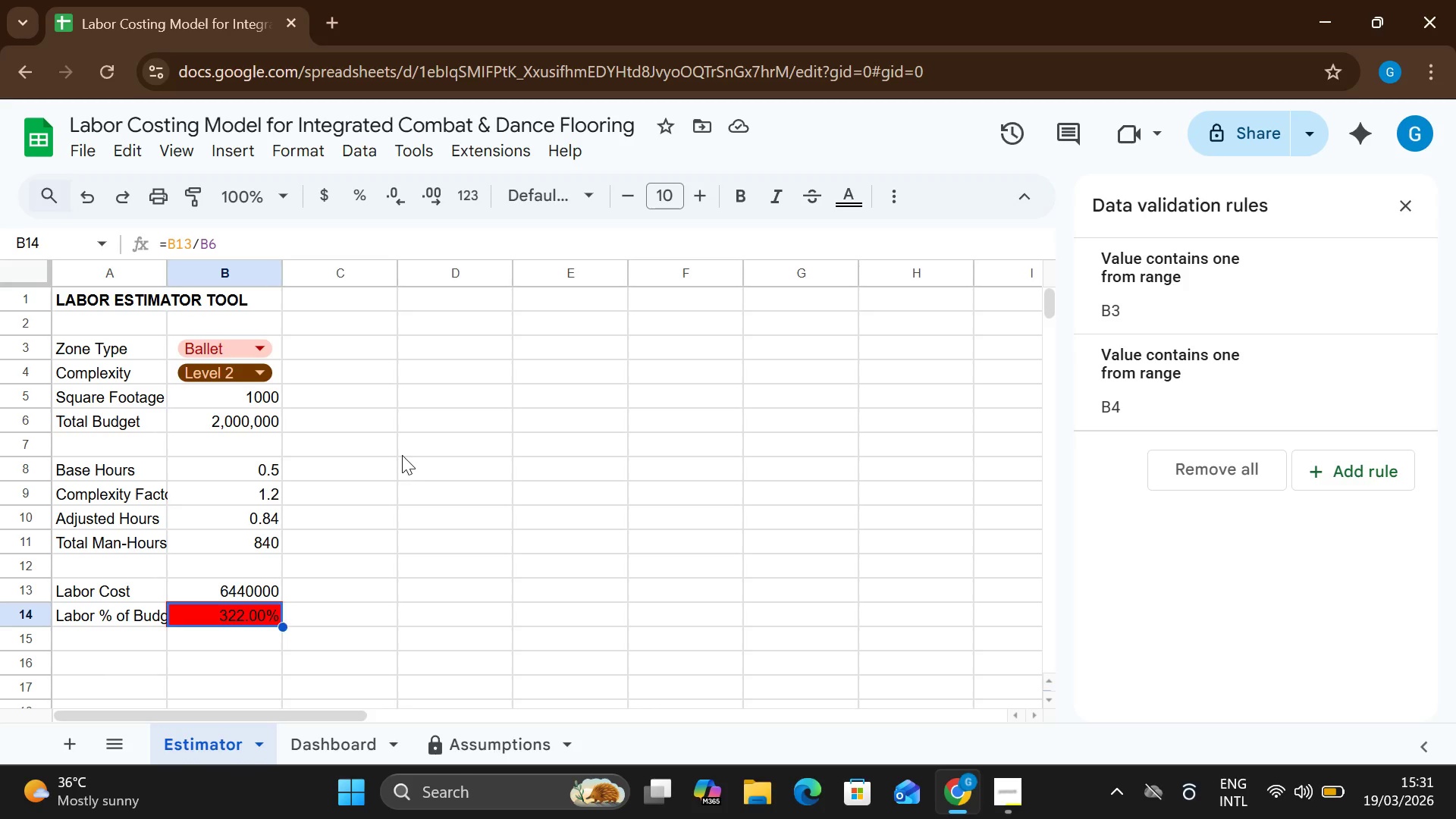 
left_click([283, 419])
 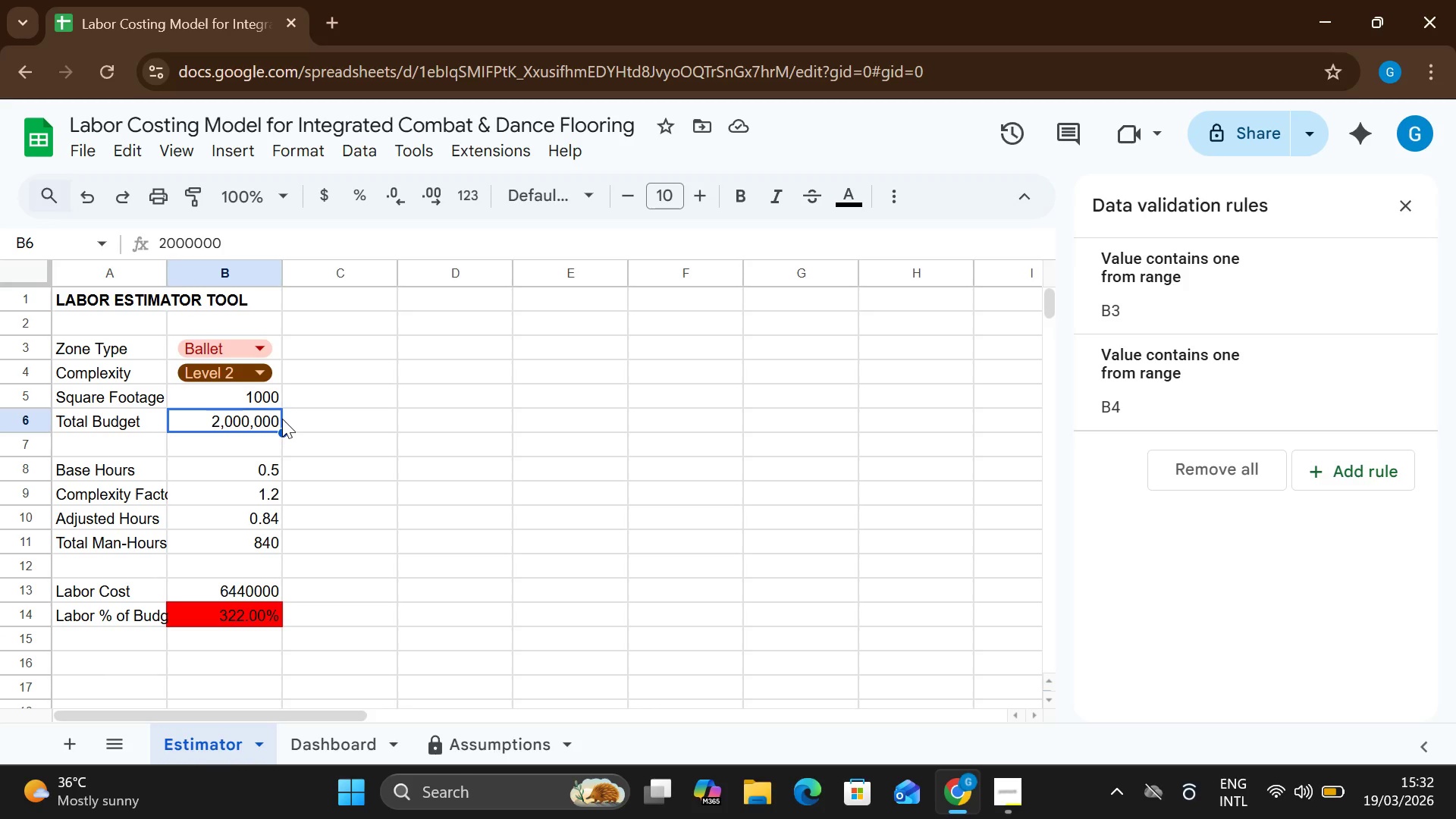 
key(Backspace)
 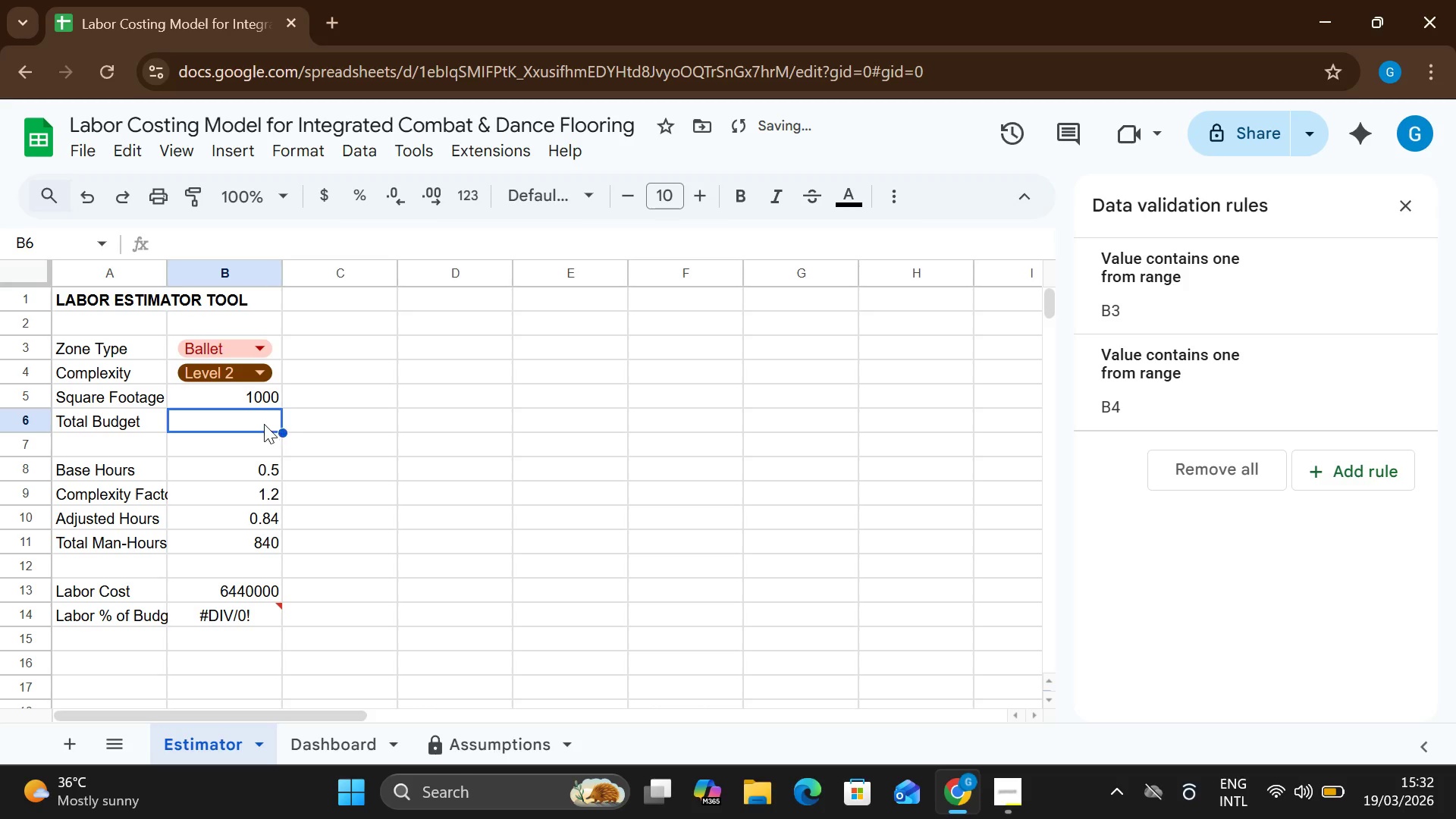 
double_click([263, 425])
 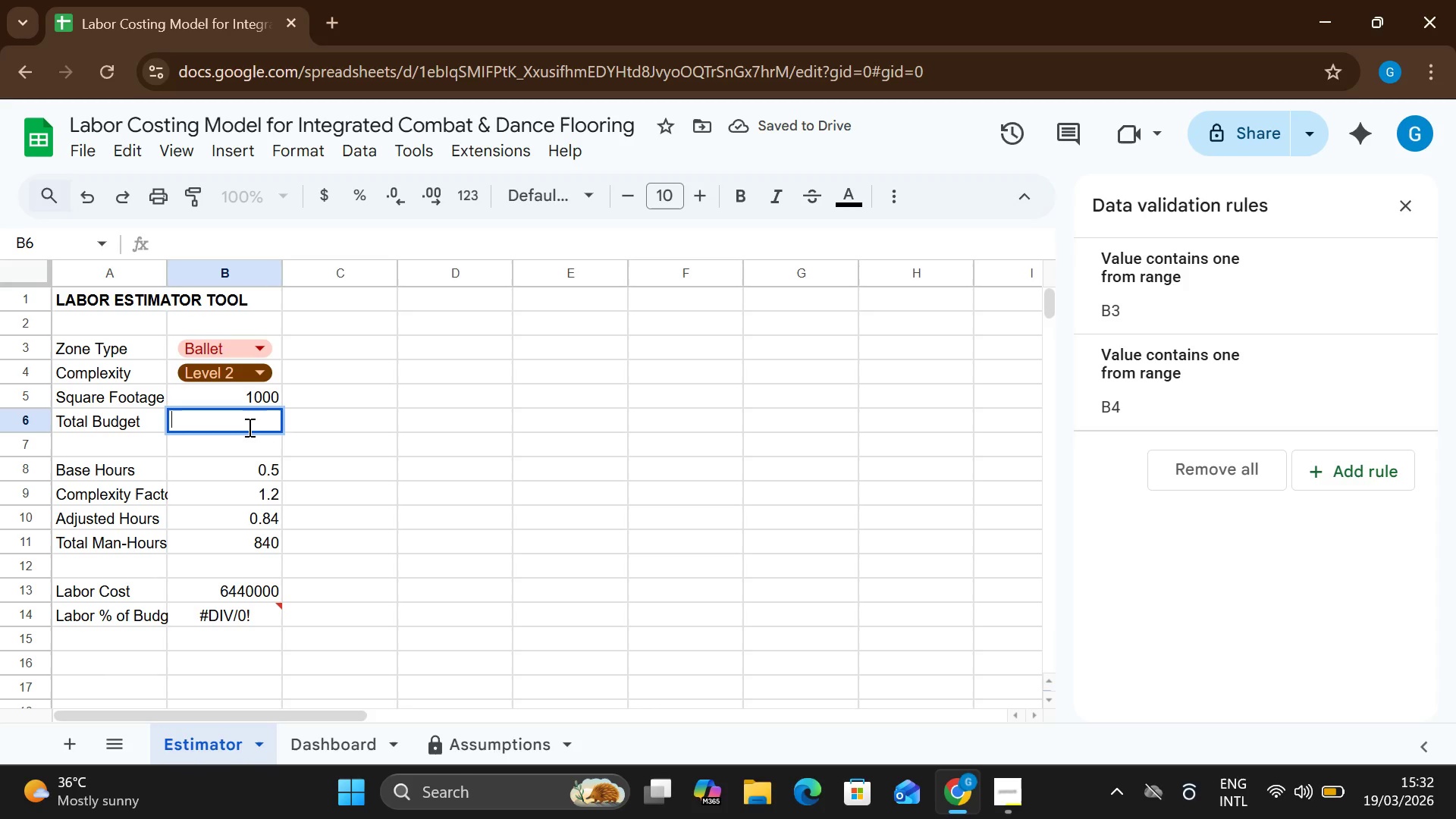 
type(20000)
 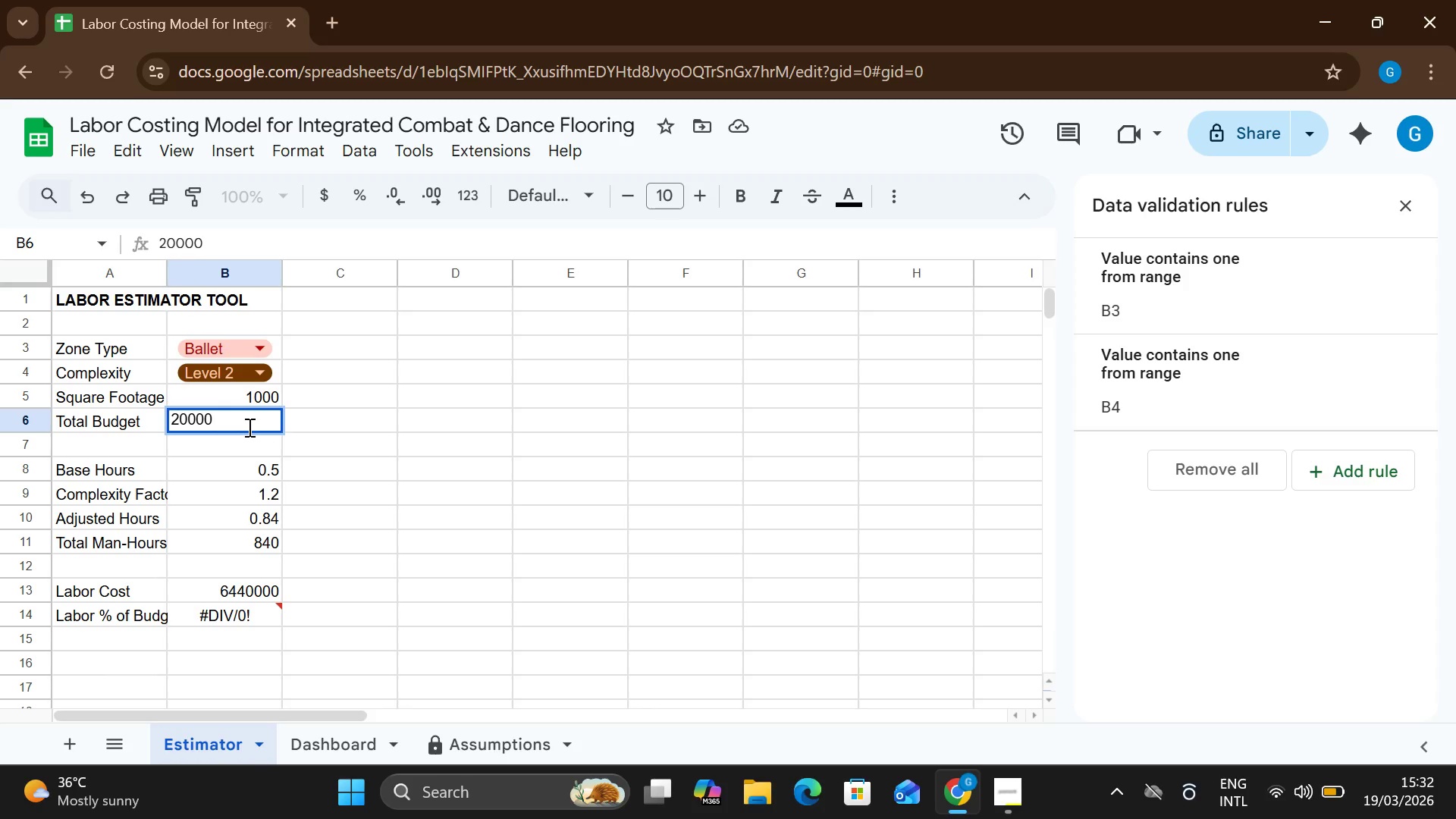 
key(Enter)
 